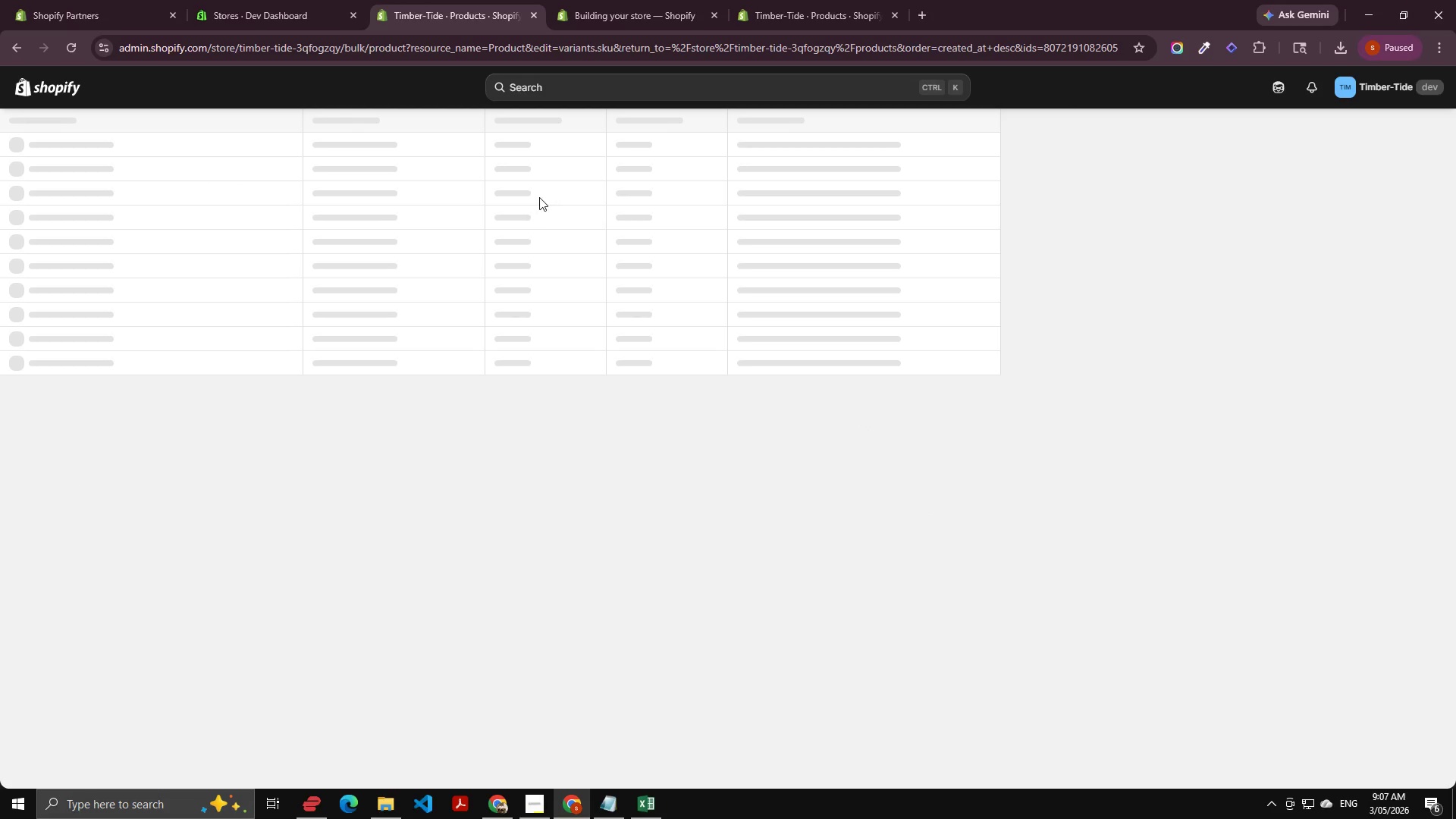 
double_click([562, 309])
 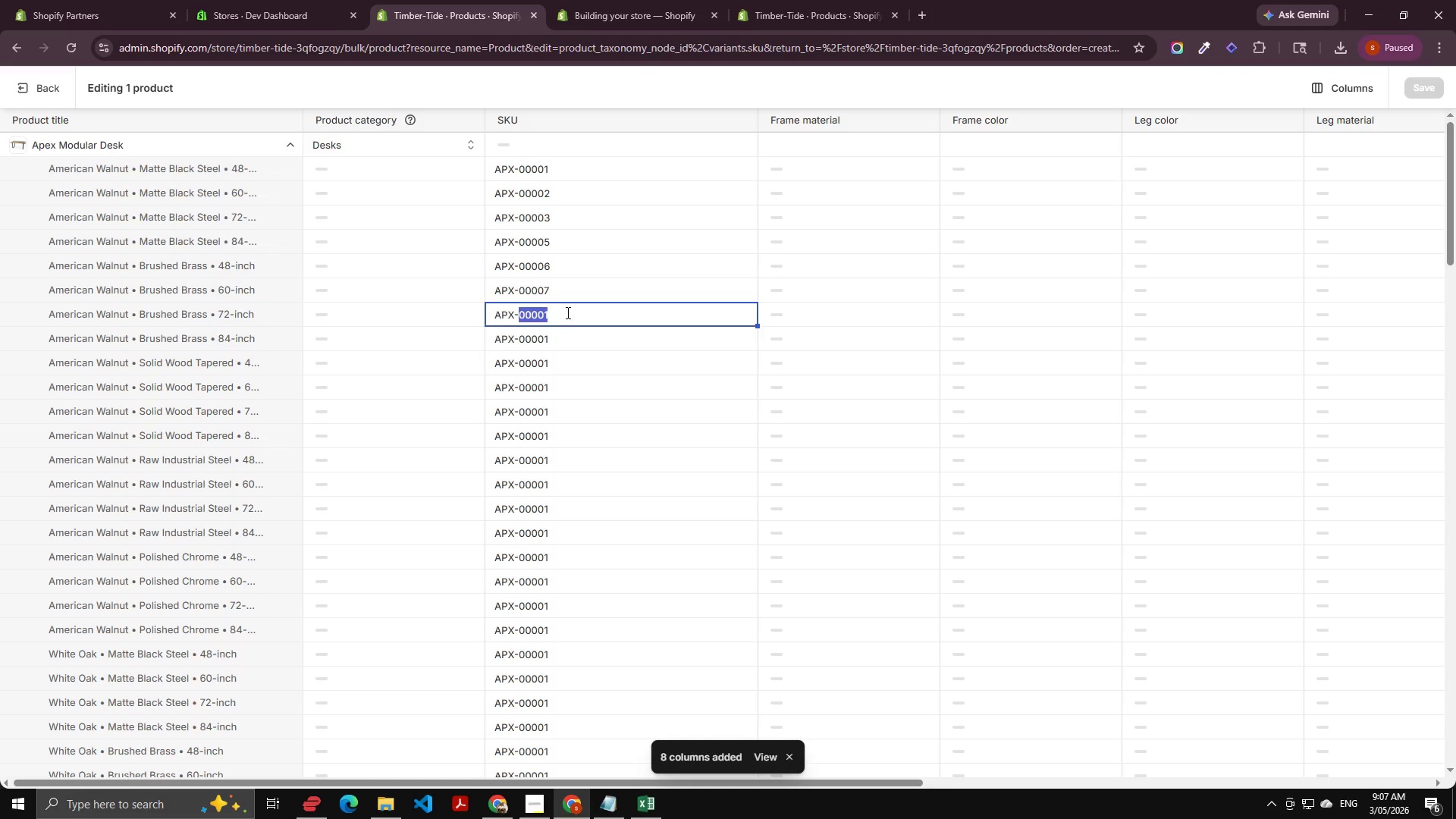 
left_click([566, 312])
 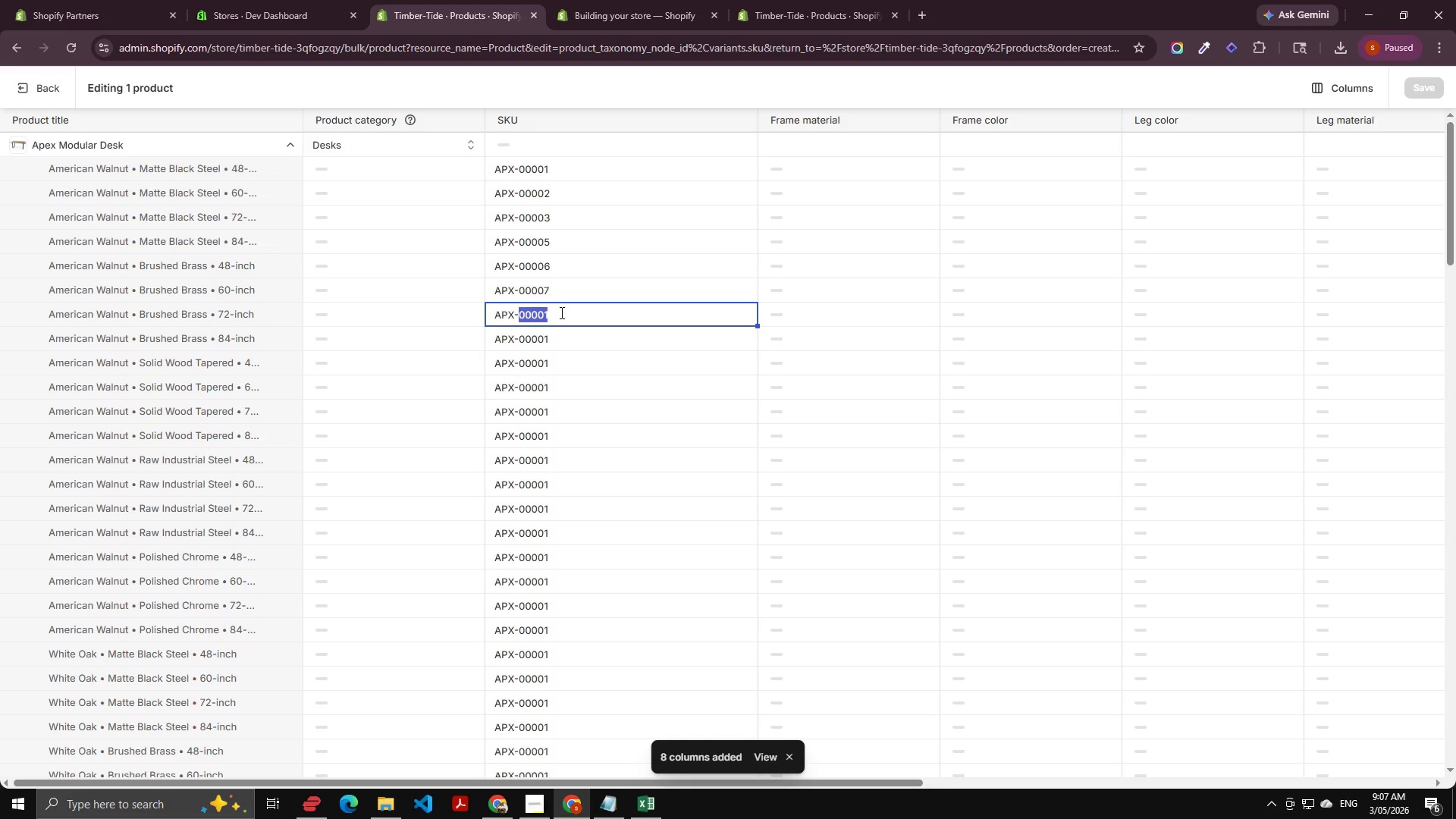 
key(ArrowRight)
 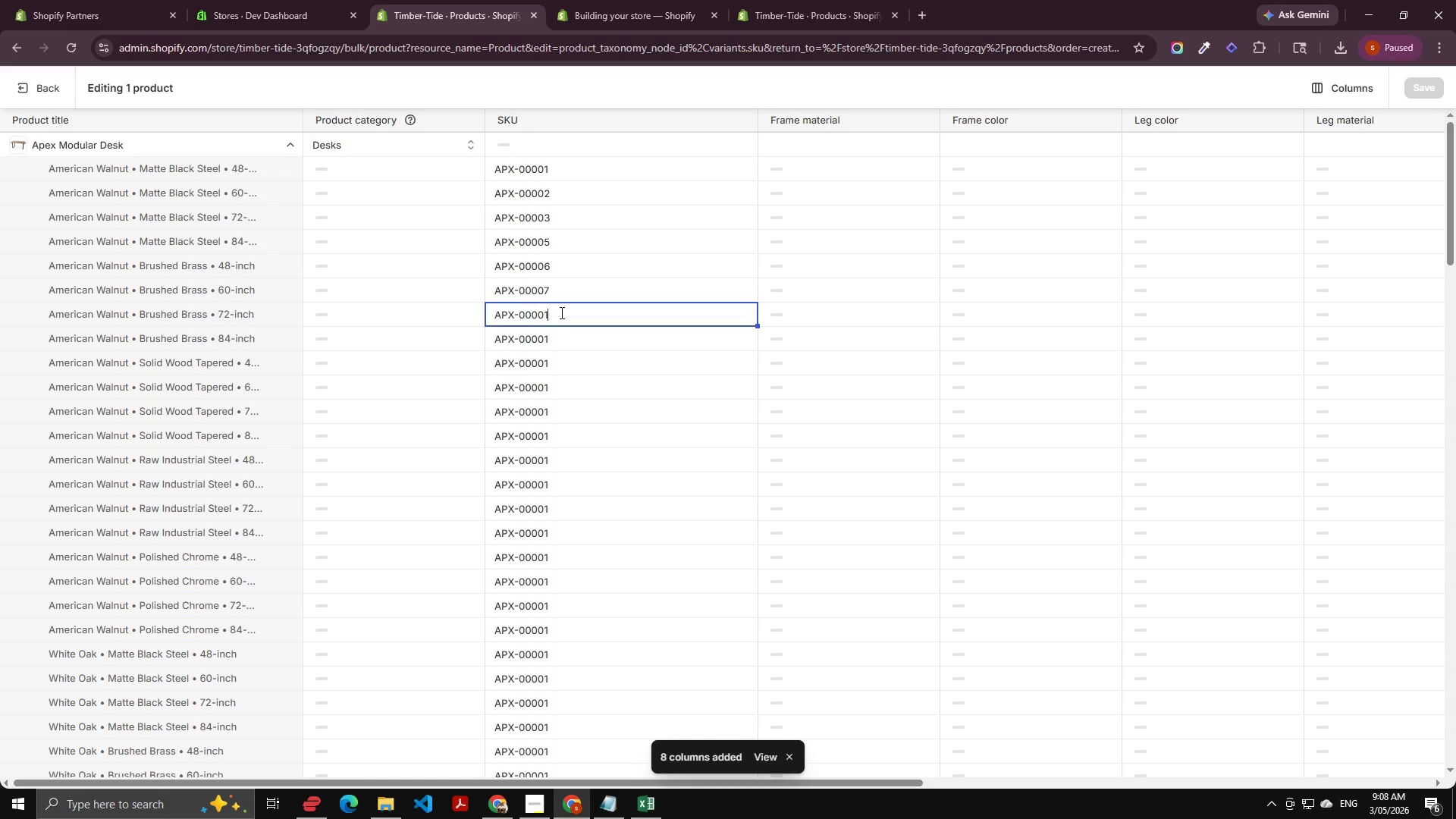 
key(Backspace)
 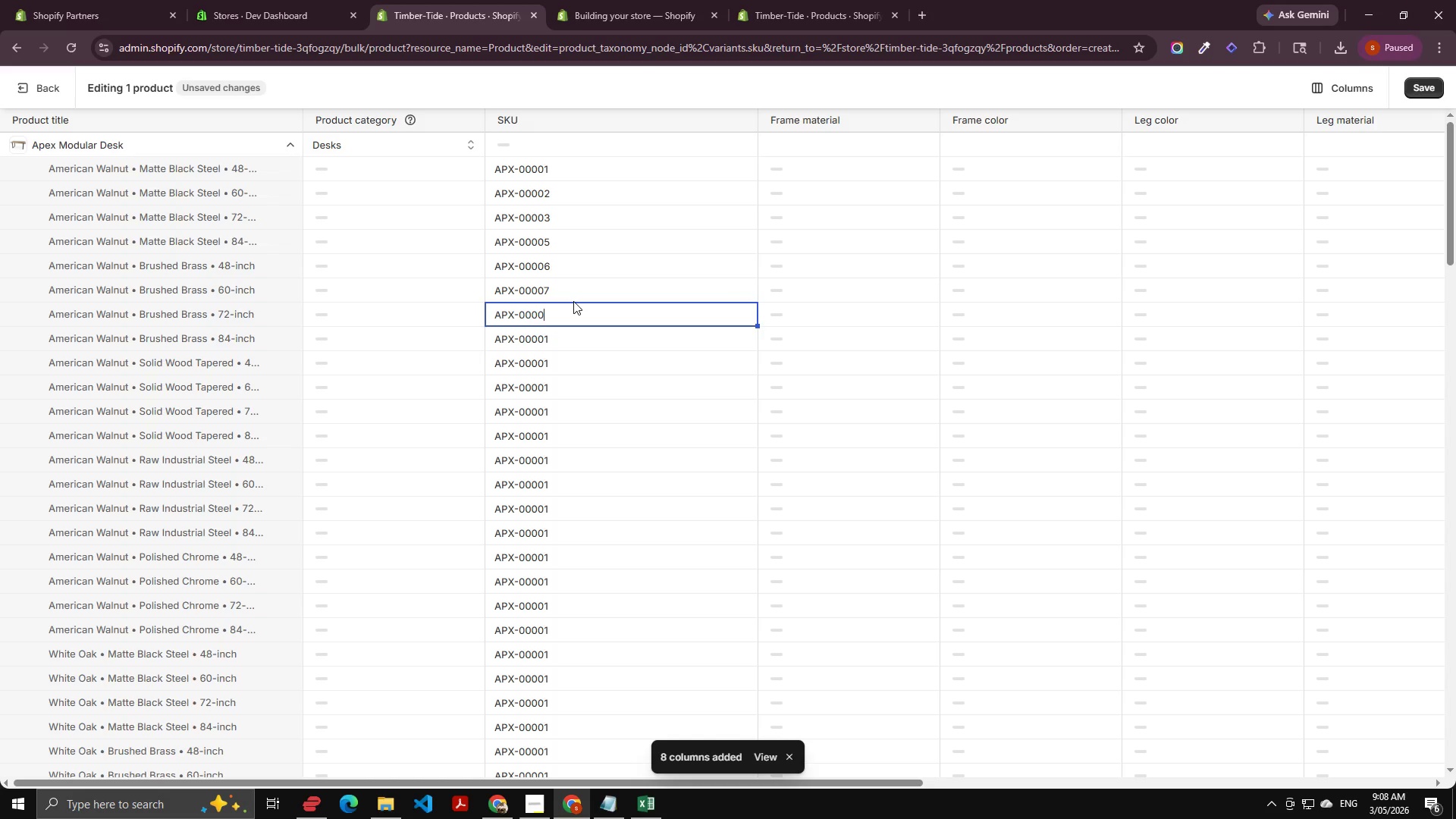 
key(Numpad8)
 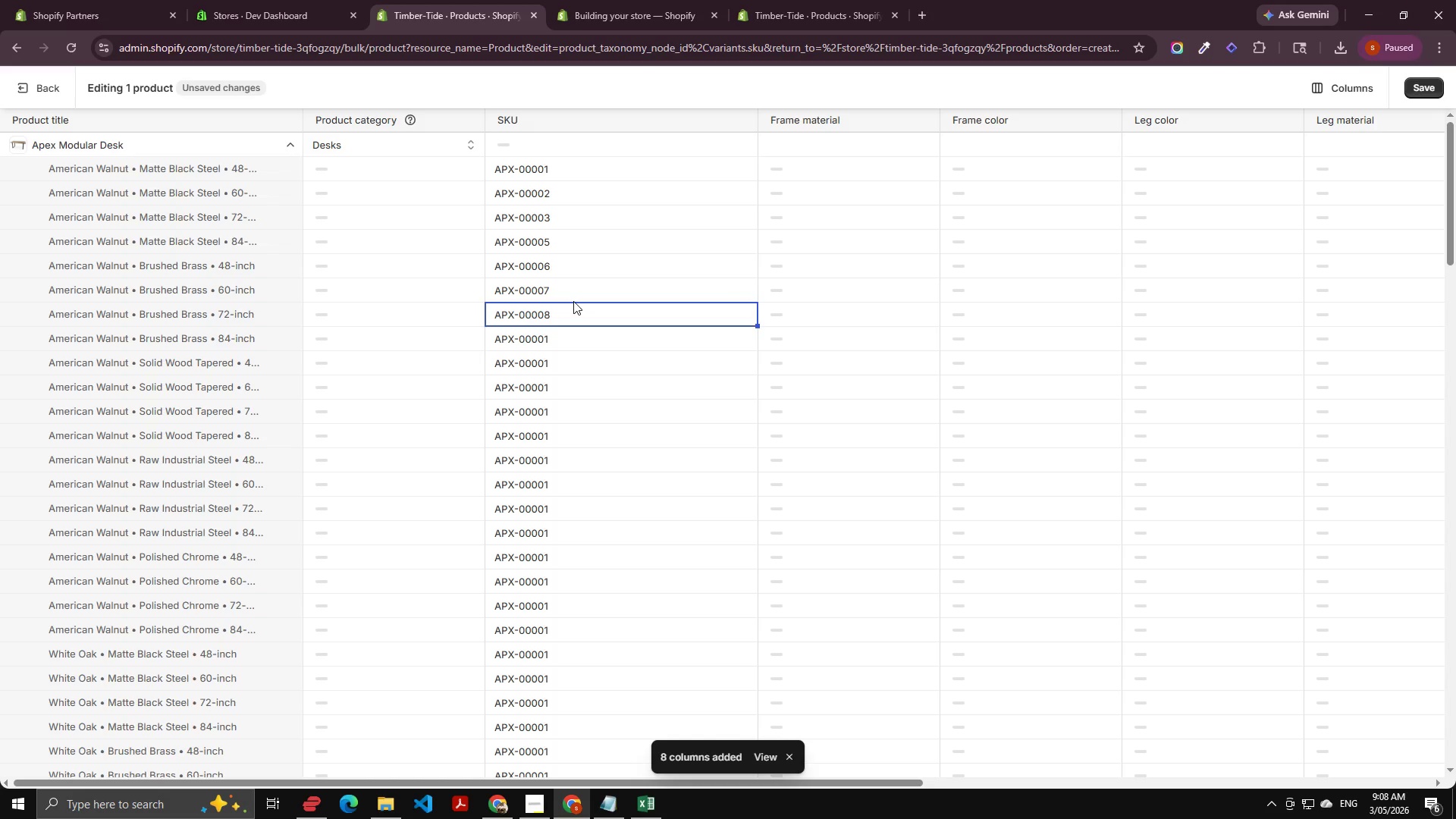 
key(Tab)
 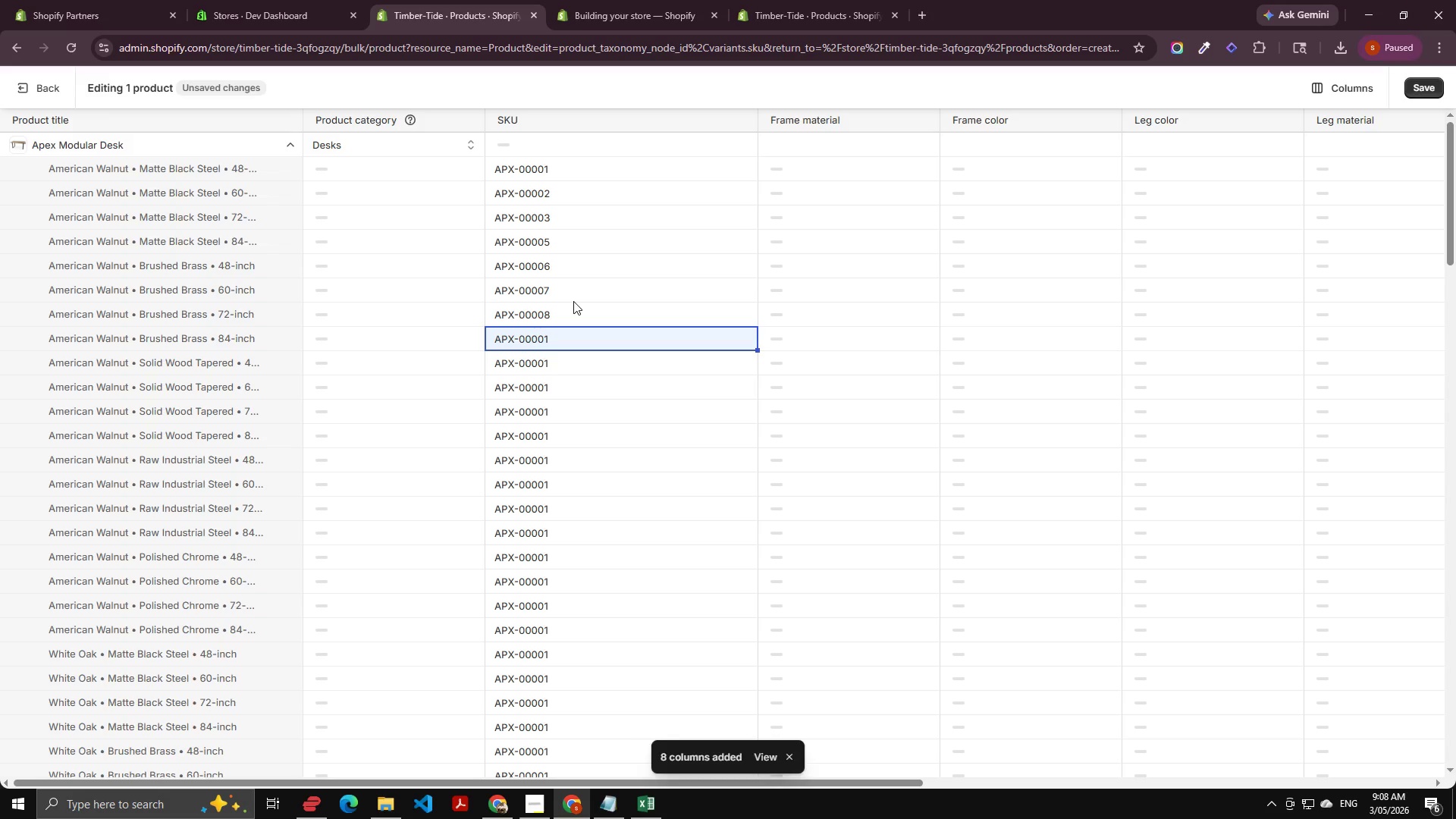 
key(ArrowRight)
 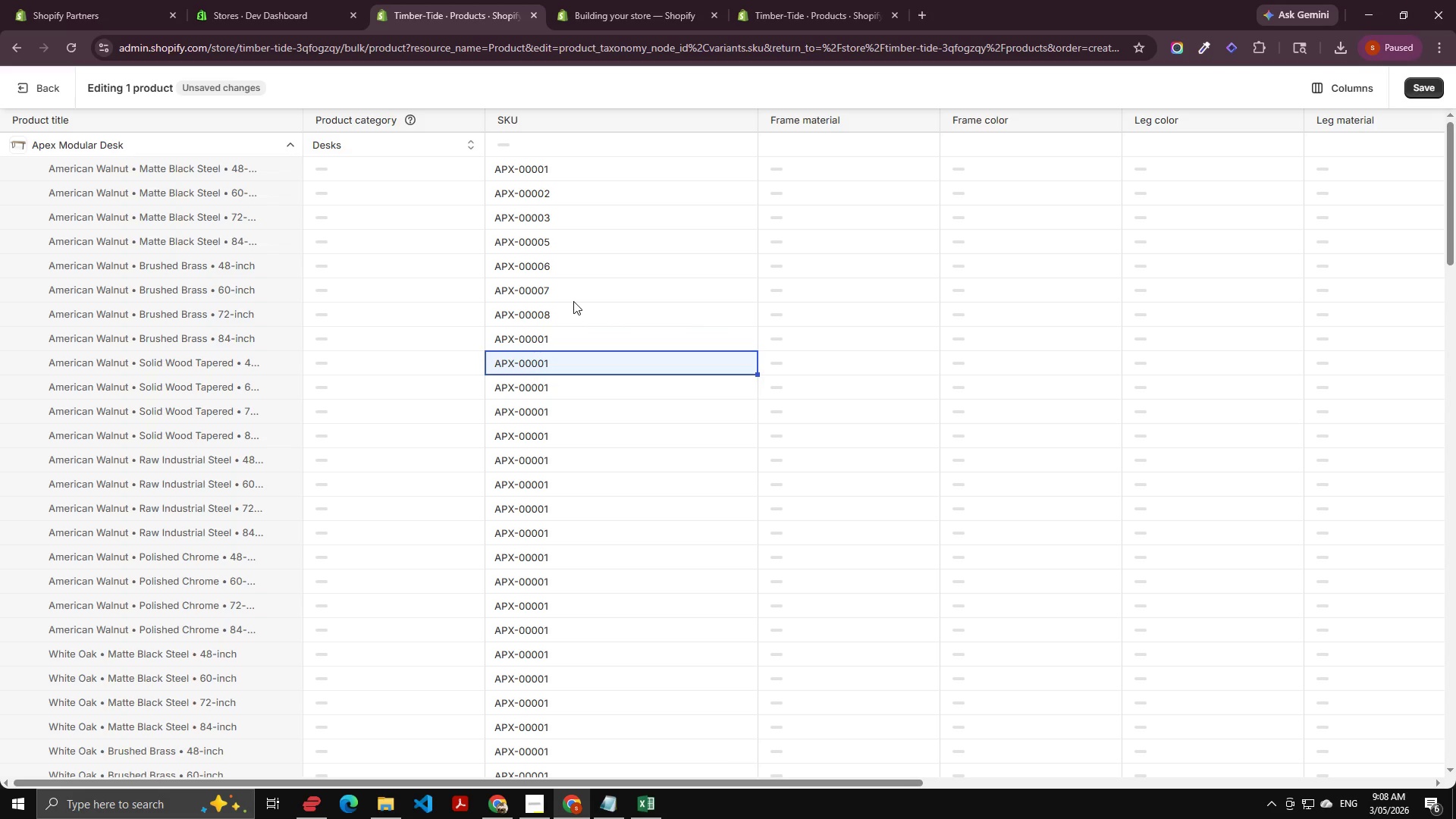 
key(ArrowUp)
 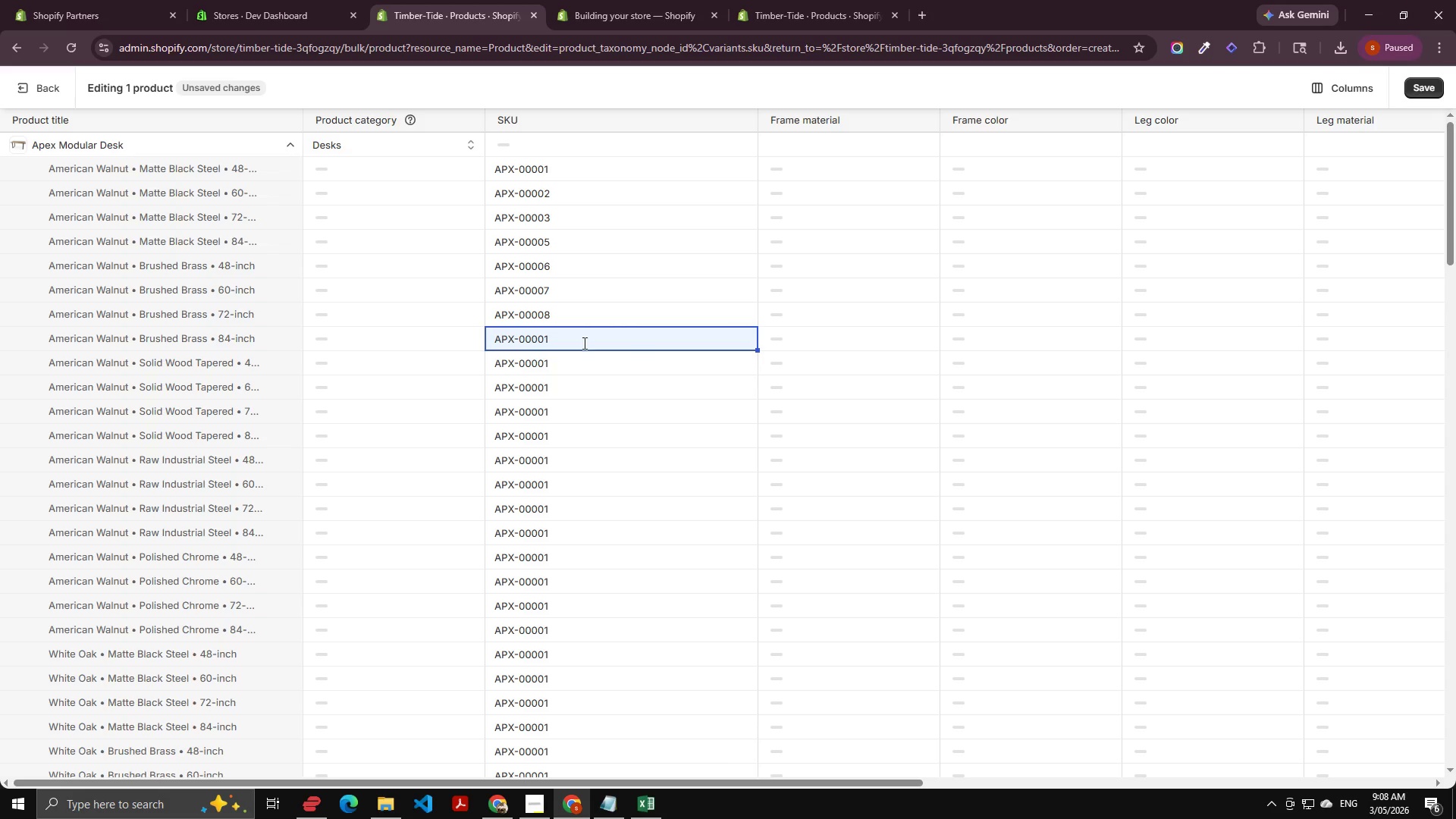 
left_click_drag(start_coordinate=[521, 340], to_coordinate=[528, 340])
 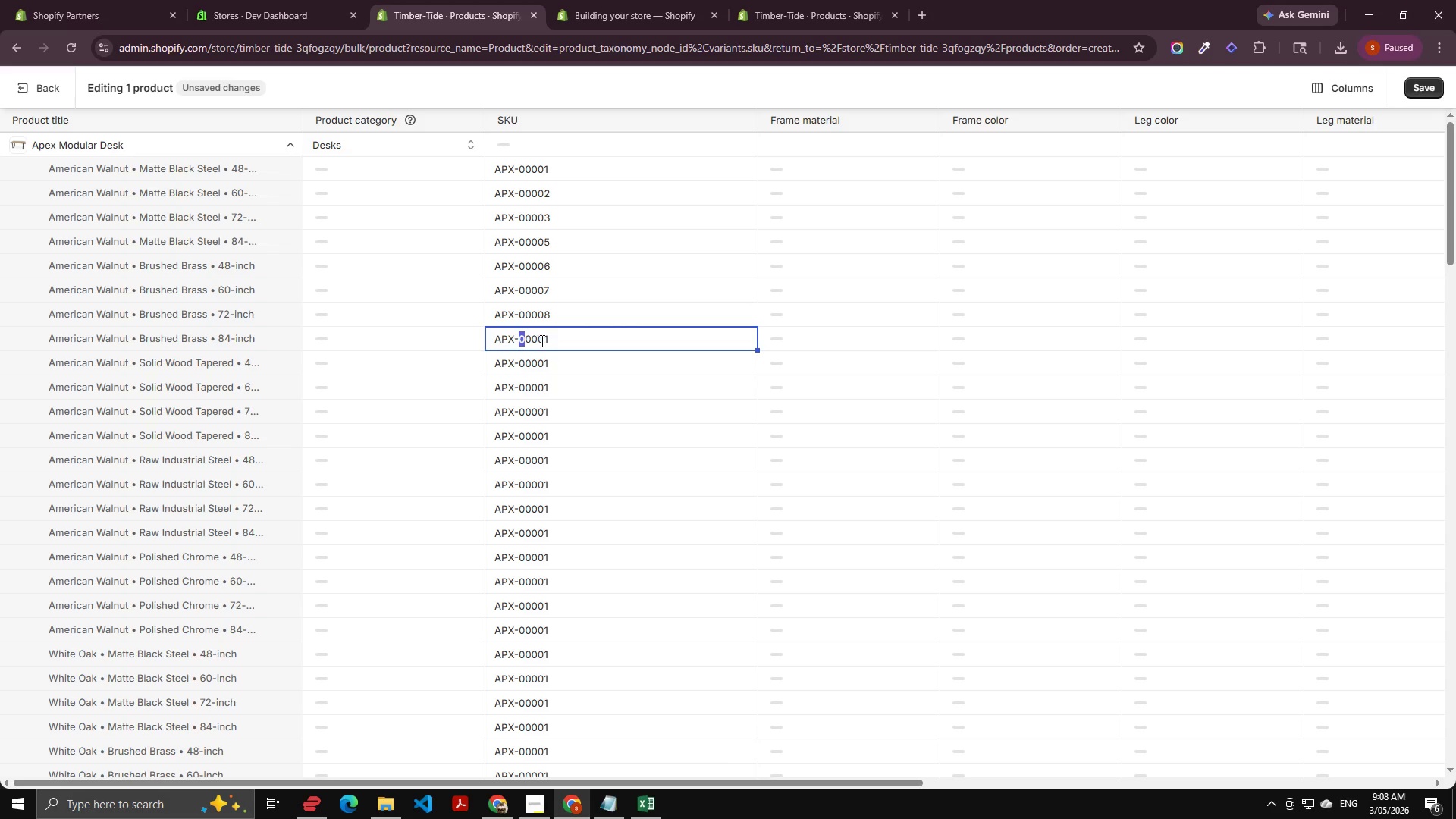 
double_click([541, 340])
 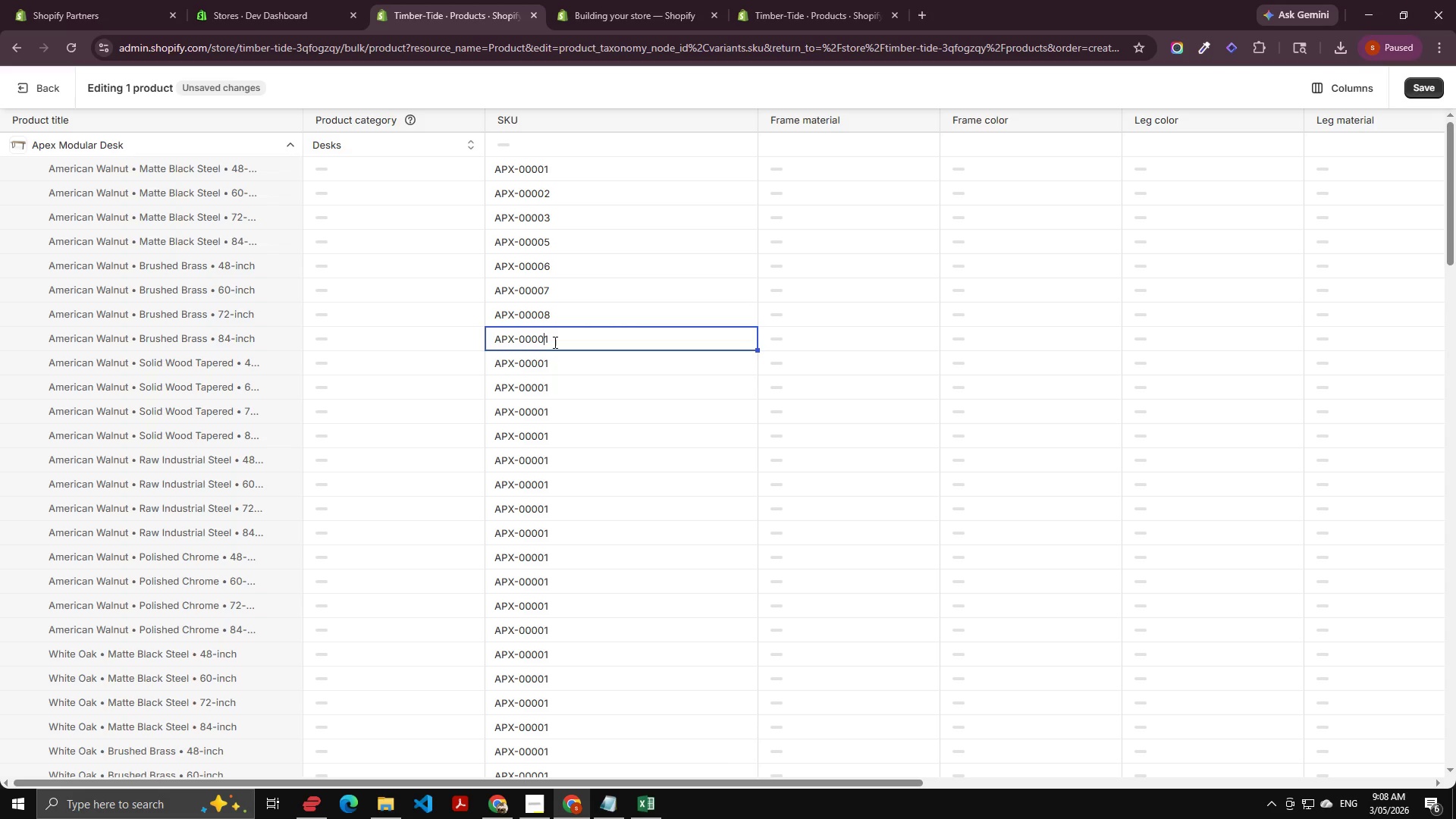 
key(ArrowRight)
 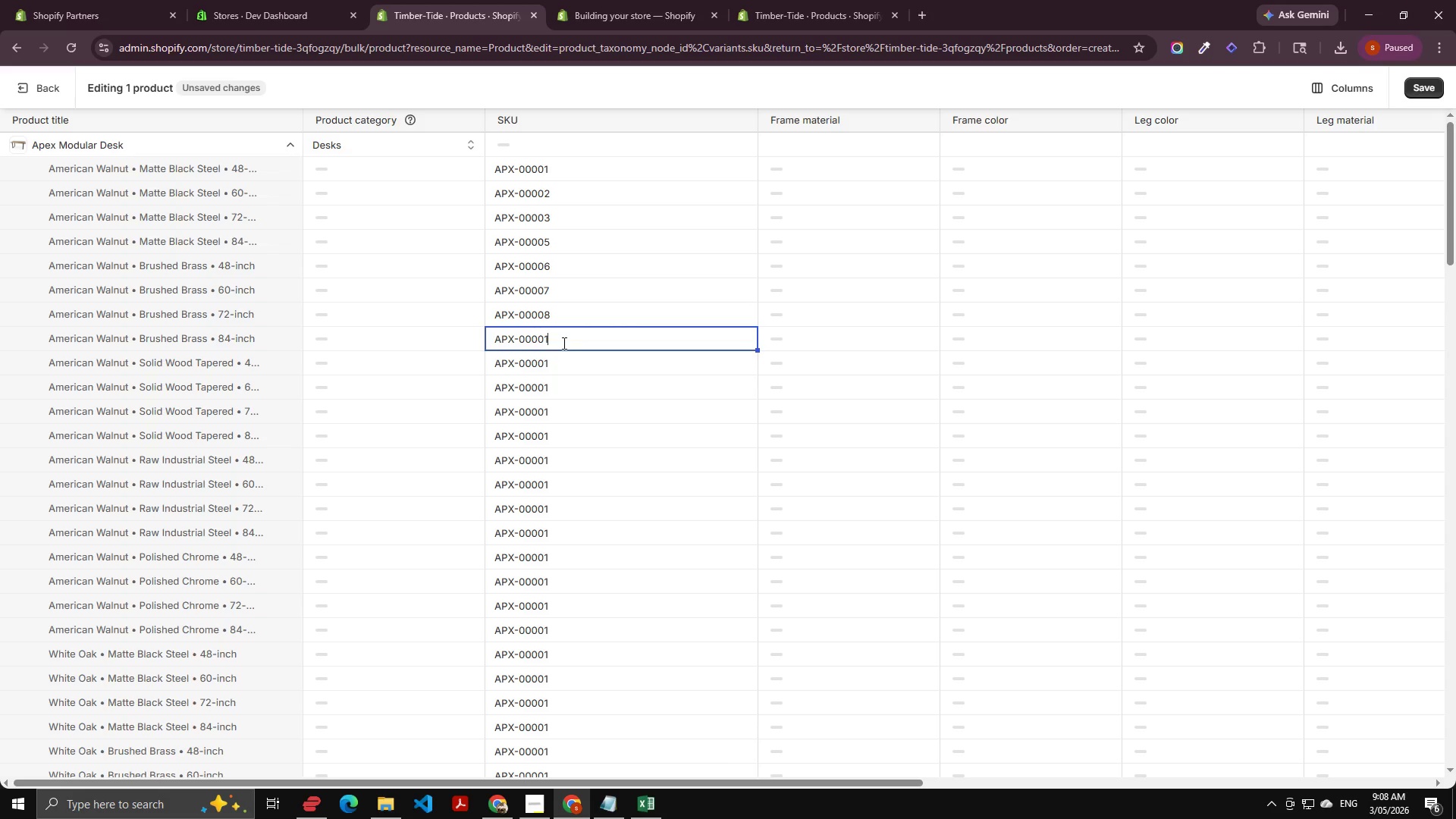 
key(Backspace)
 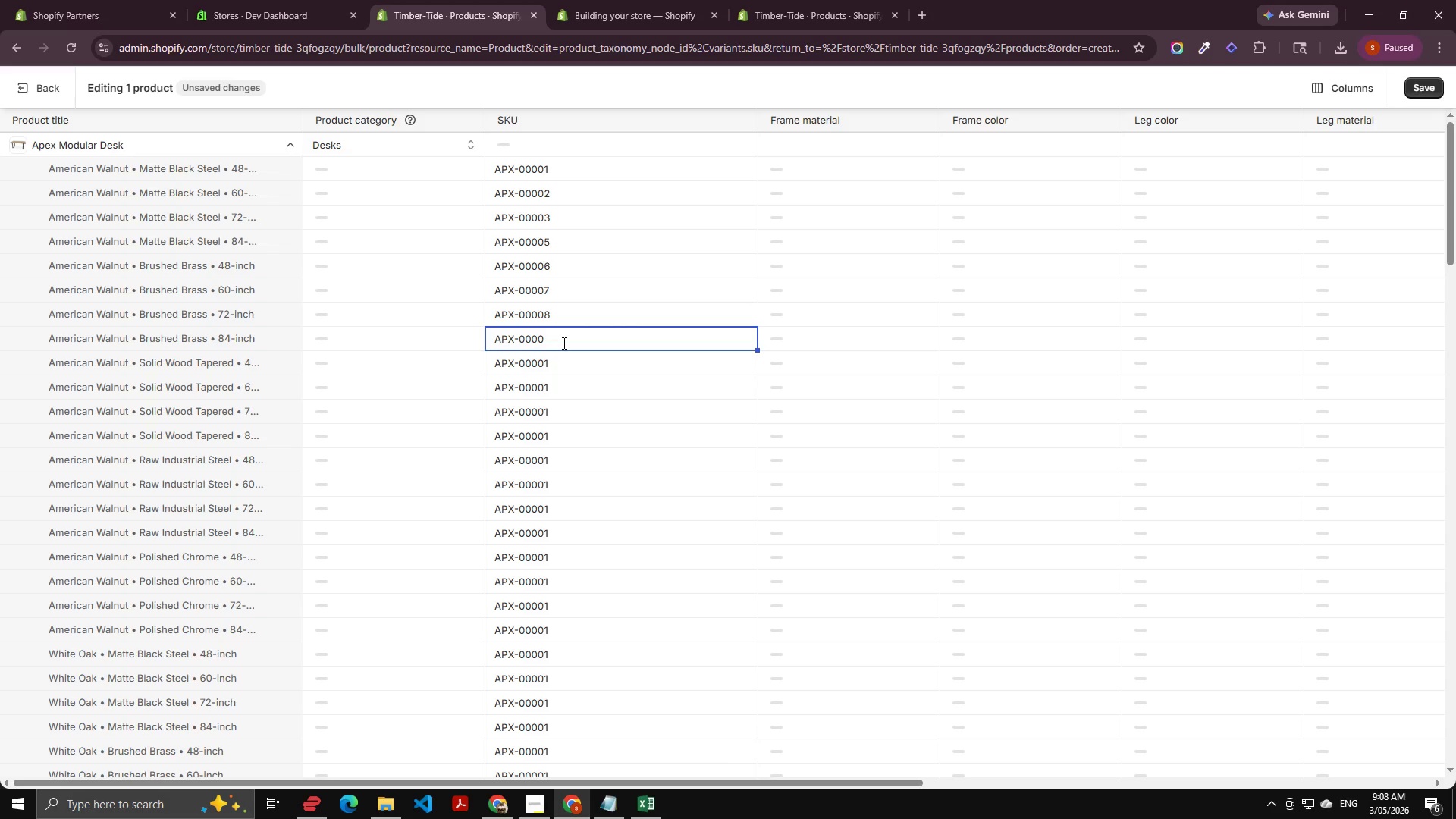 
key(Numpad9)
 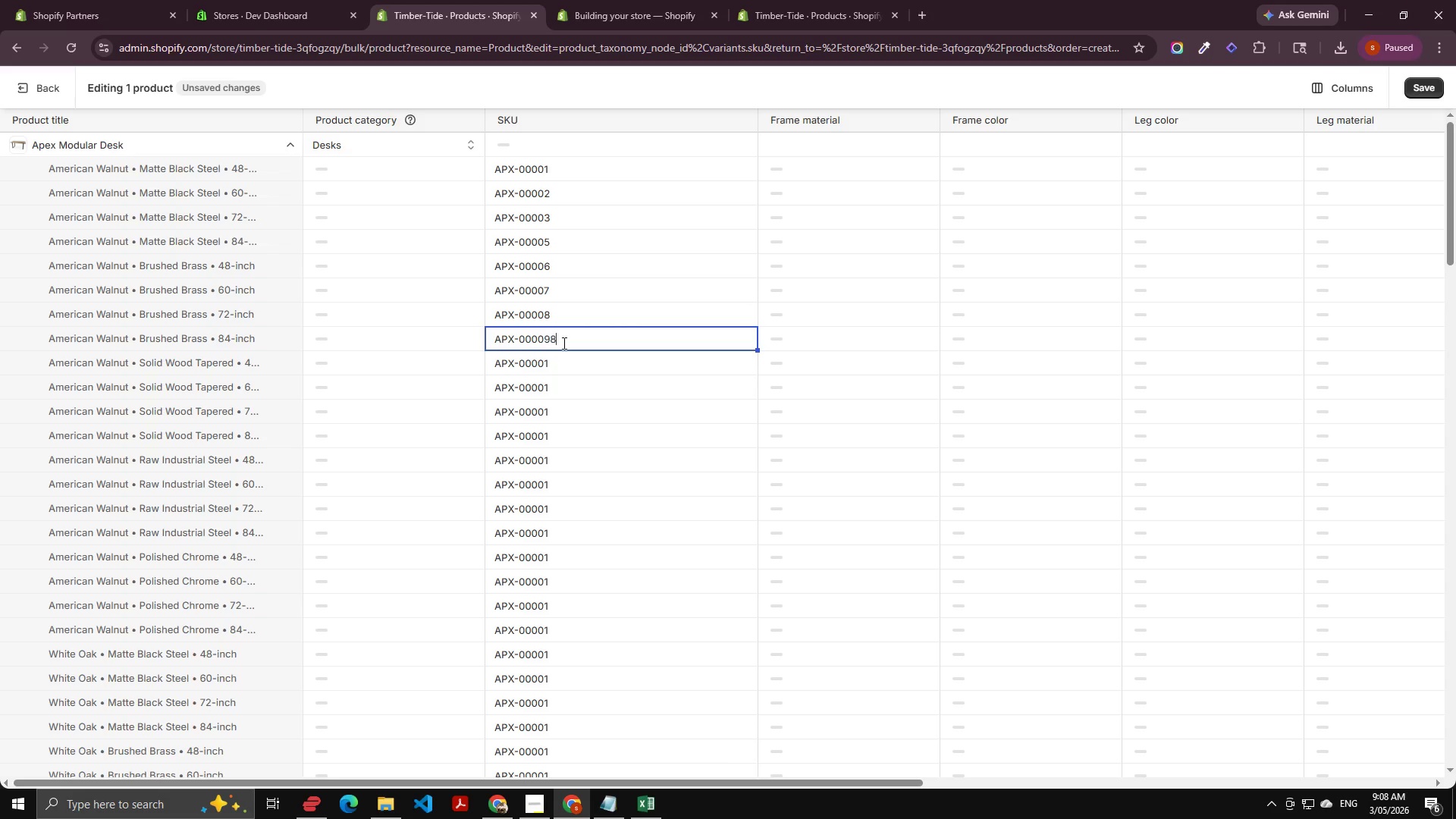 
key(Numpad8)
 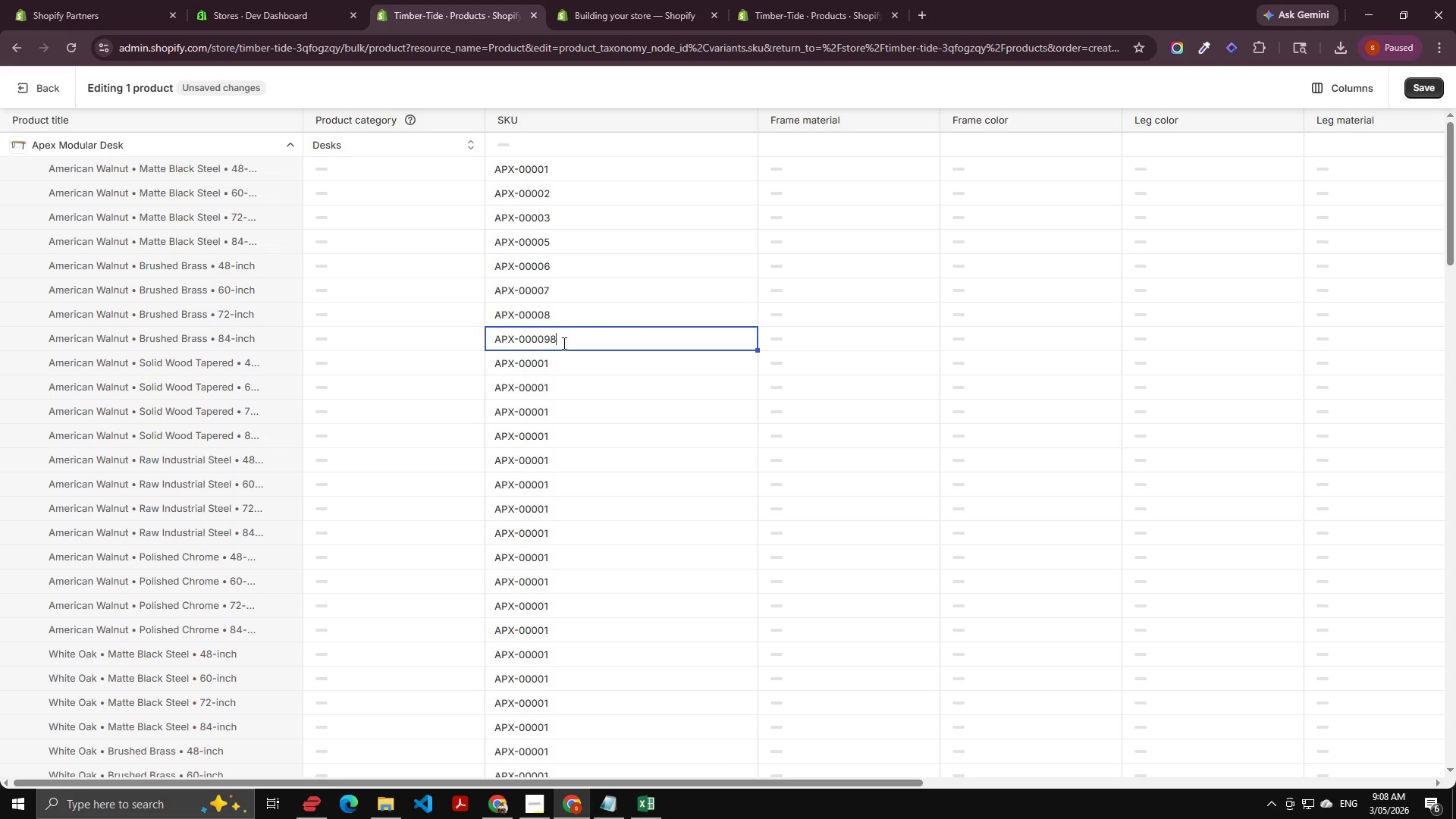 
key(Backspace)
 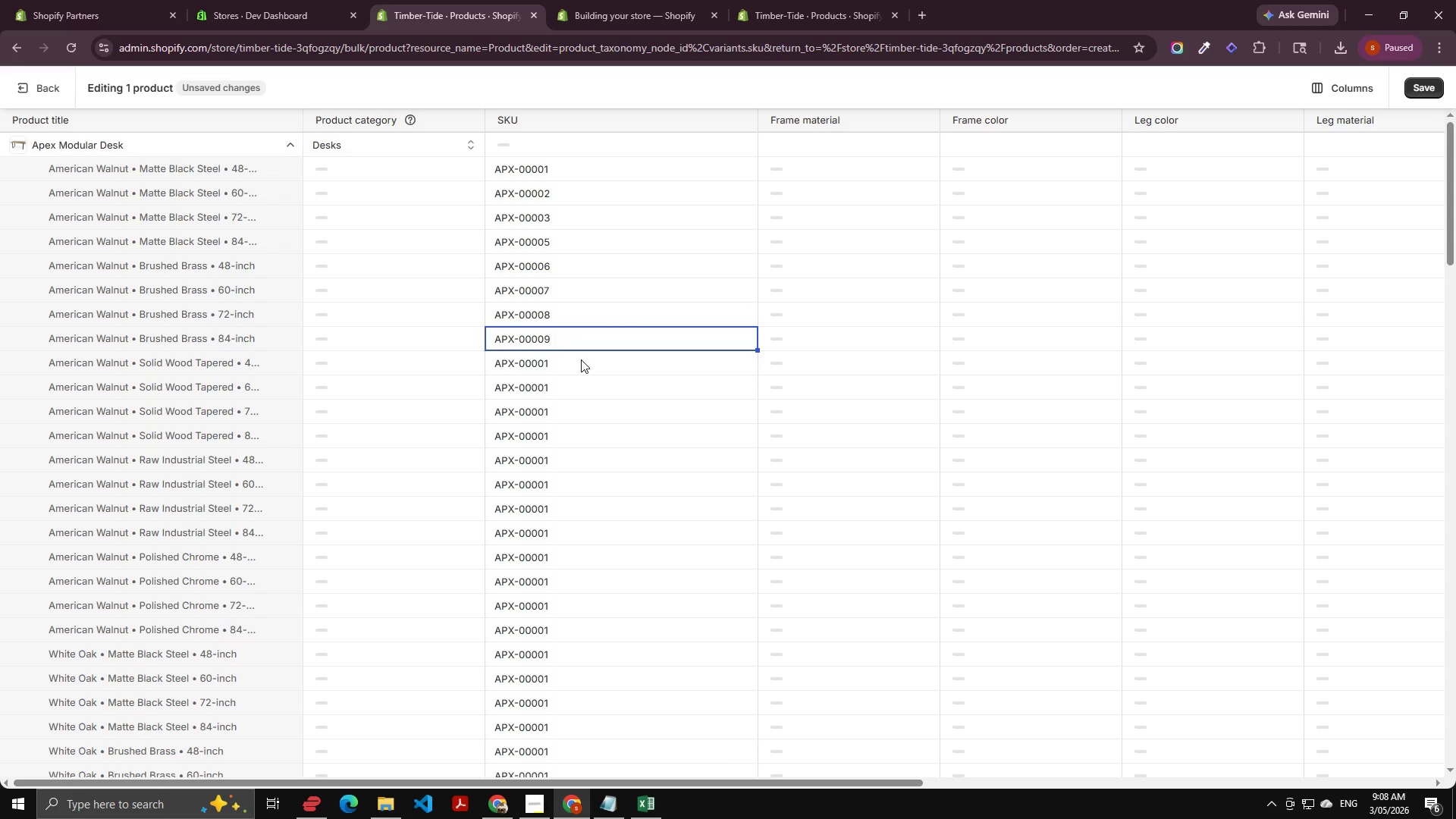 
double_click([580, 360])
 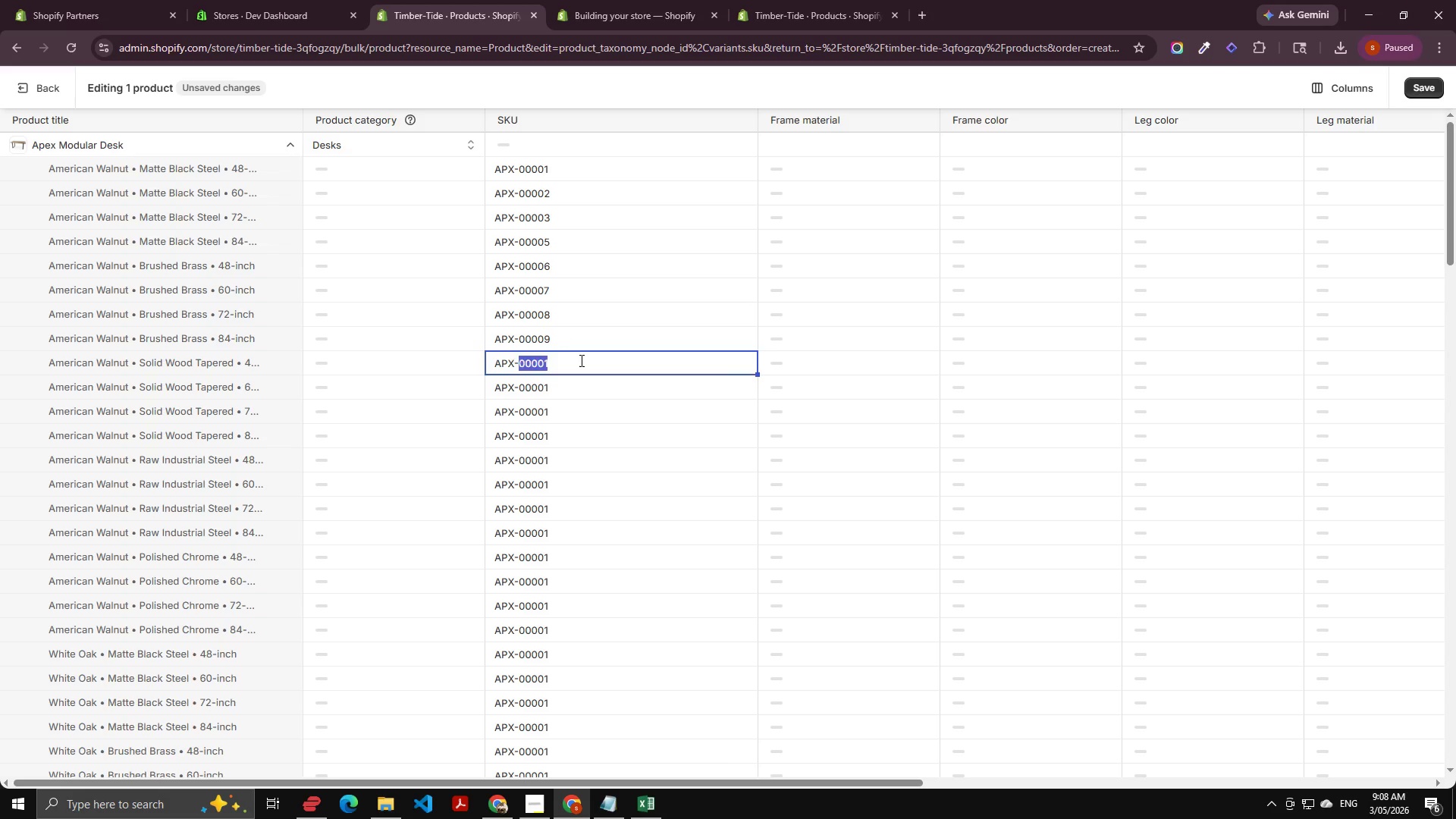 
key(ArrowRight)
 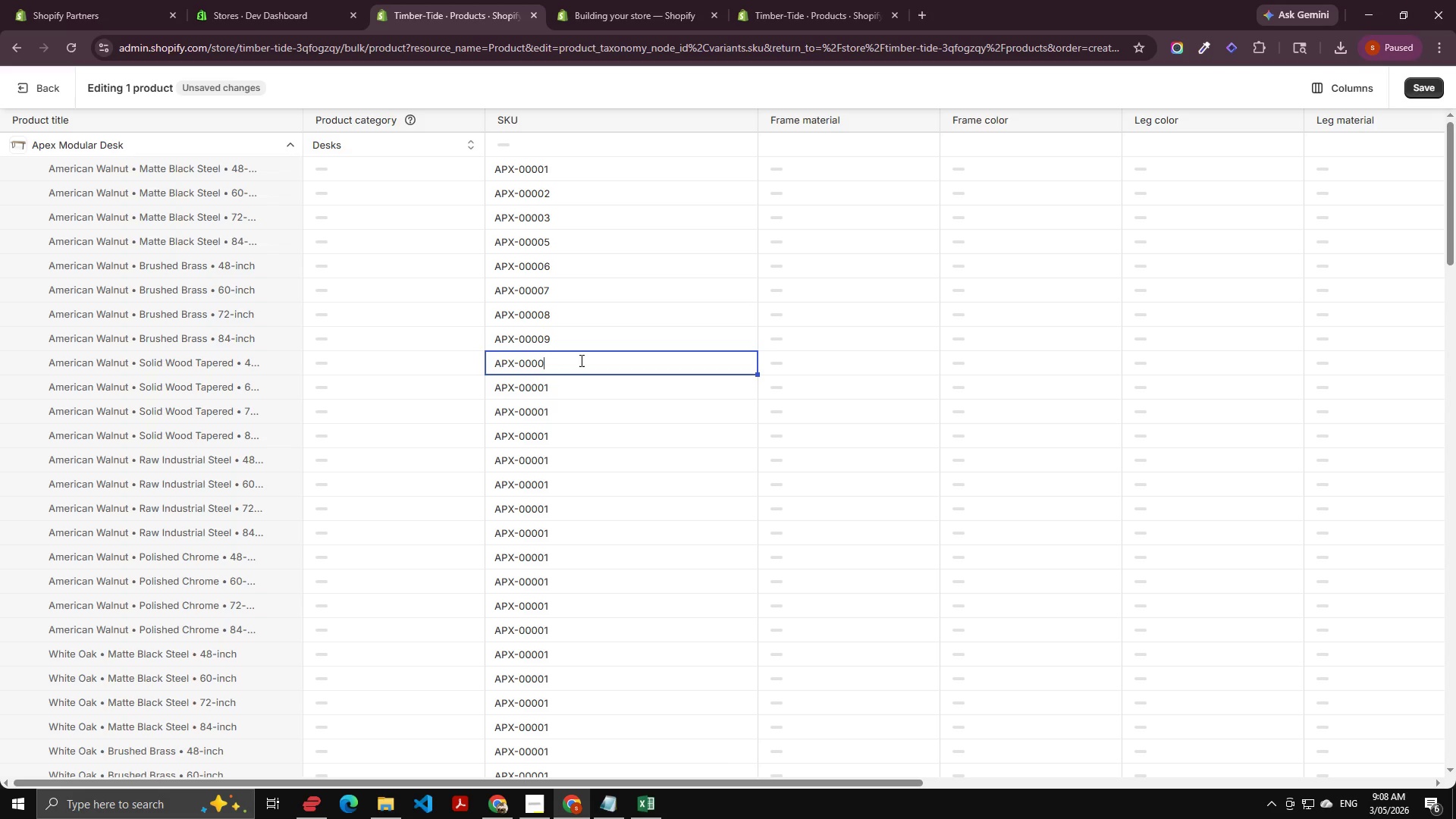 
key(Backspace)
 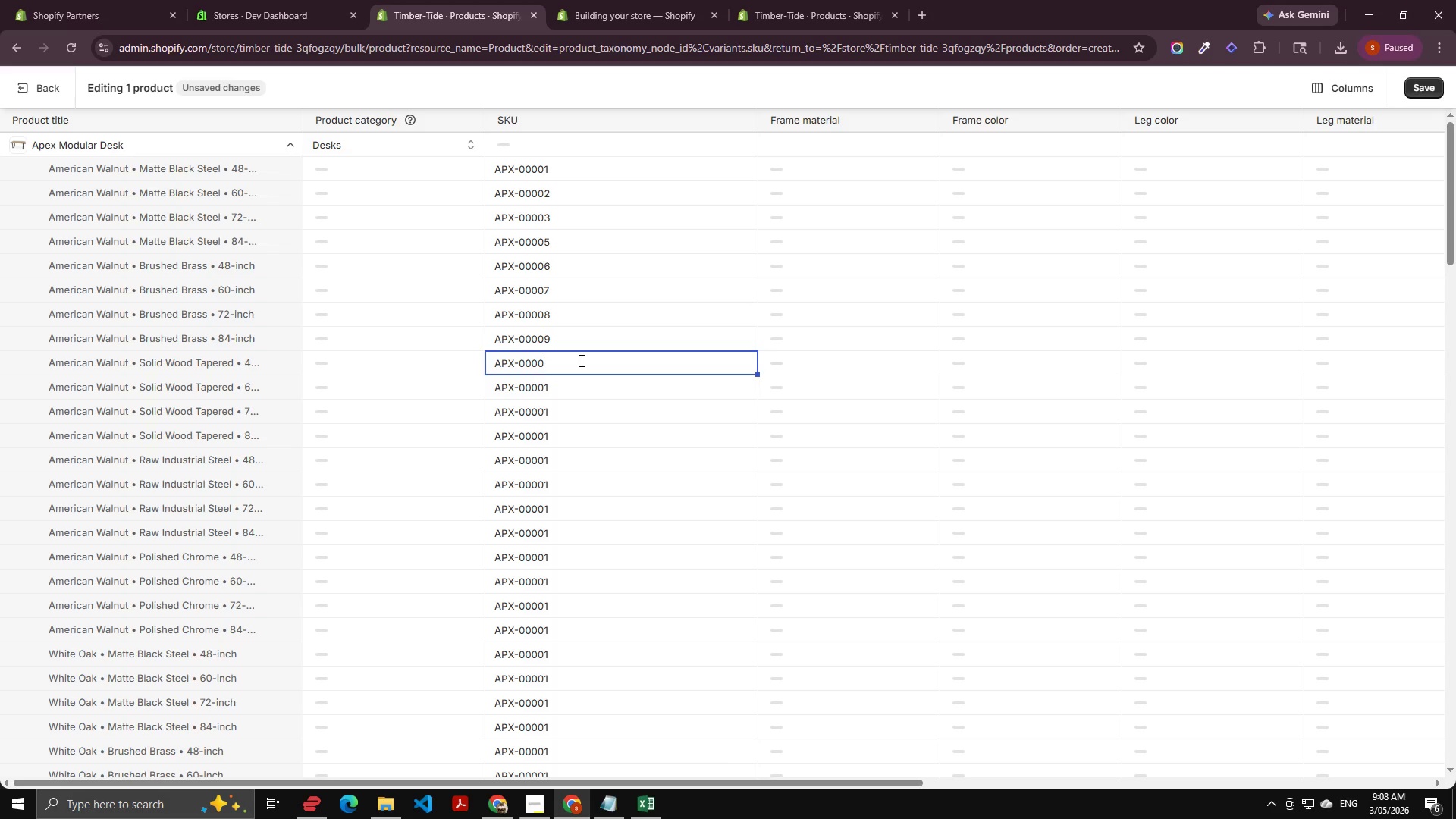 
key(Backspace)
 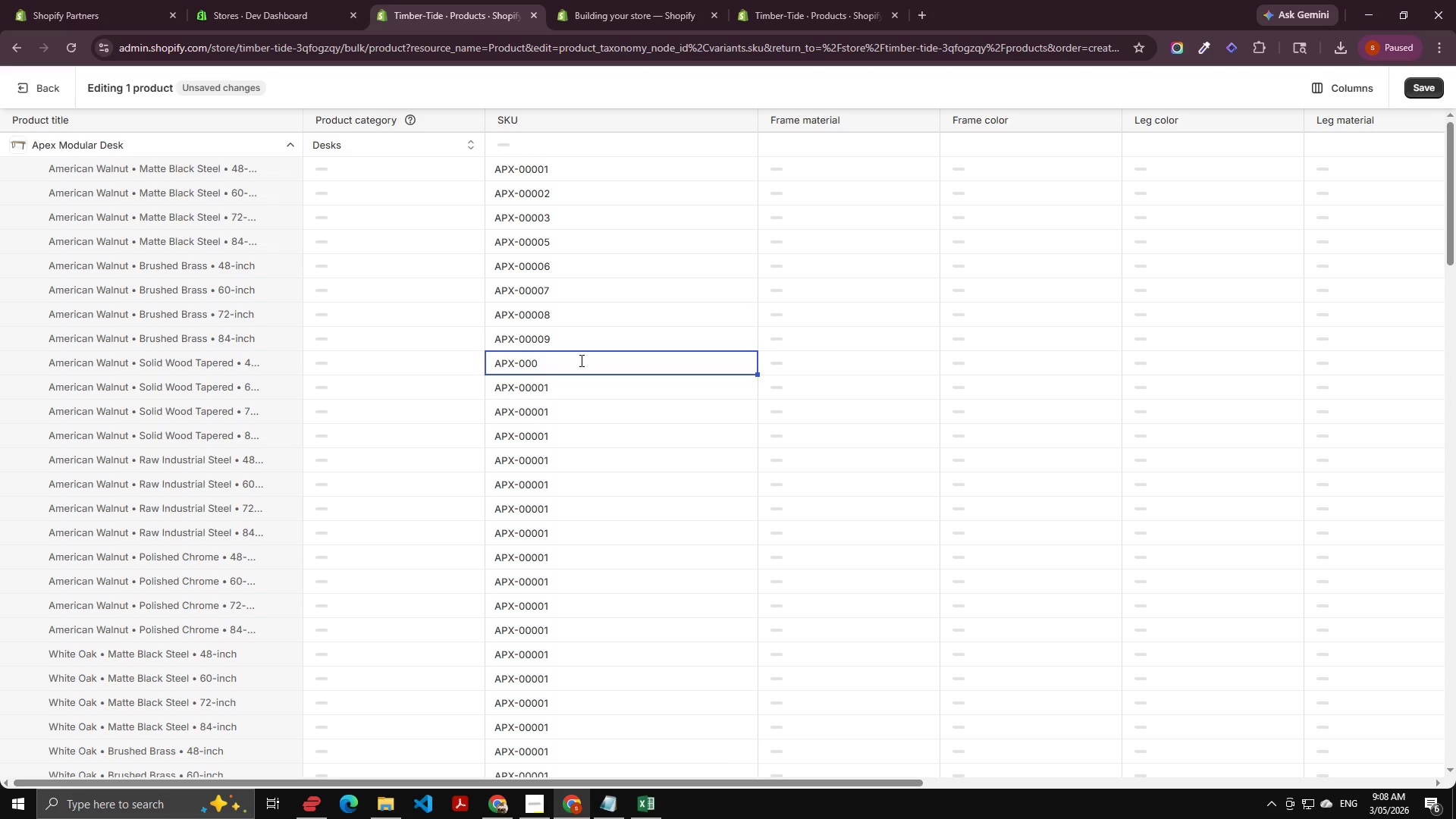 
key(Numpad1)
 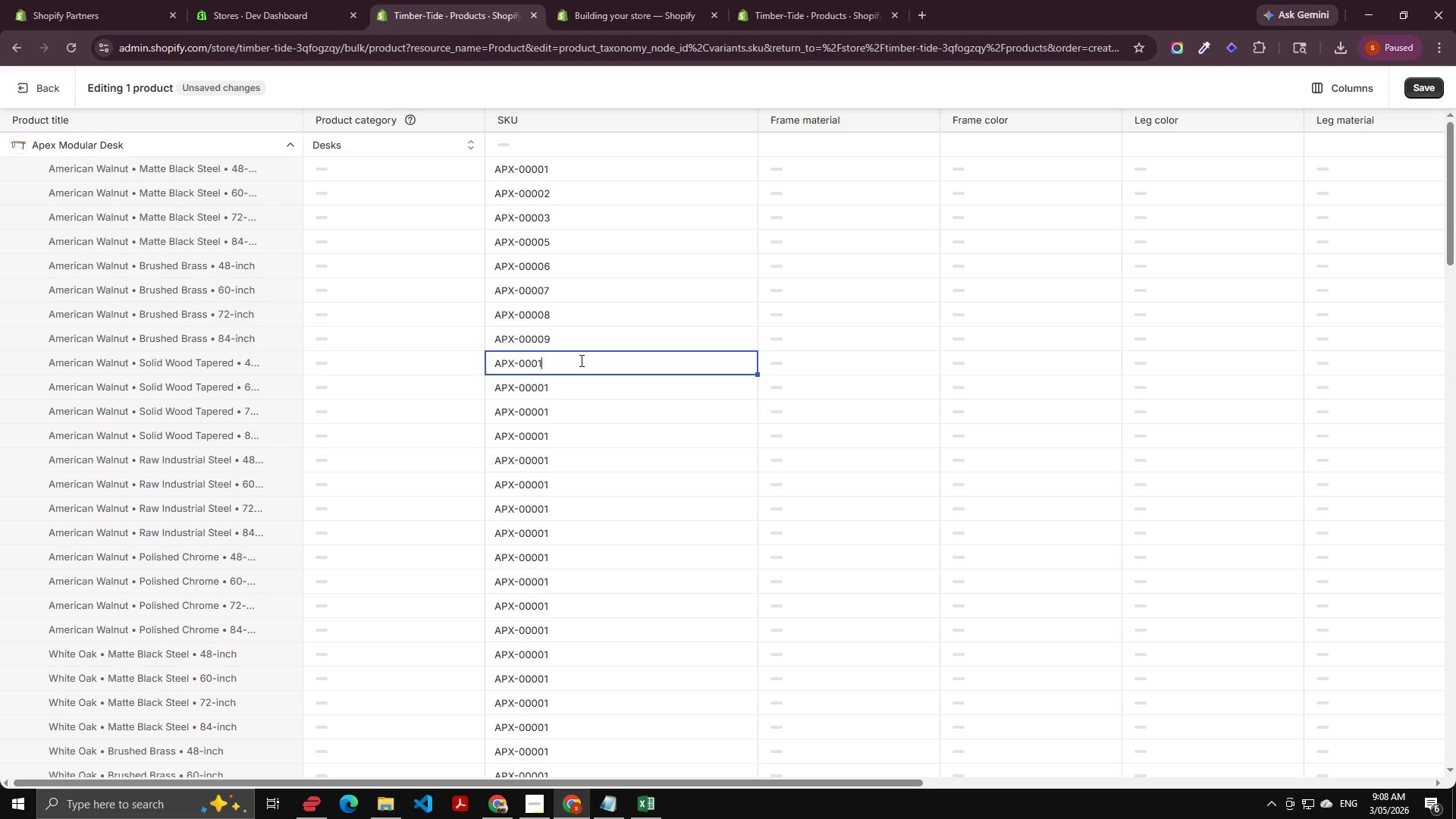 
key(Numpad0)
 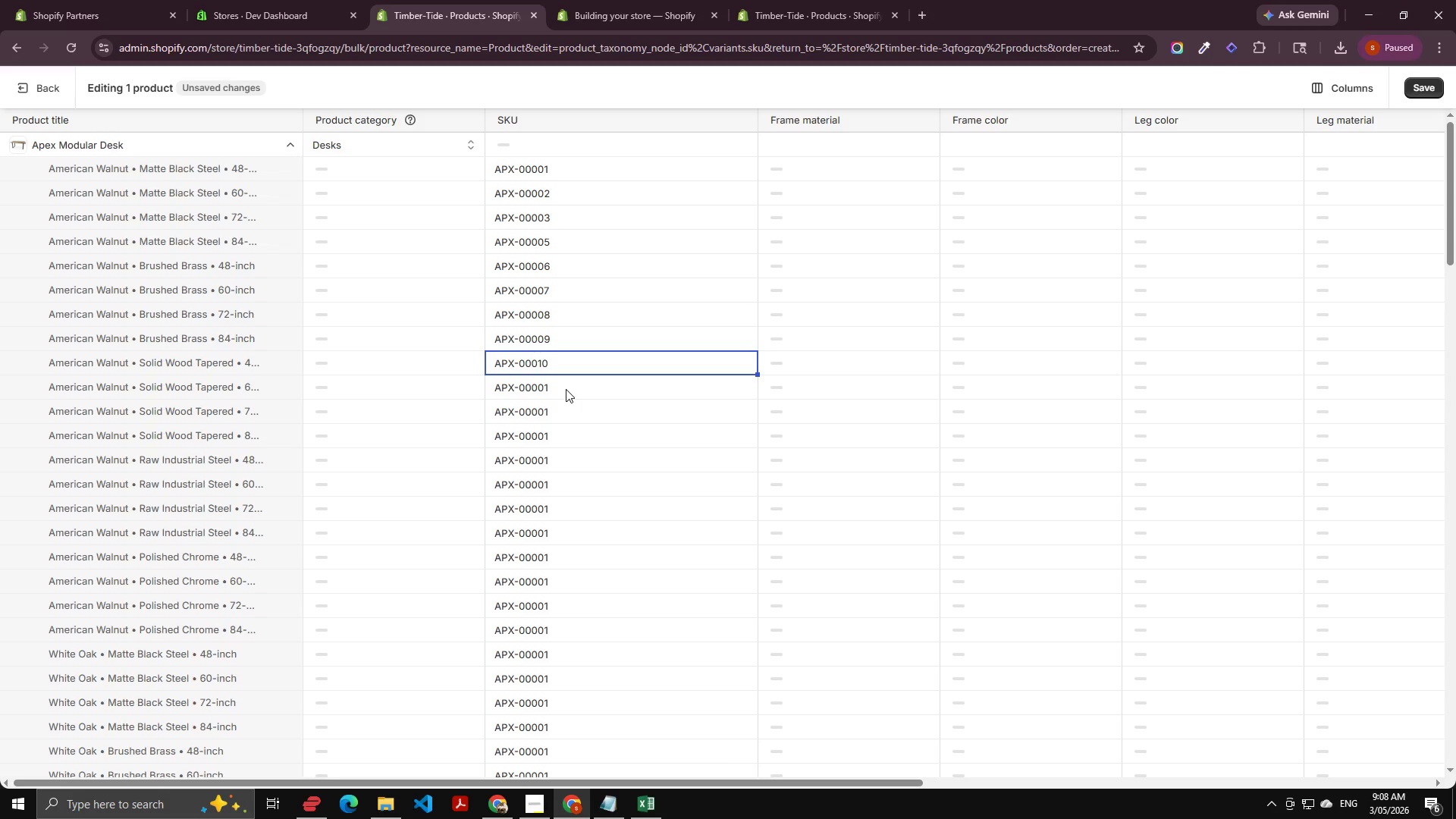 
double_click([566, 389])
 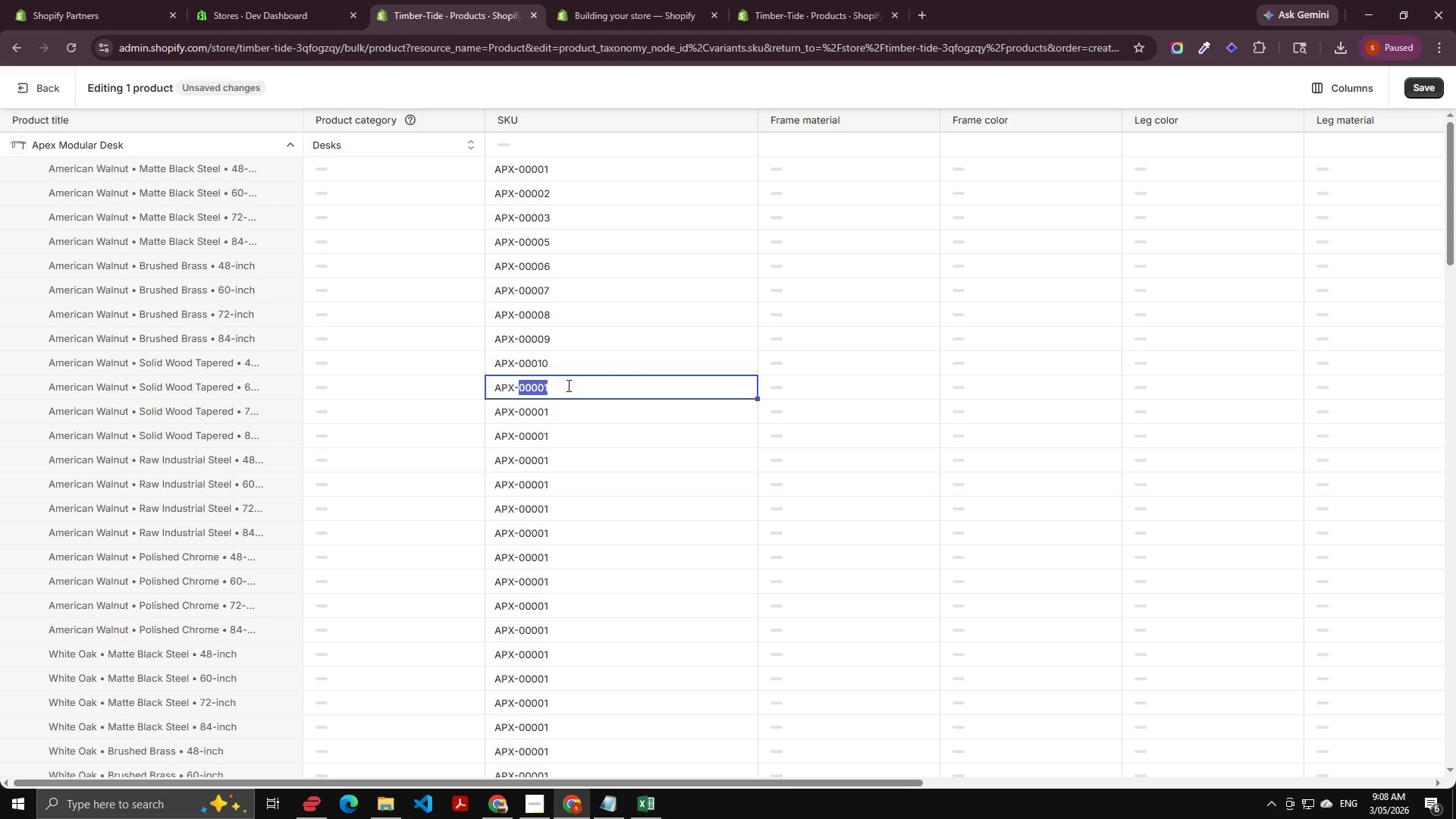 
left_click([567, 385])
 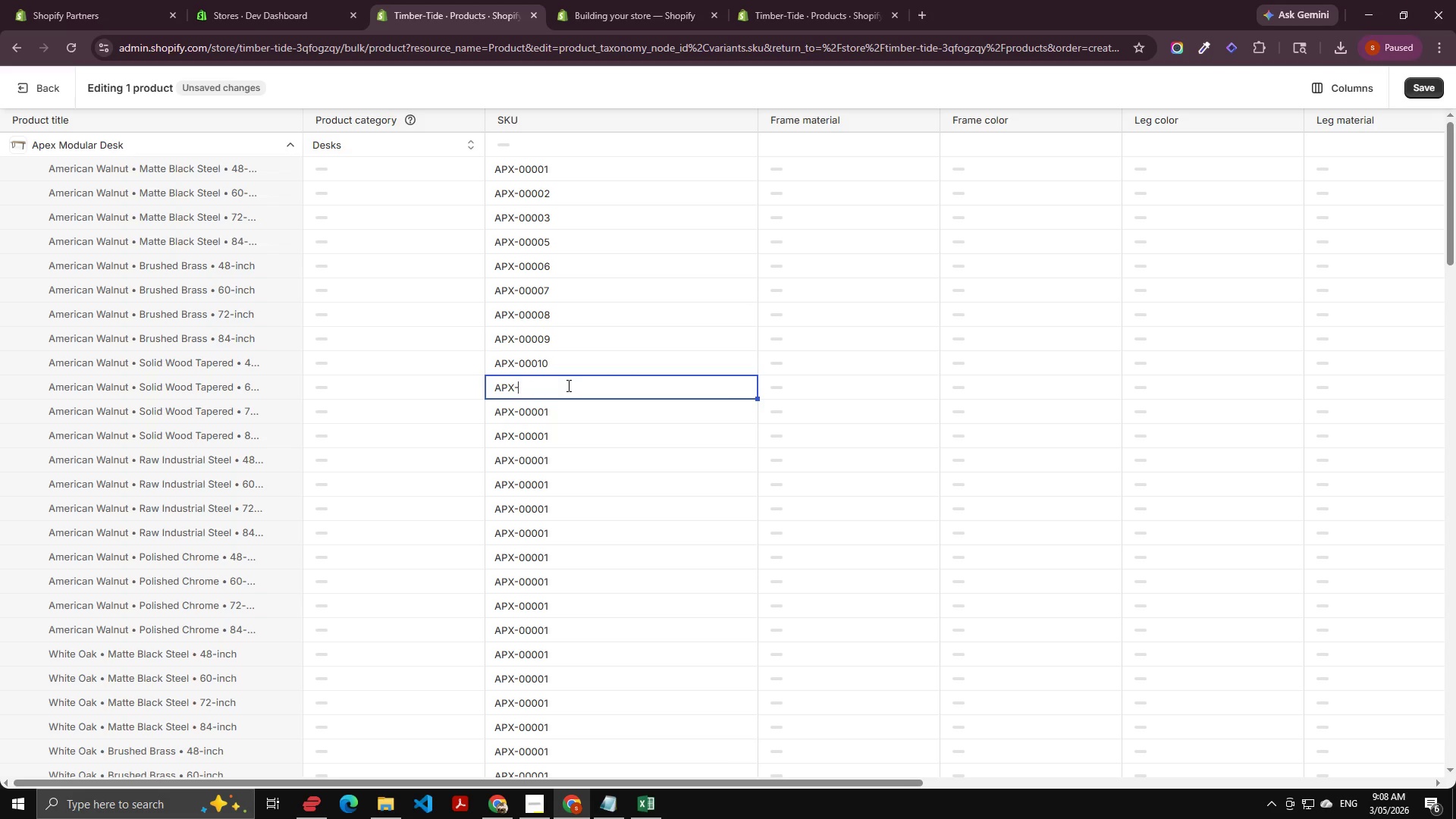 
key(Backspace)
 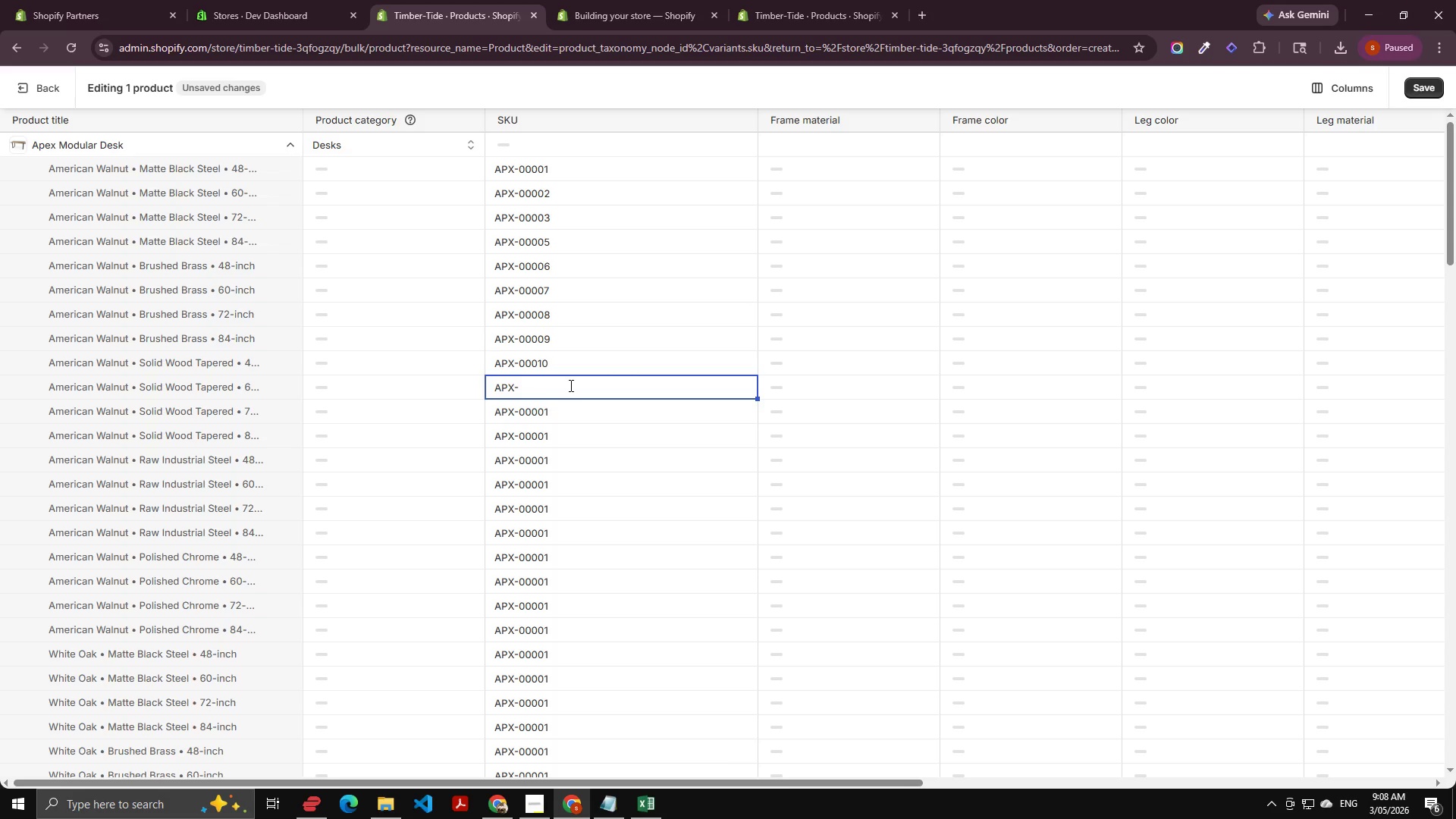 
key(Control+Z)
 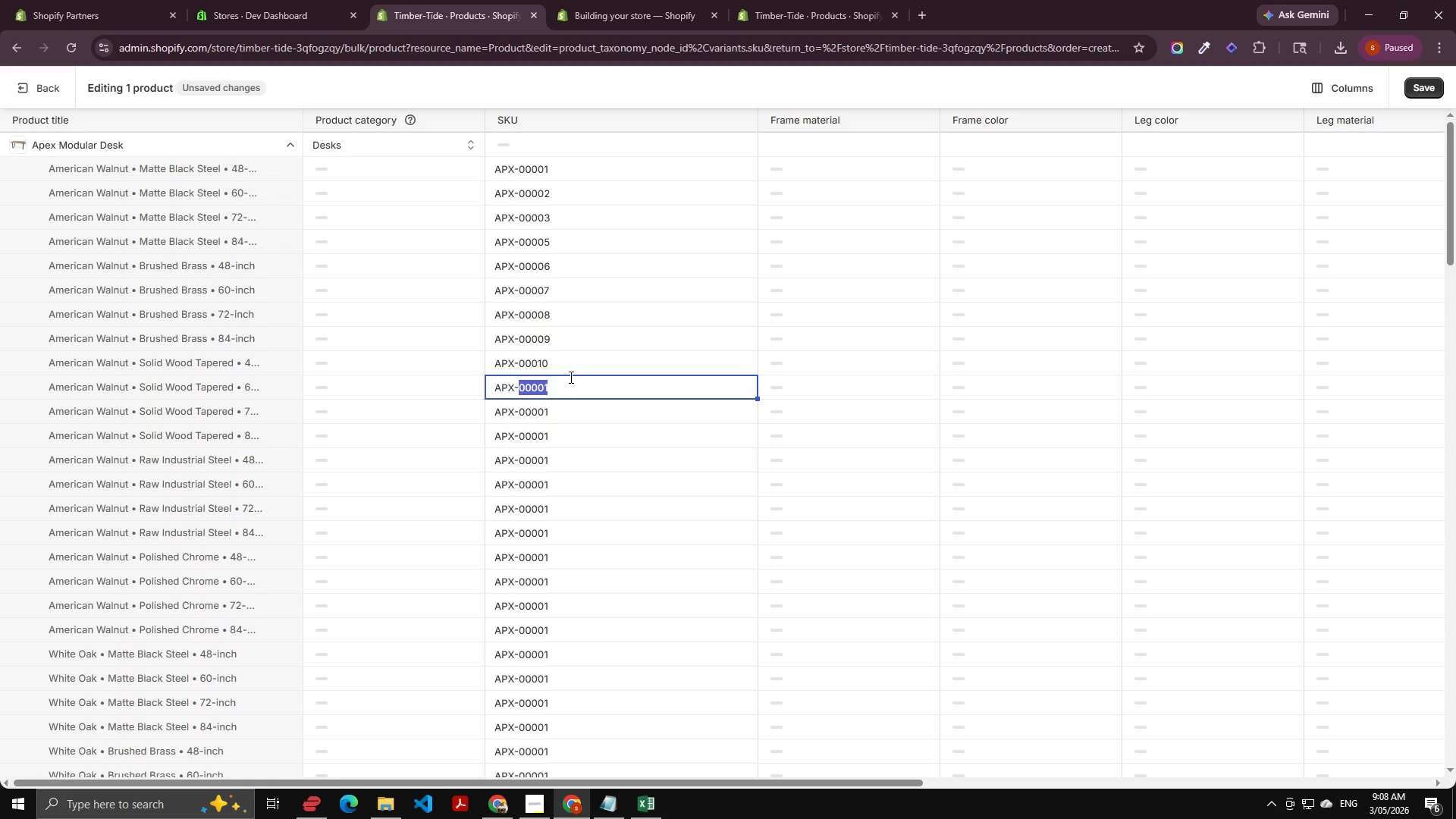 
key(ArrowRight)
 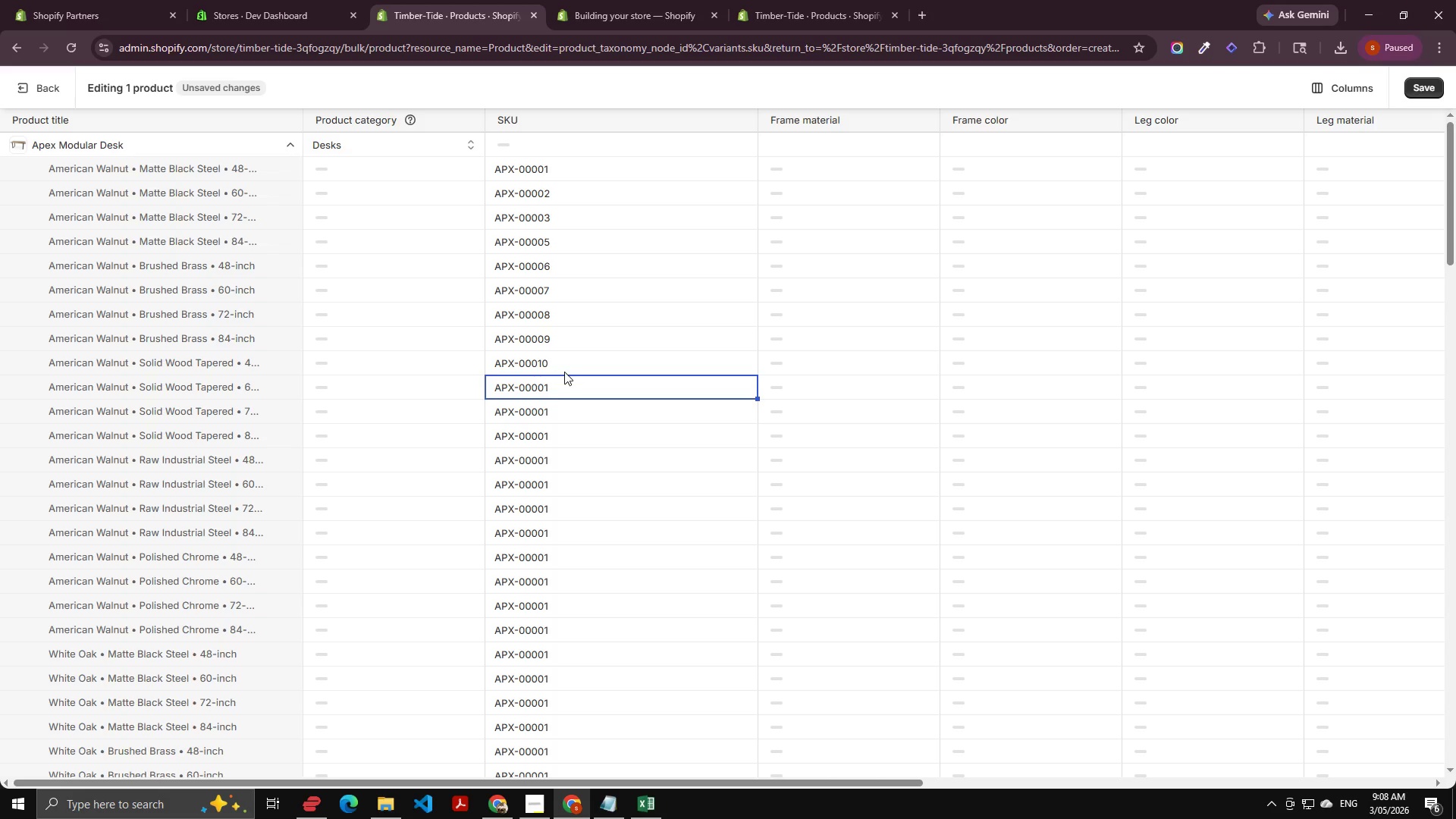 
key(Backspace)
 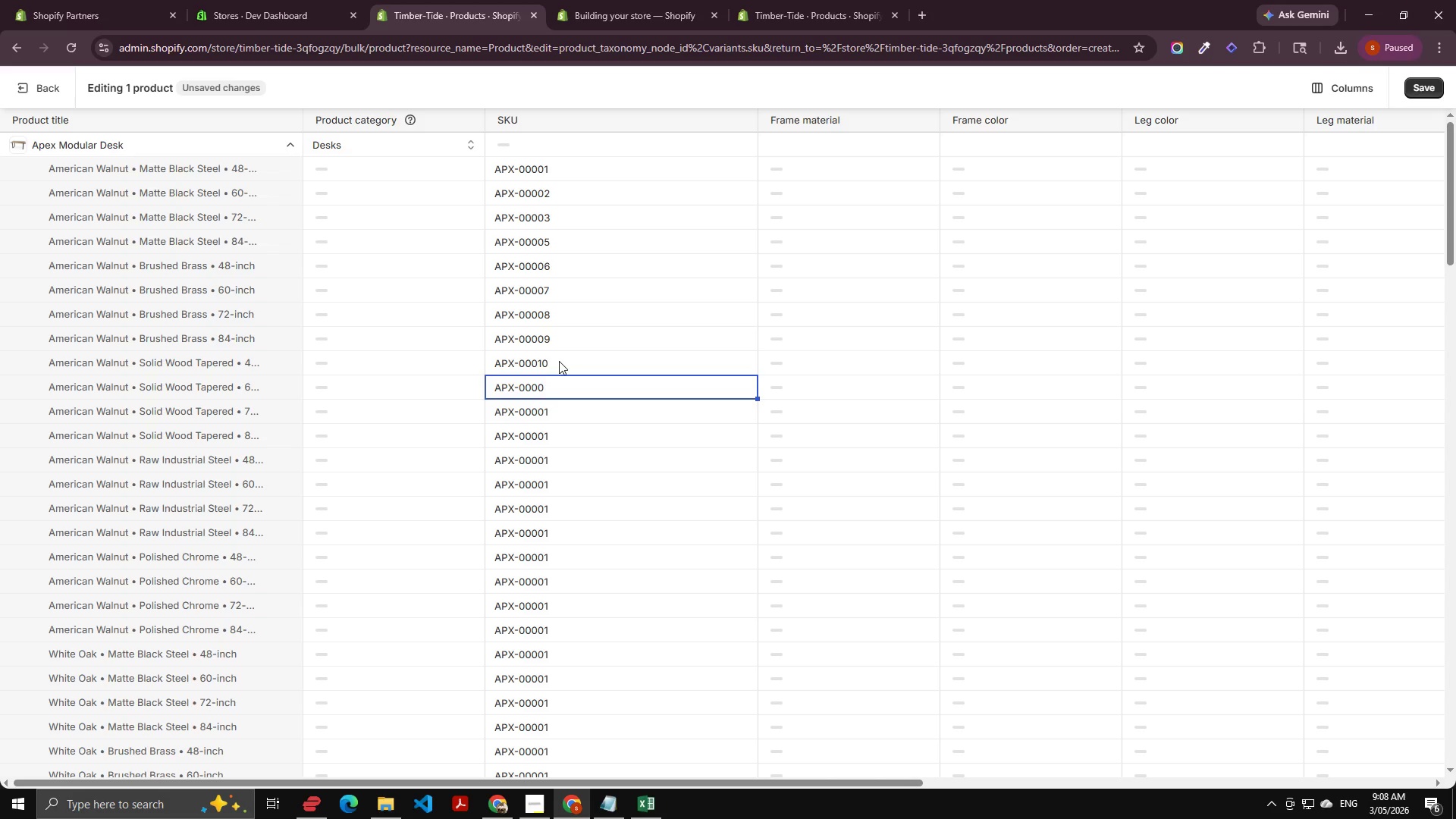 
key(Backspace)
 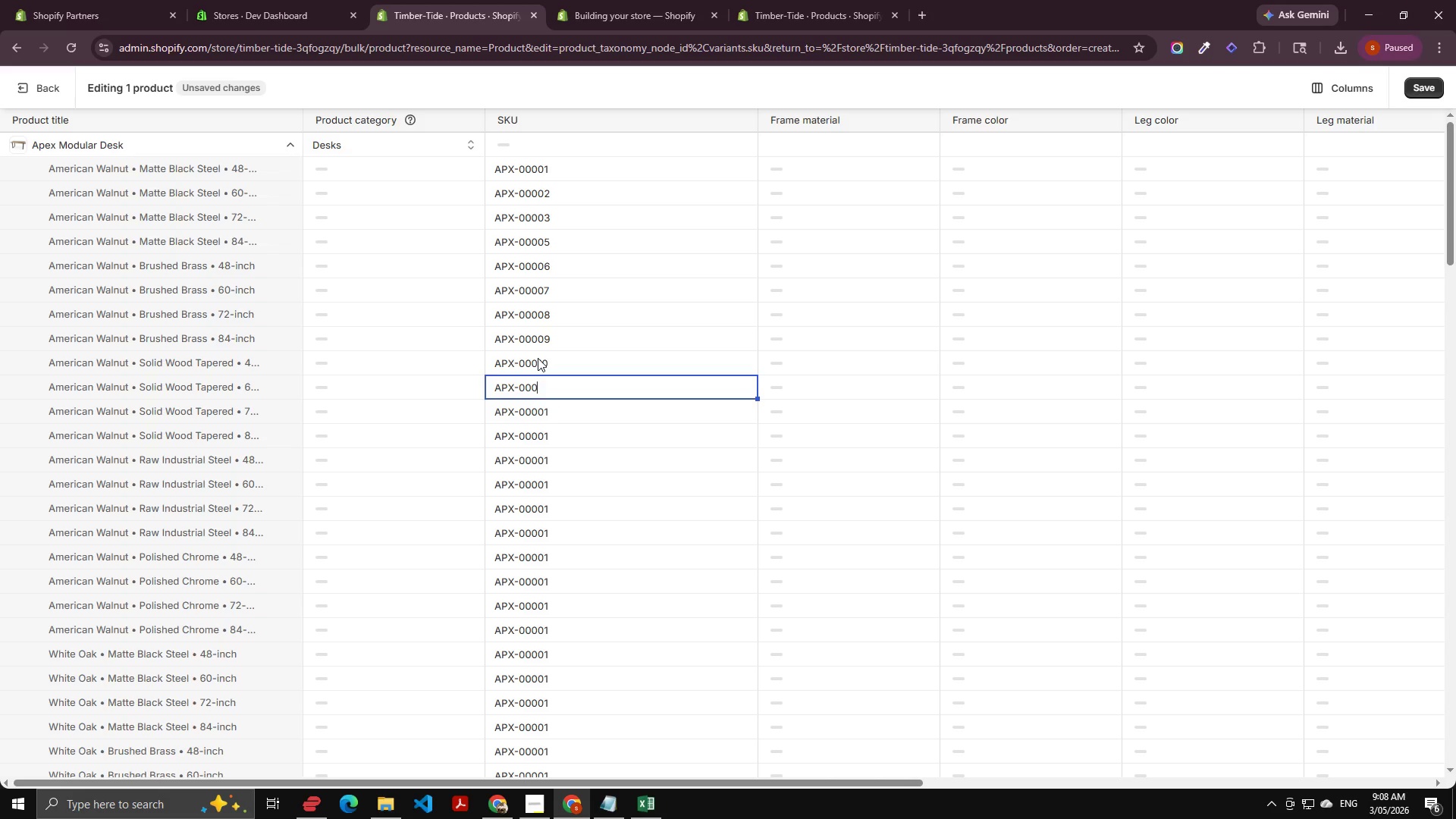 
key(Numpad1)
 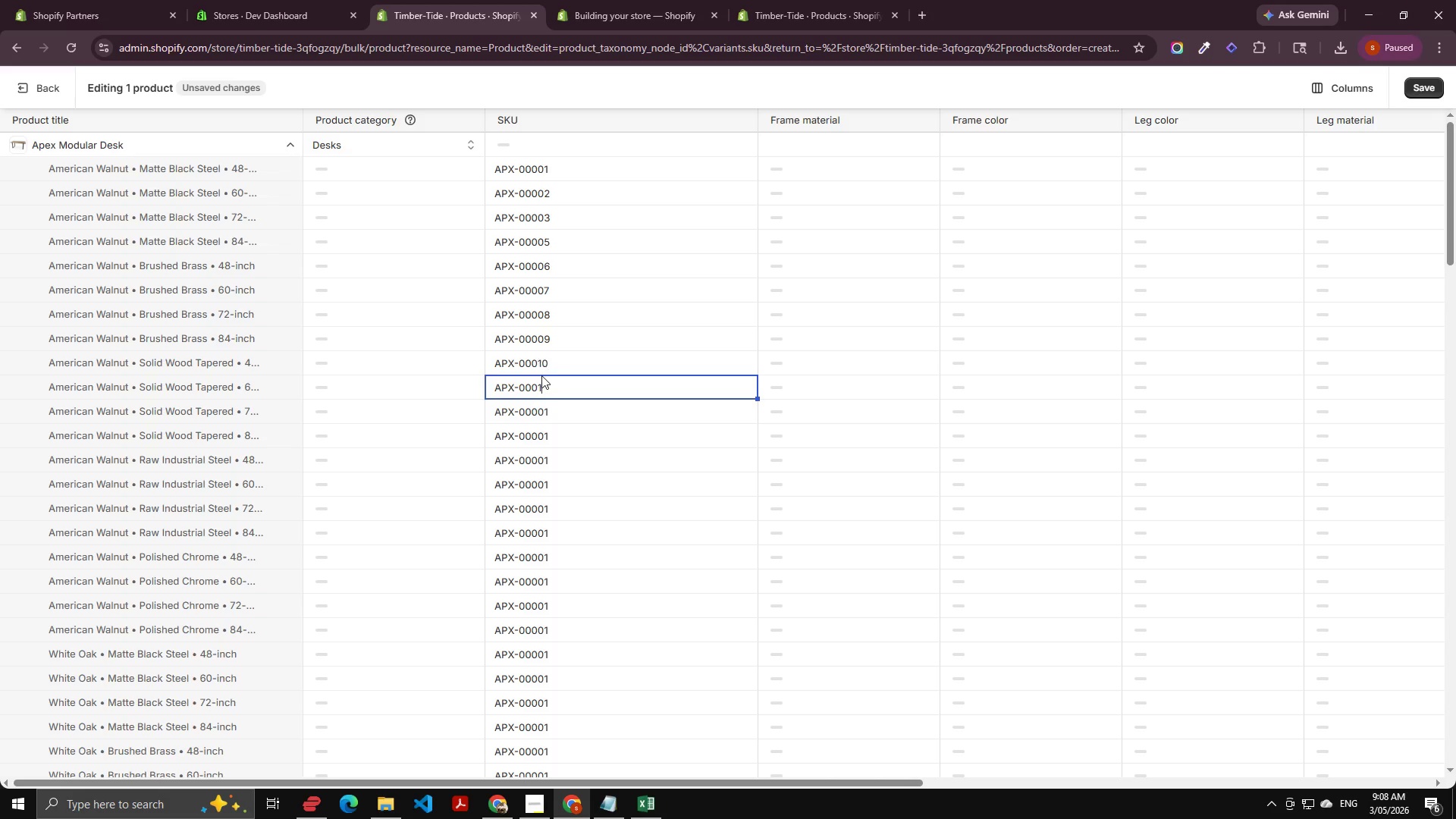 
key(Numpad1)
 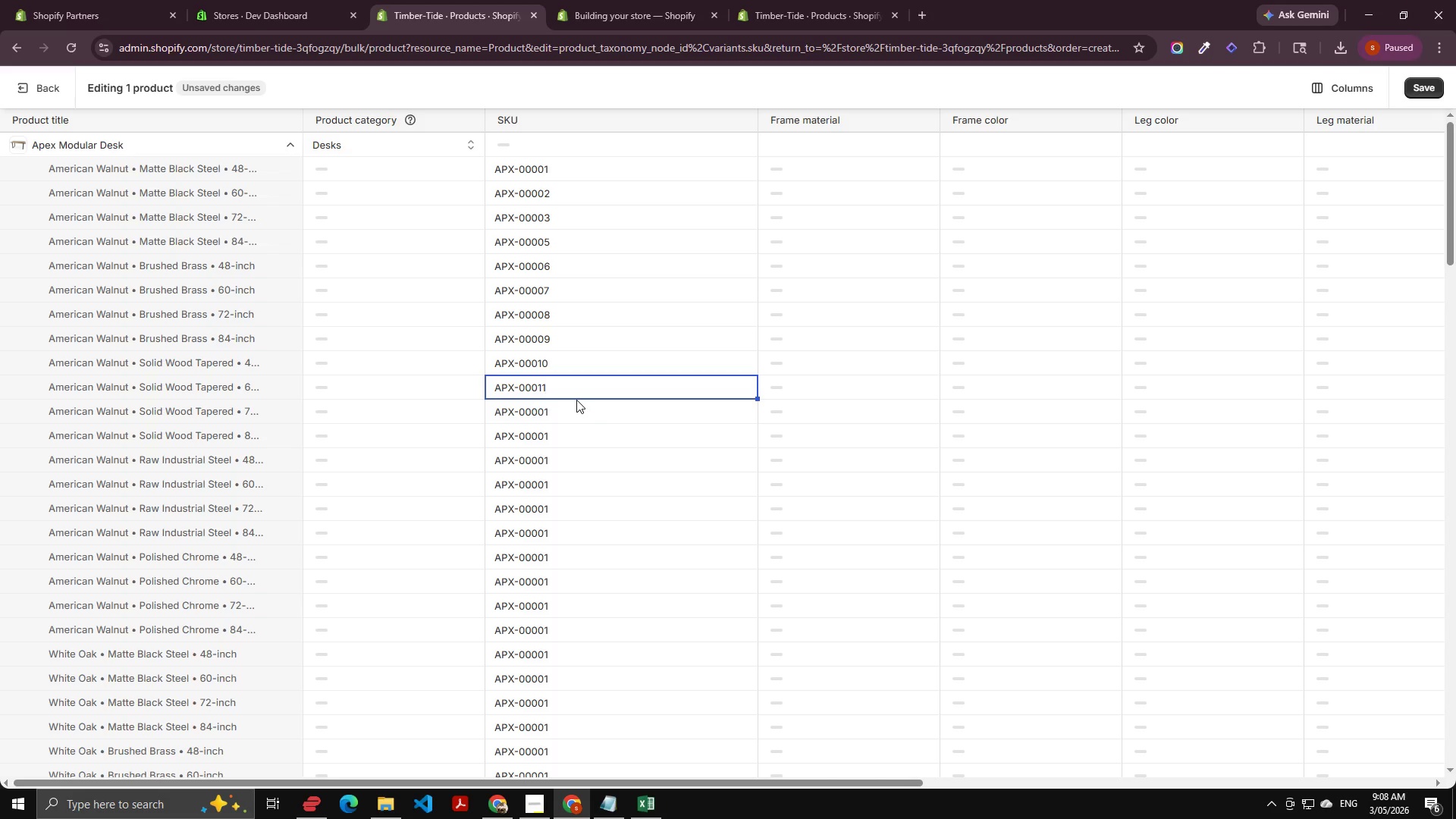 
double_click([576, 400])
 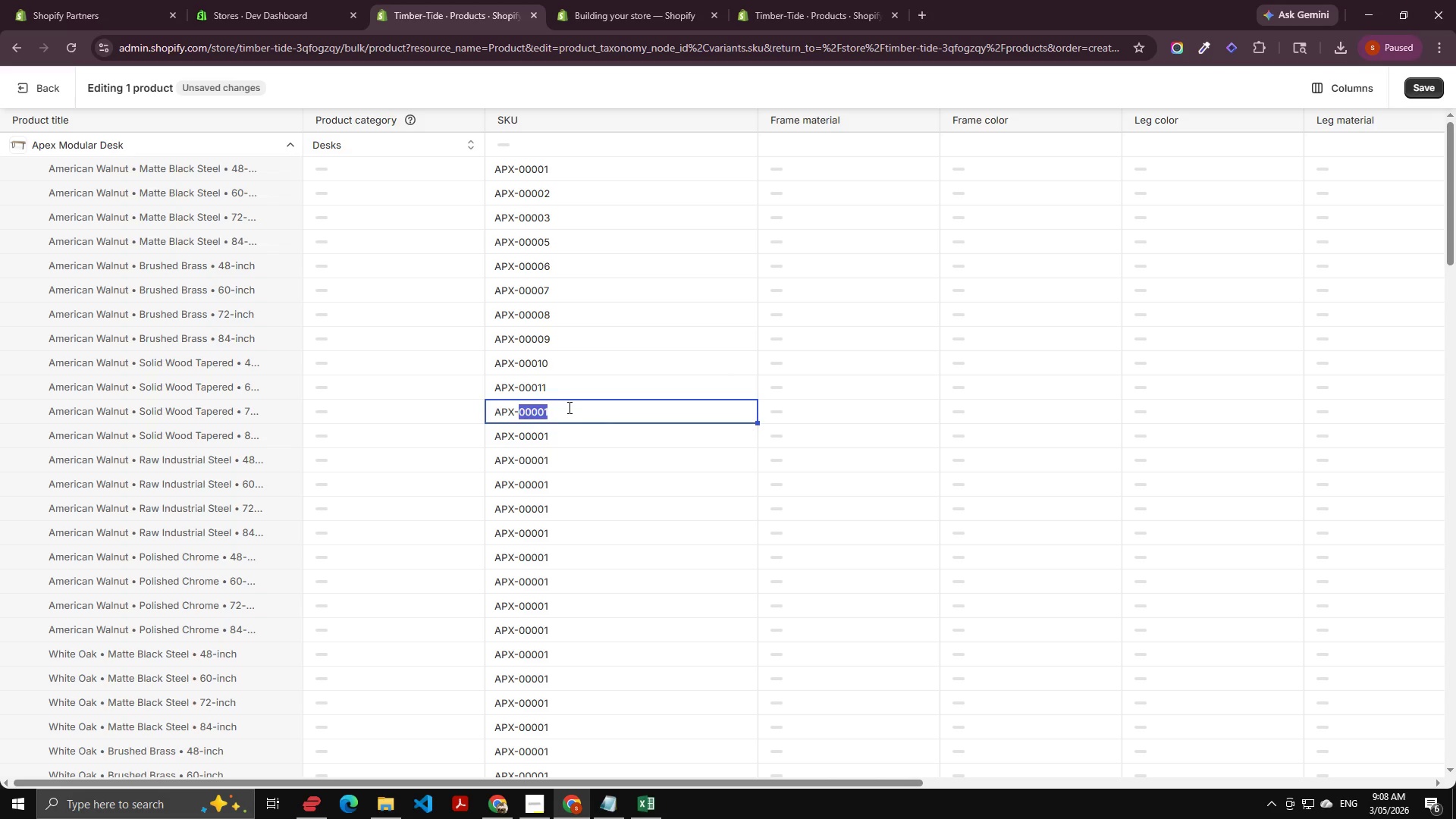 
key(ArrowRight)
 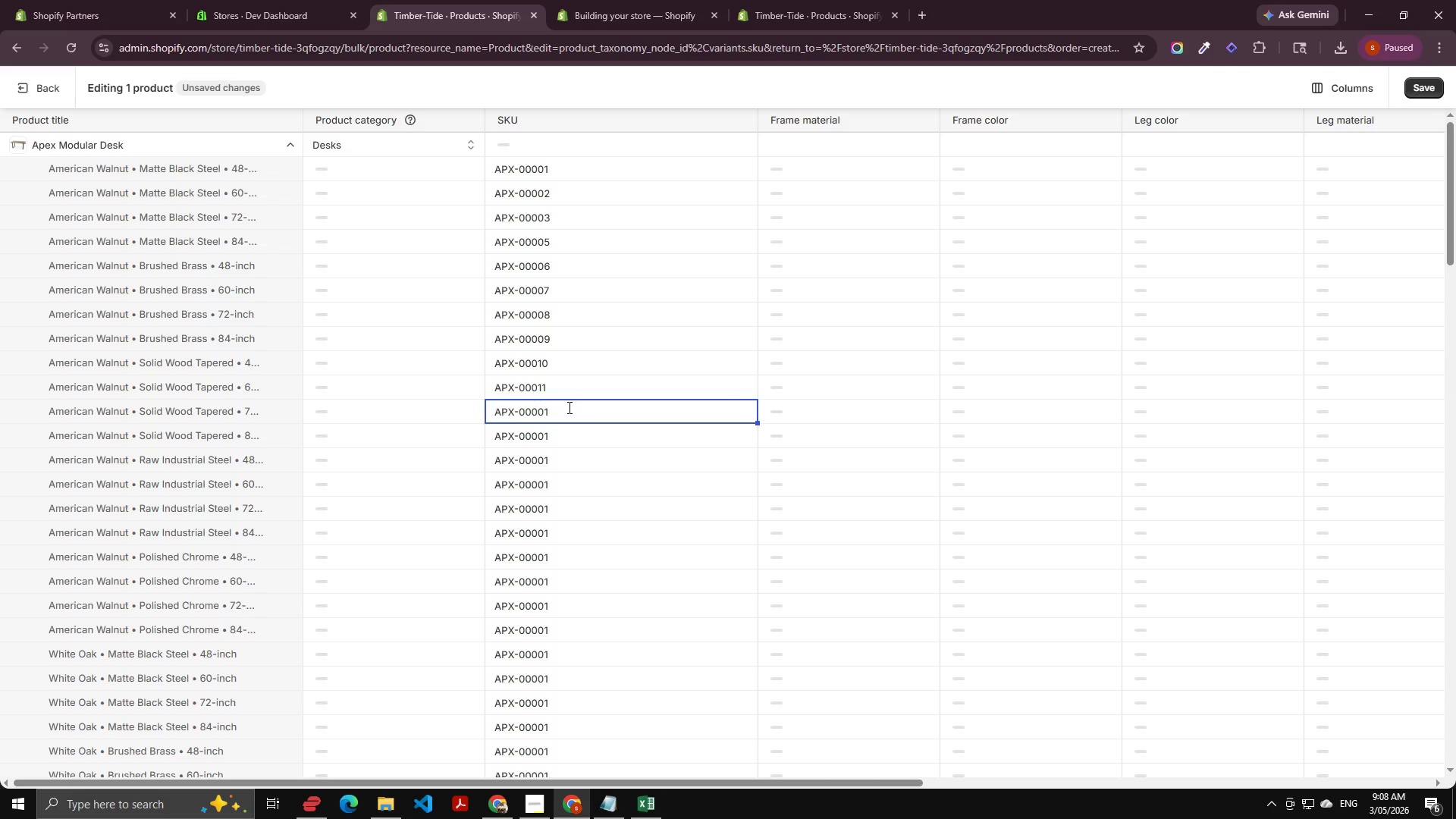 
key(Backspace)
 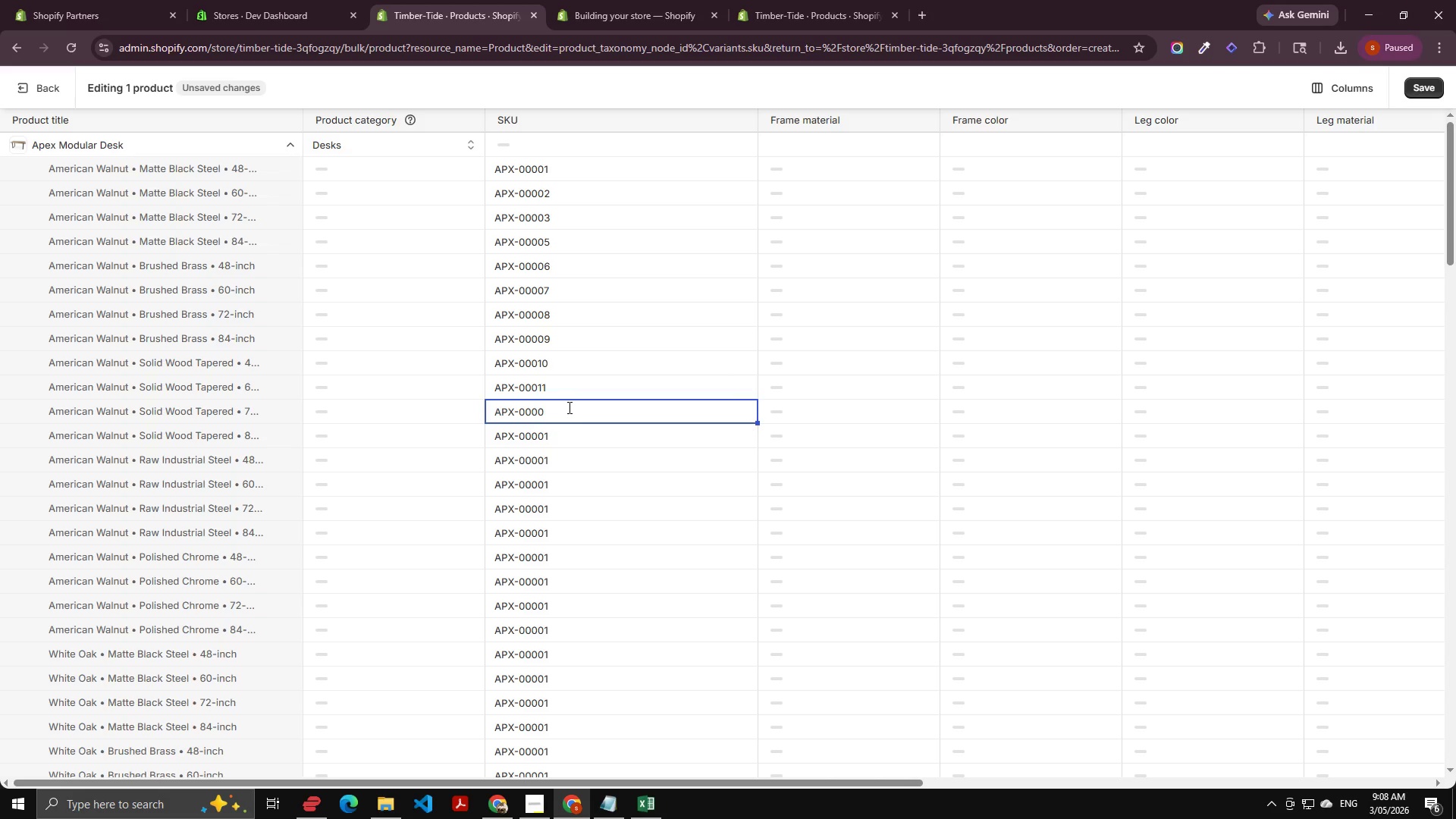 
key(Backspace)
 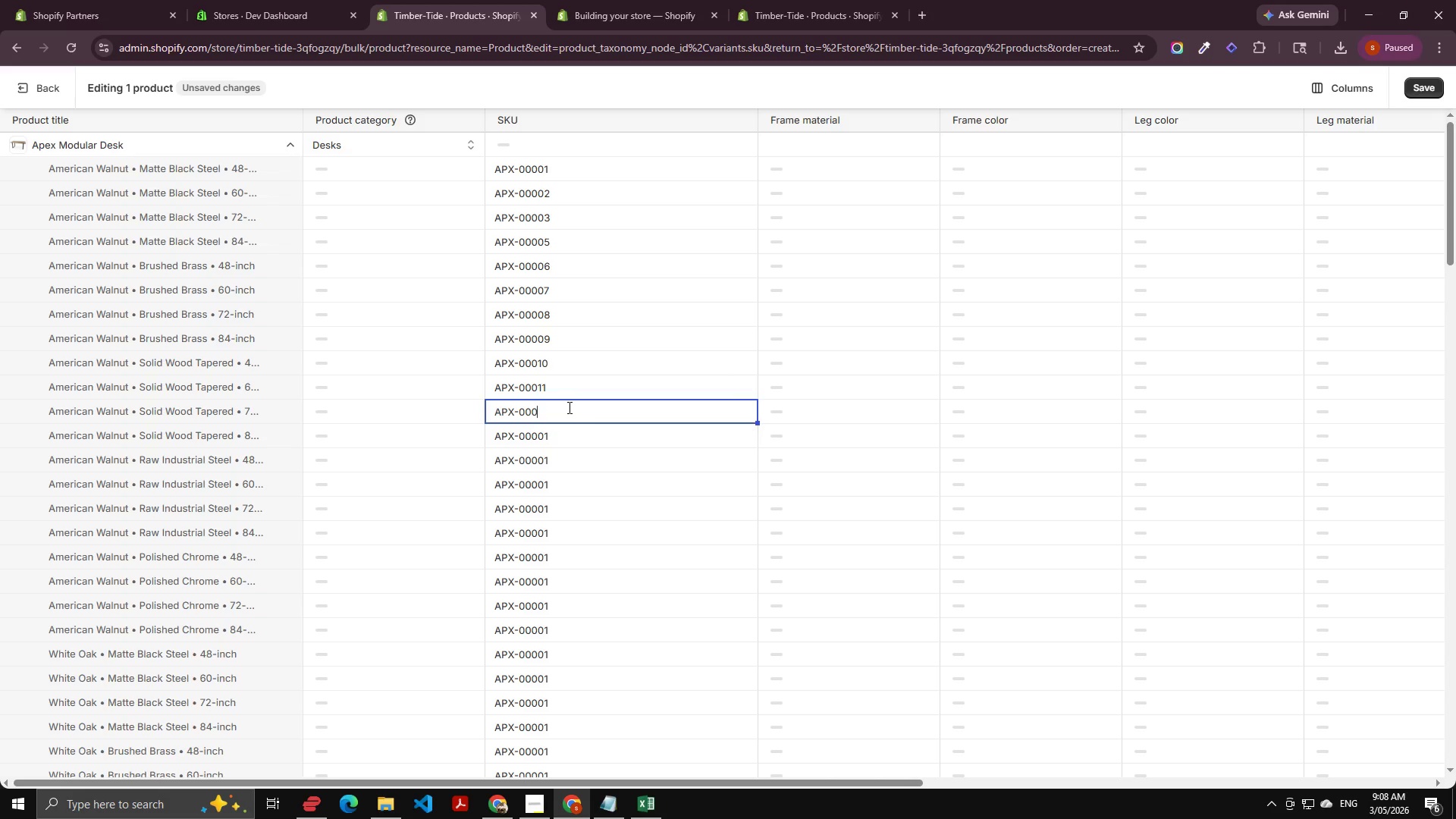 
key(Numpad1)
 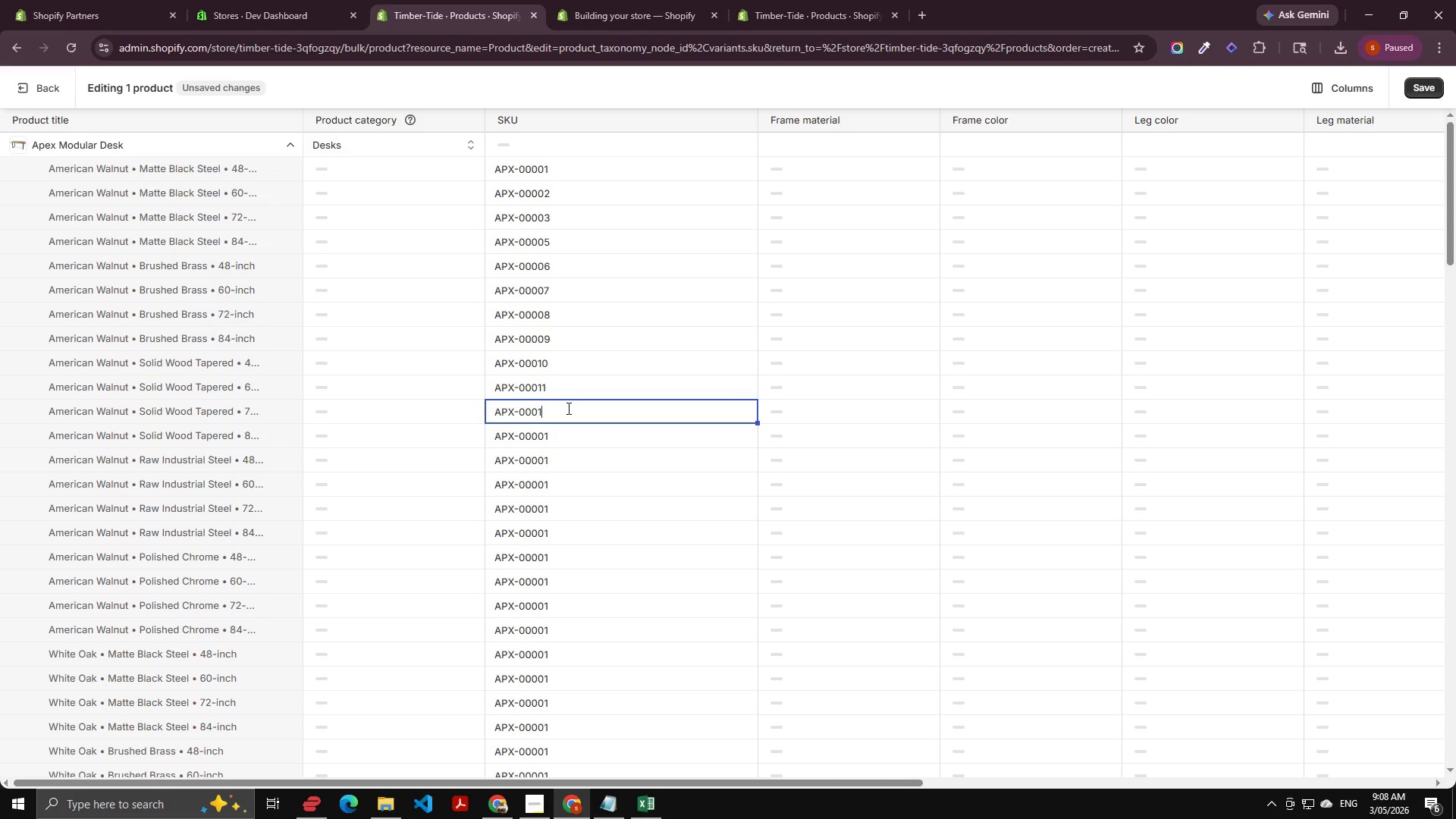 
key(Numpad2)
 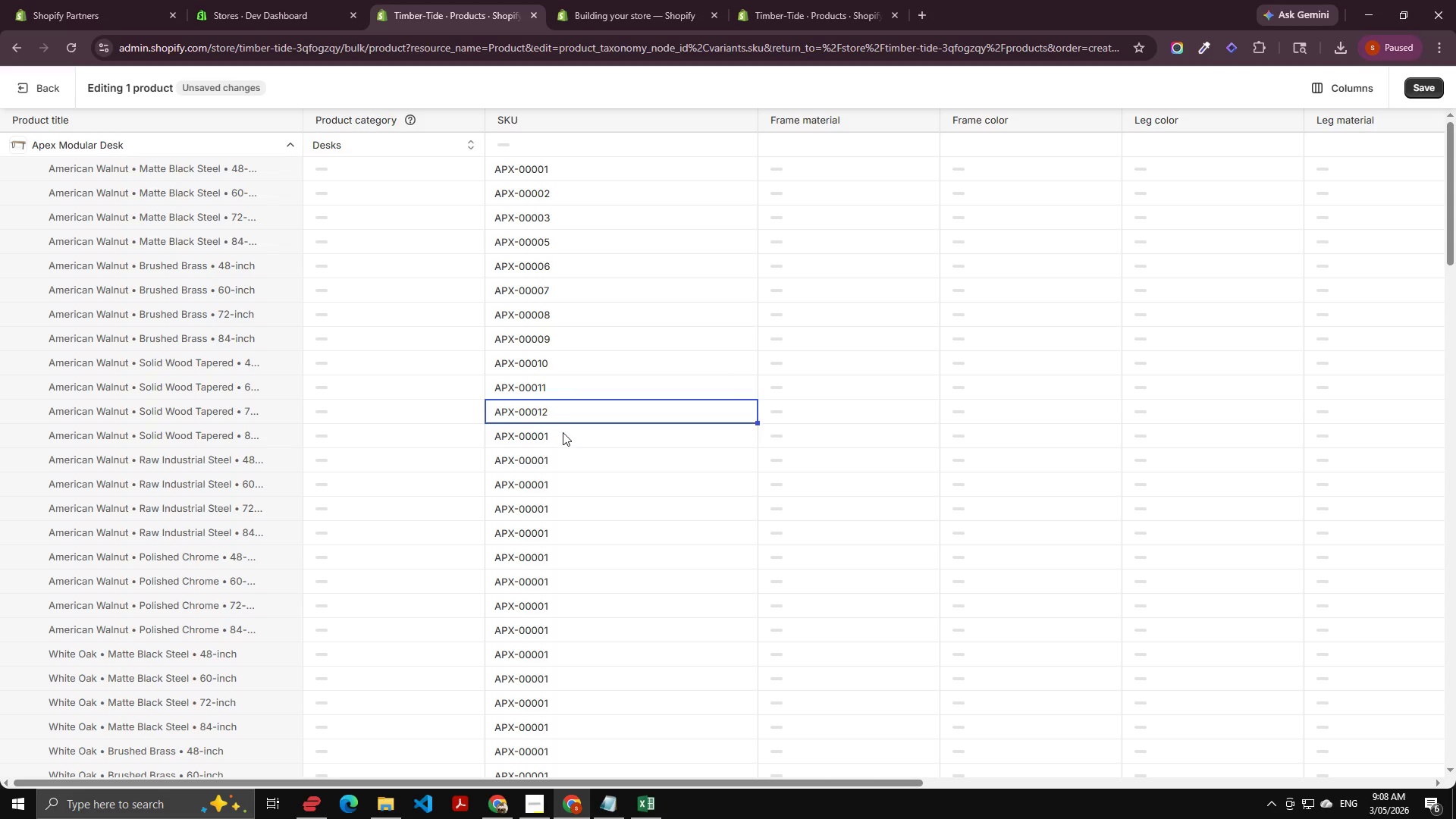 
double_click([563, 432])
 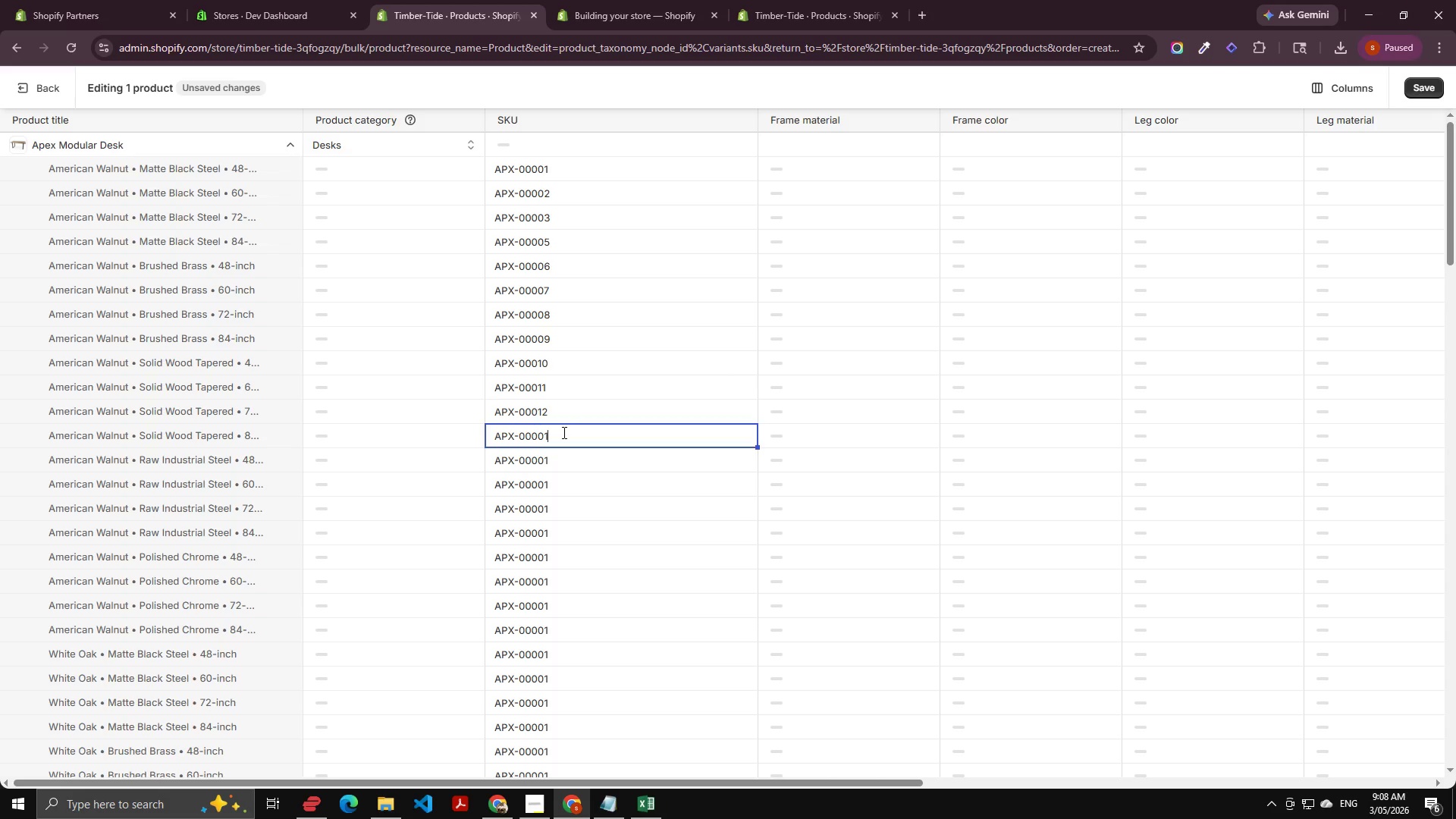 
key(Backspace)
 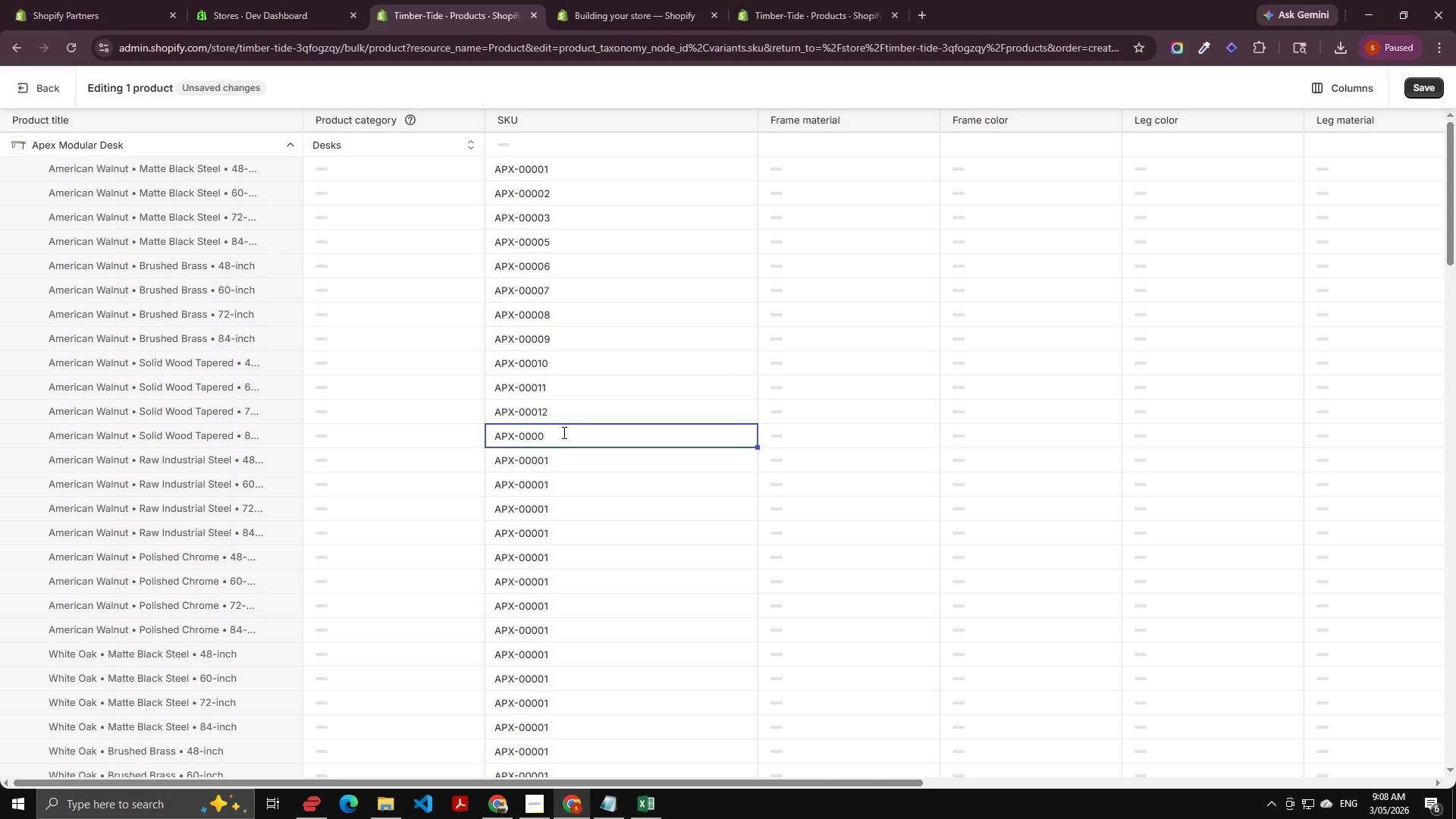 
key(Backspace)
 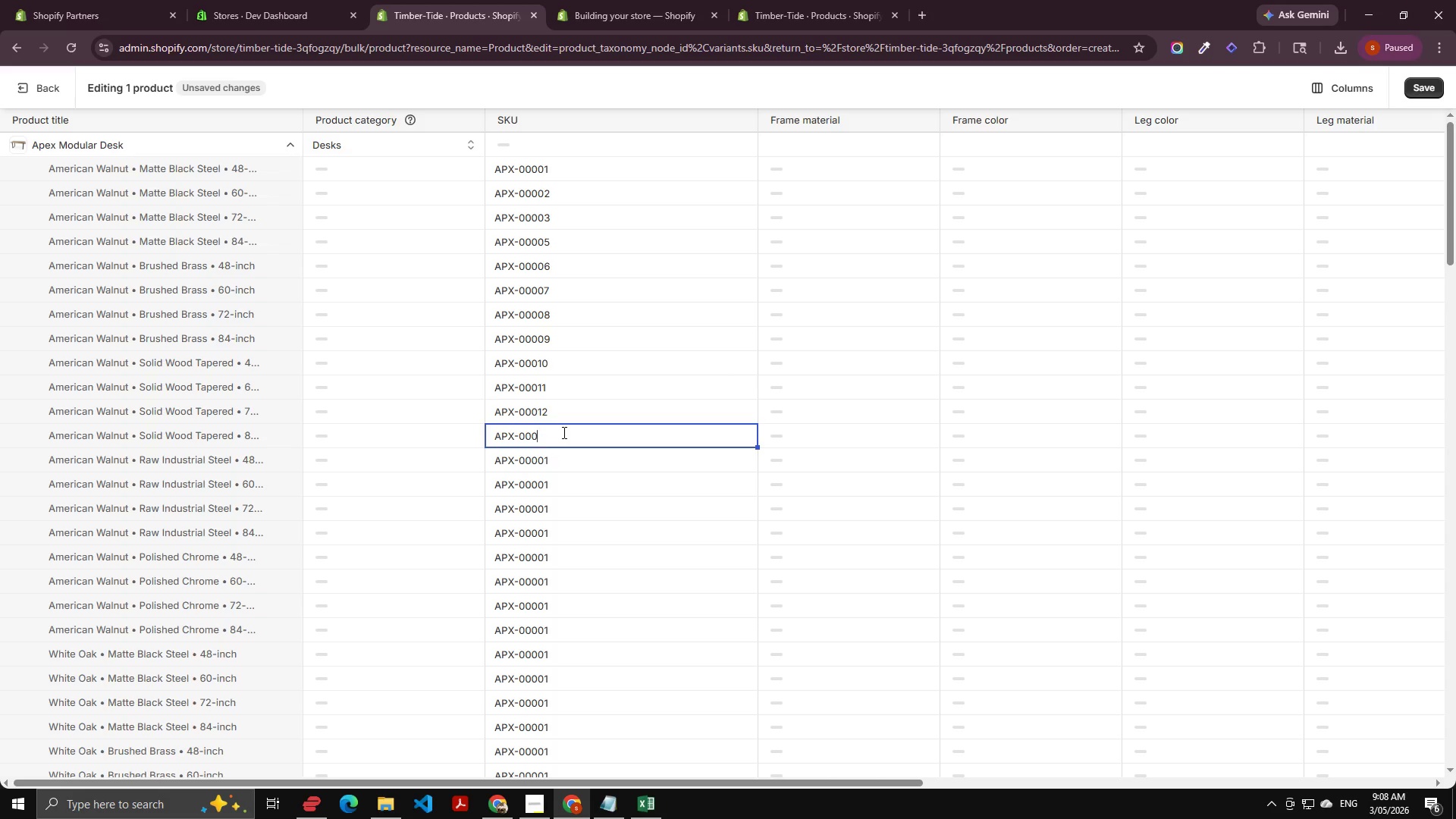 
key(Numpad1)
 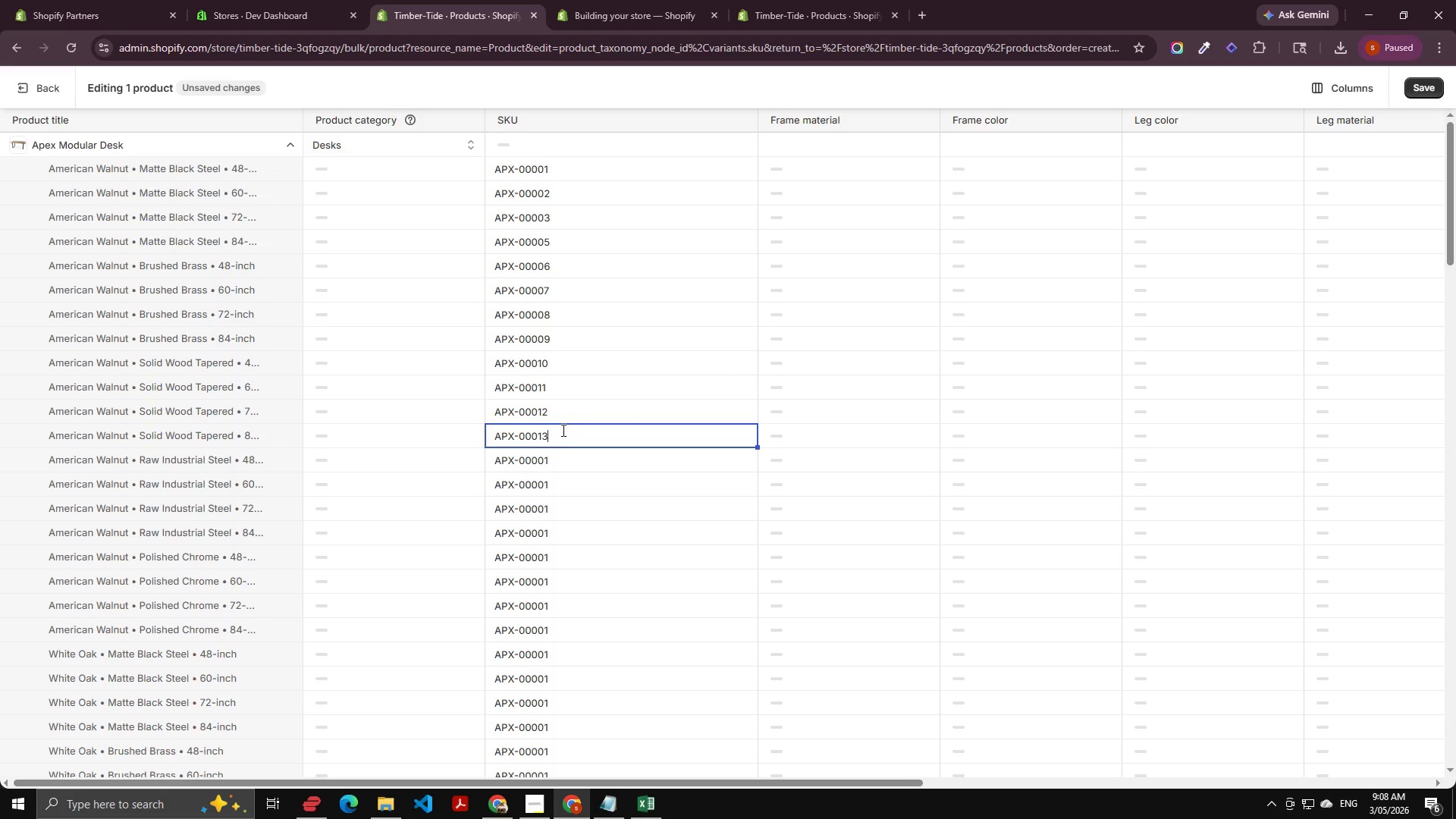 
key(Numpad3)
 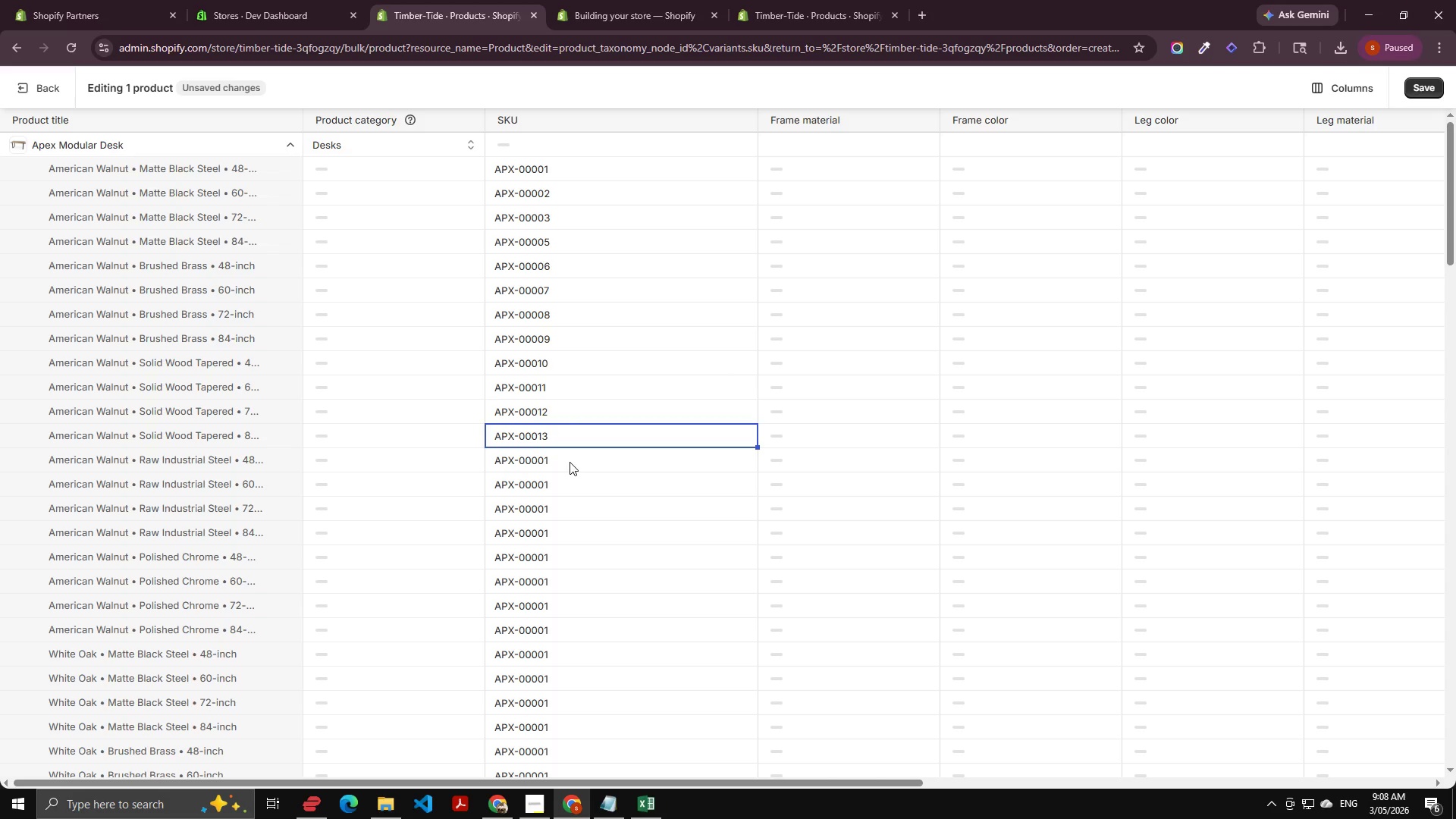 
double_click([570, 460])
 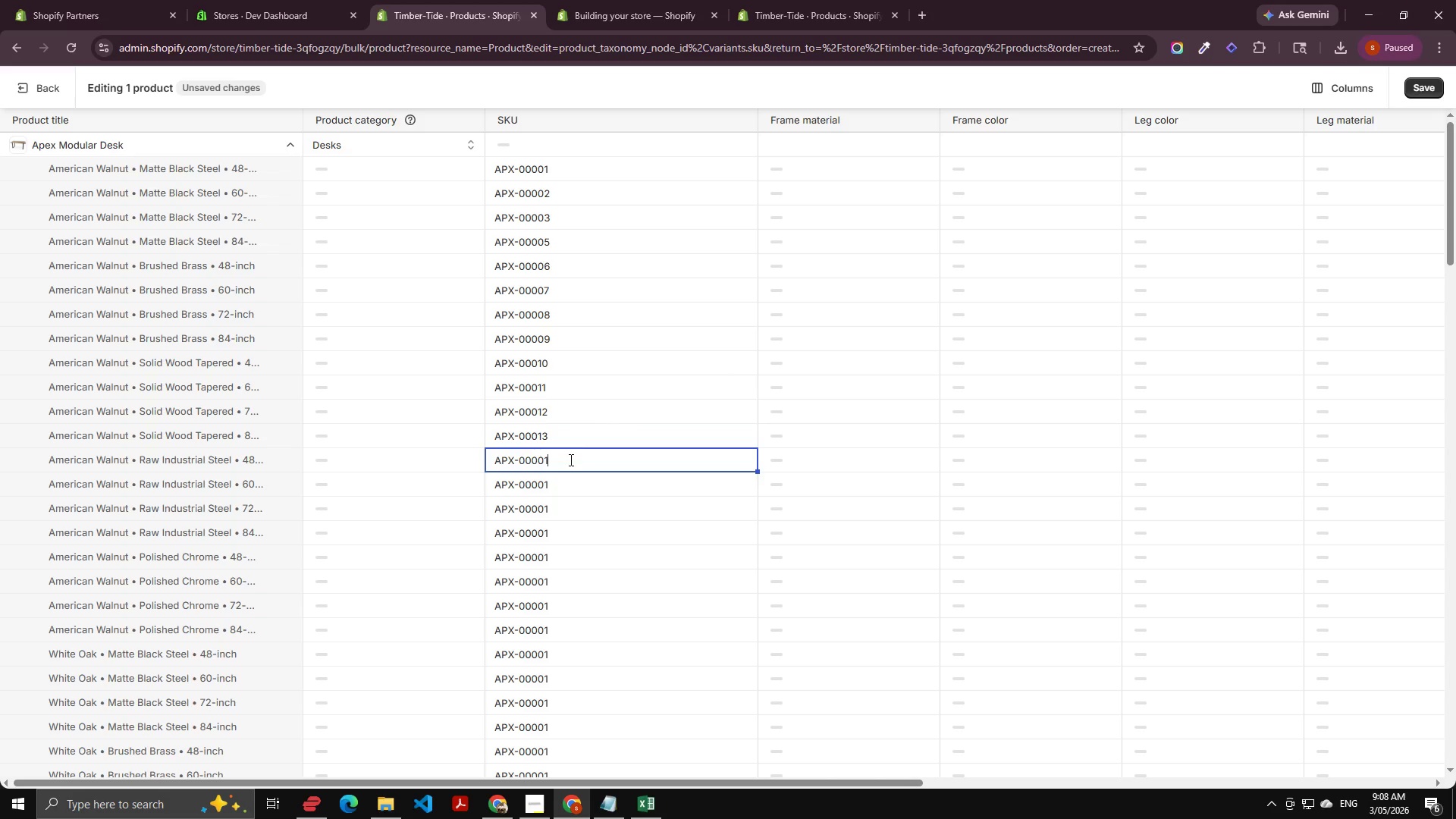 
triple_click([570, 460])
 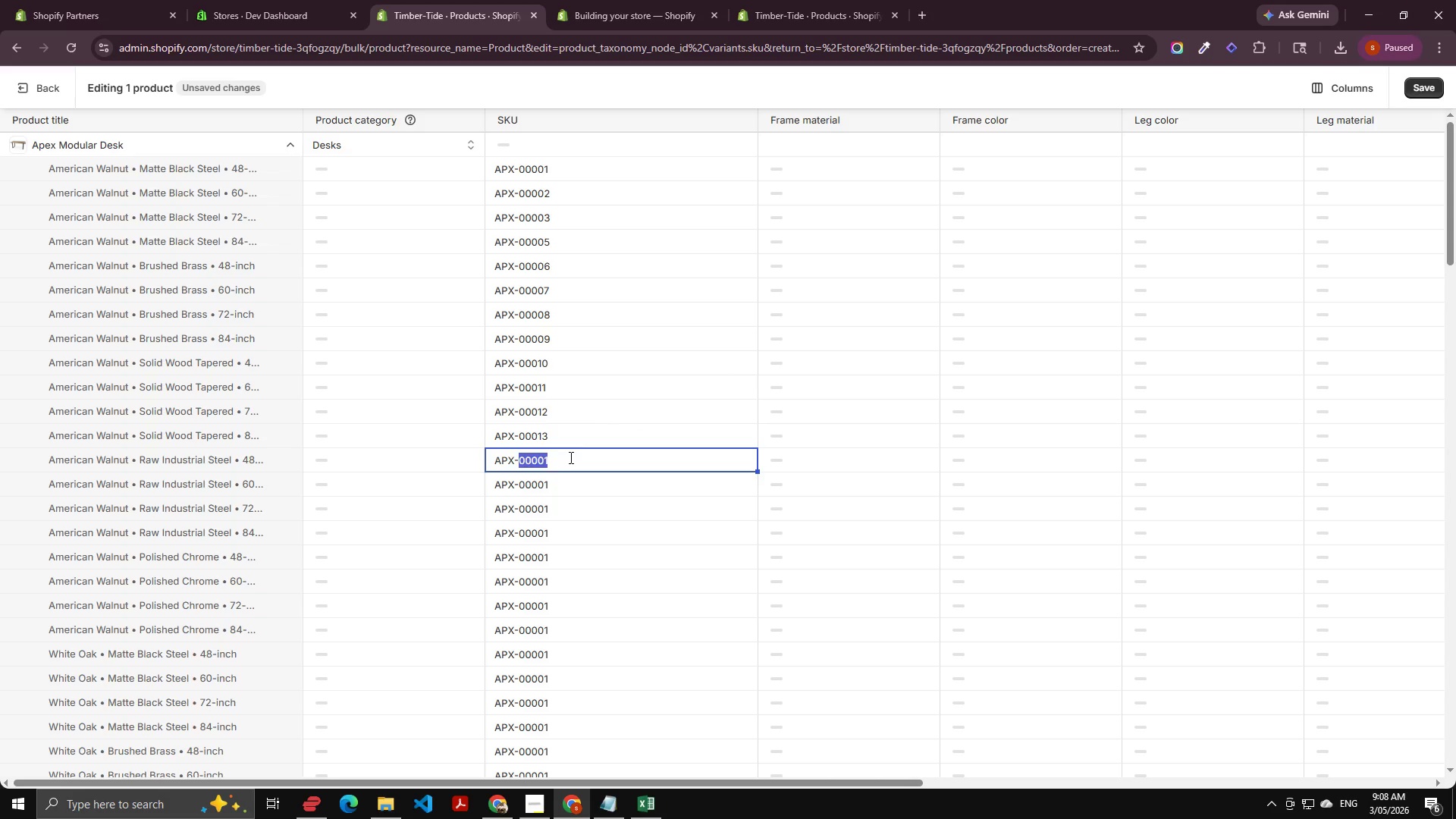 
key(ArrowRight)
 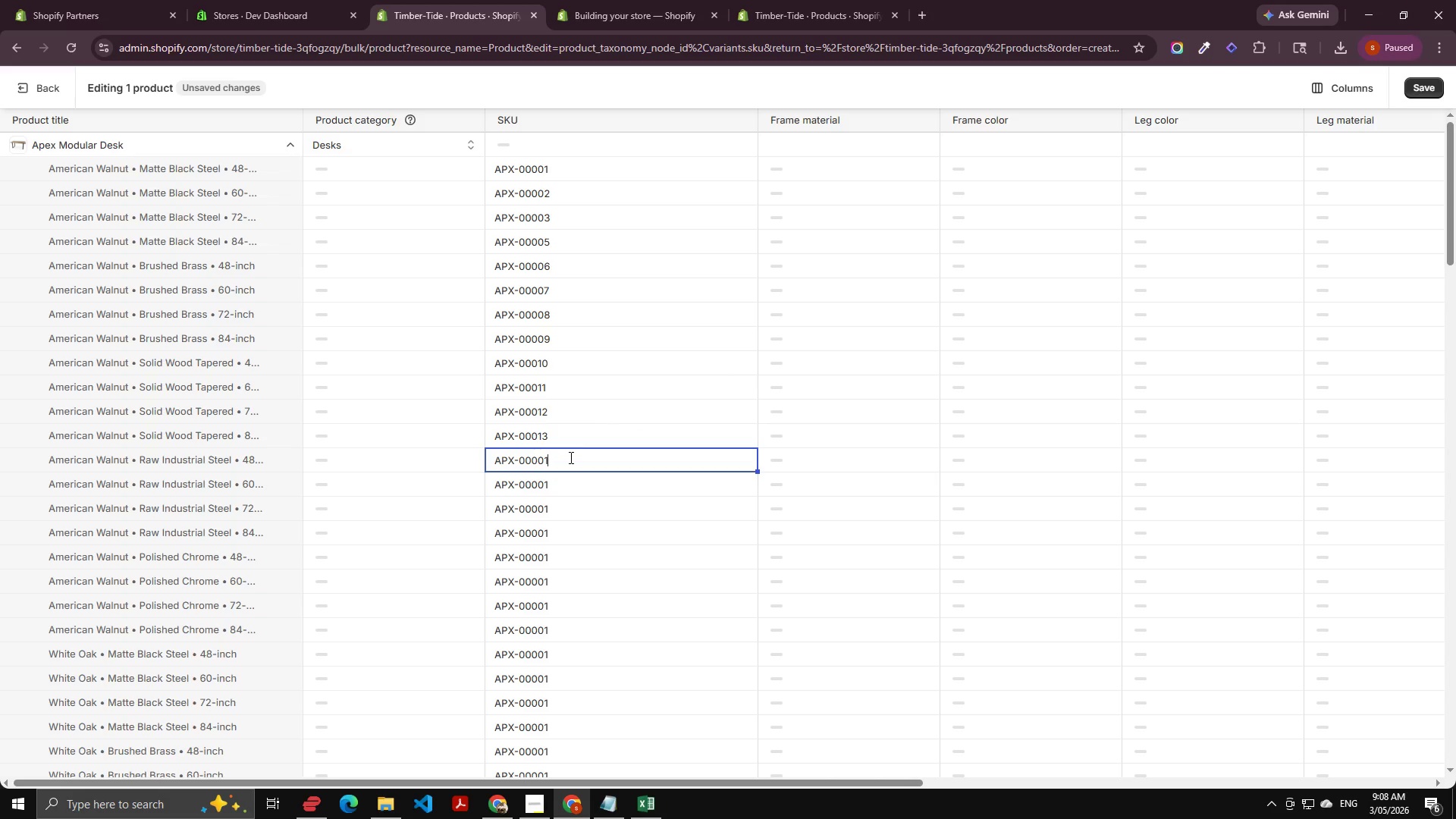 
key(Backspace)
 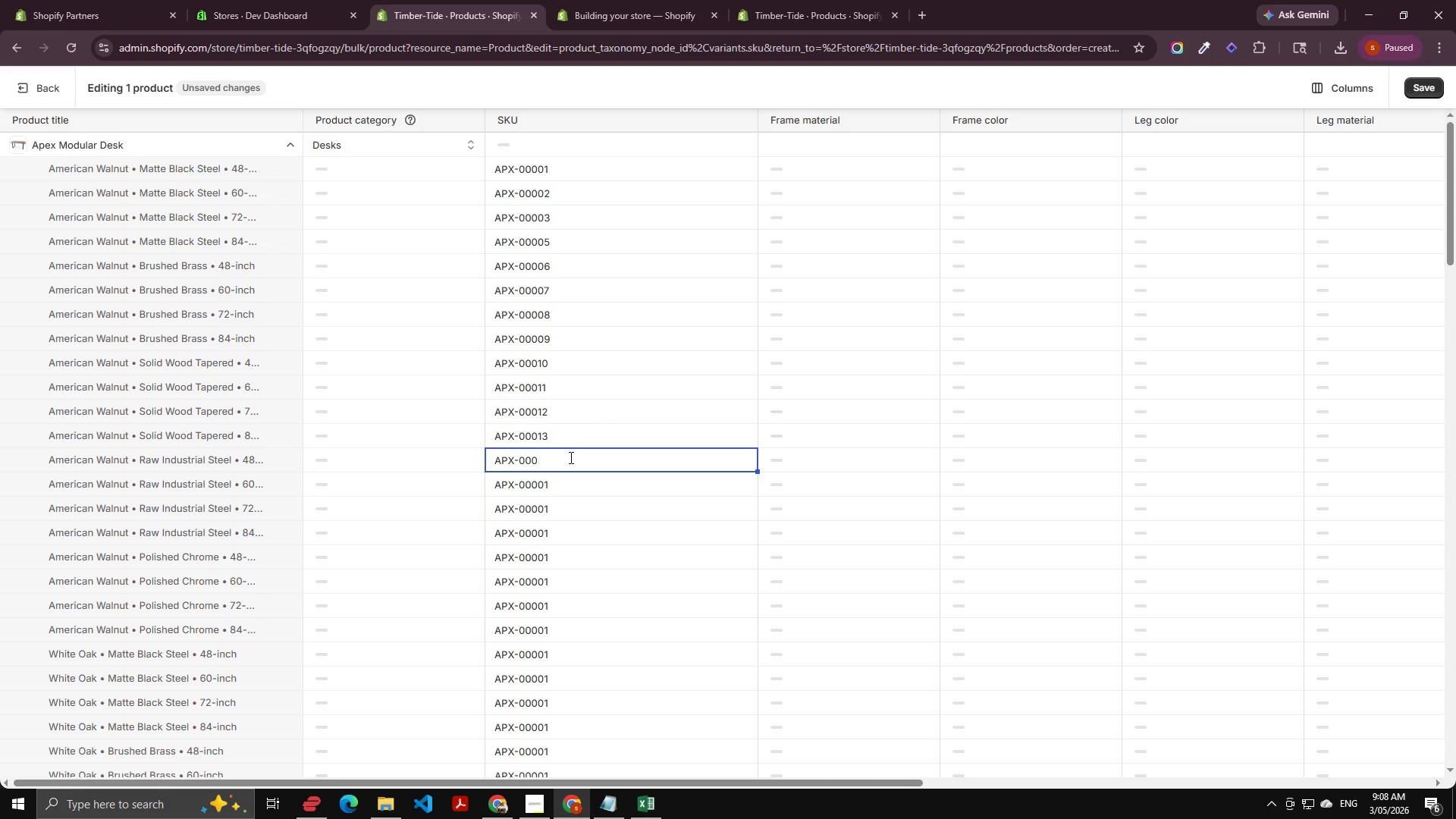 
key(Backspace)
 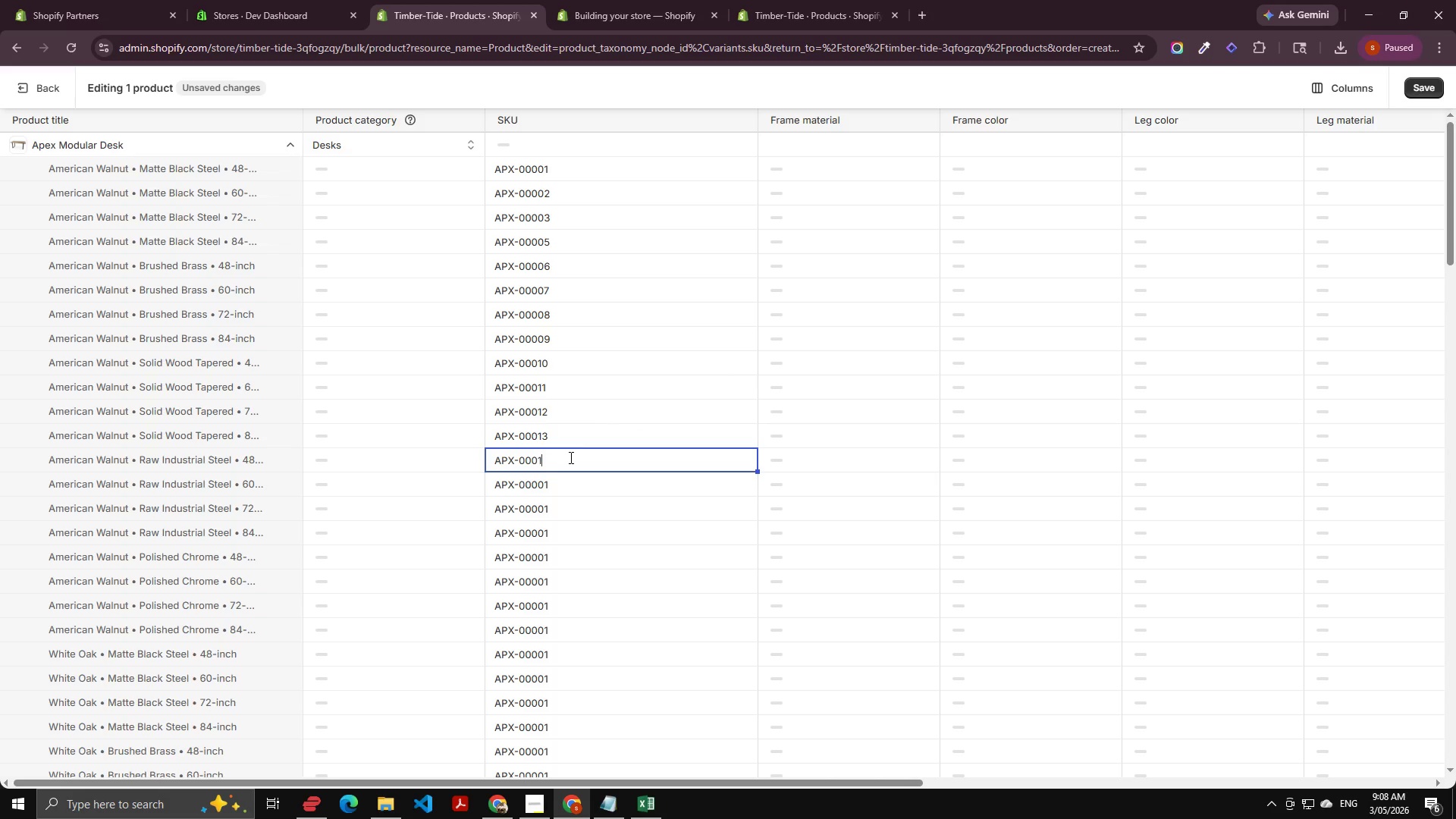 
key(Numpad1)
 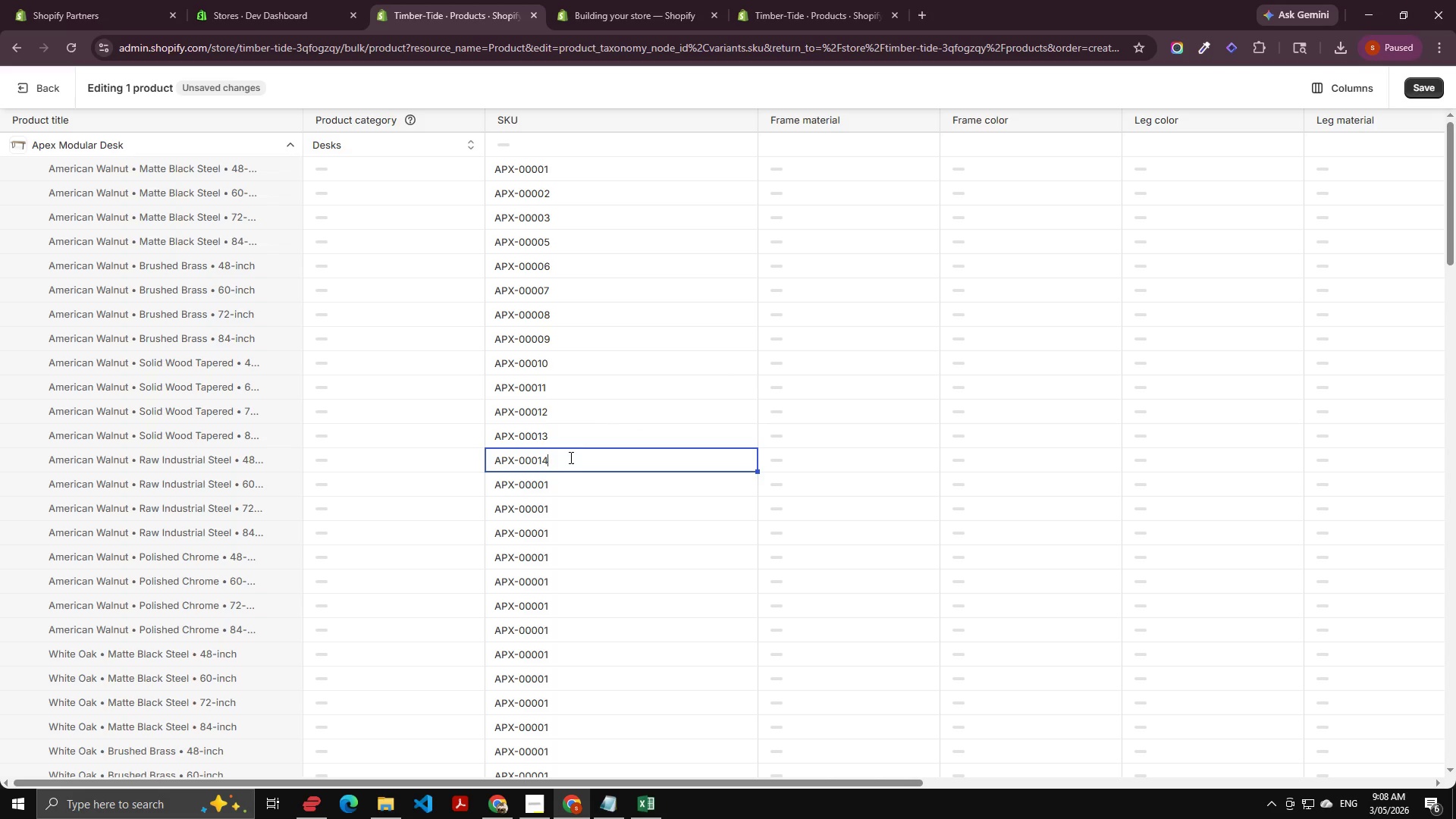 
key(Numpad4)
 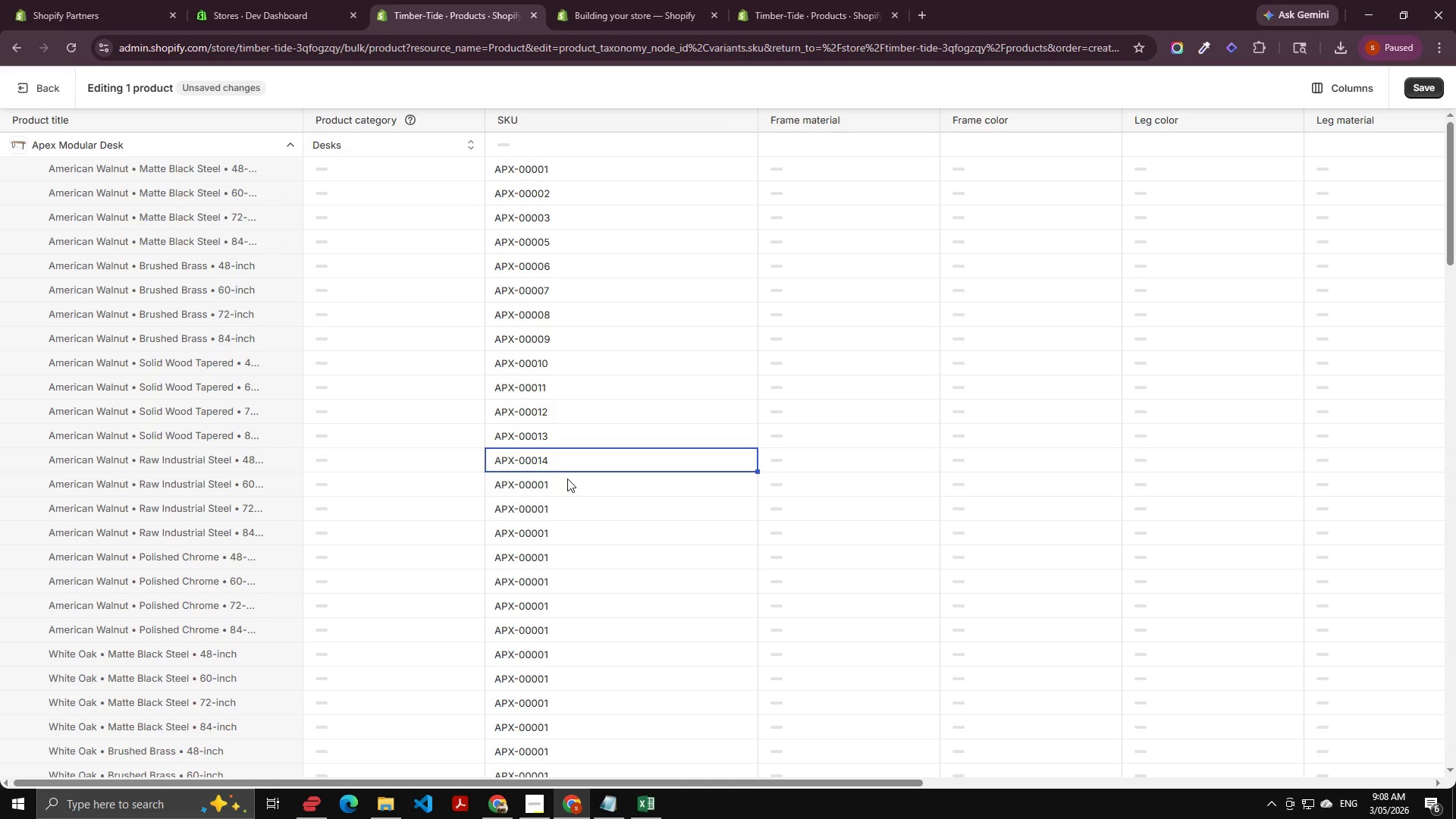 
double_click([567, 479])
 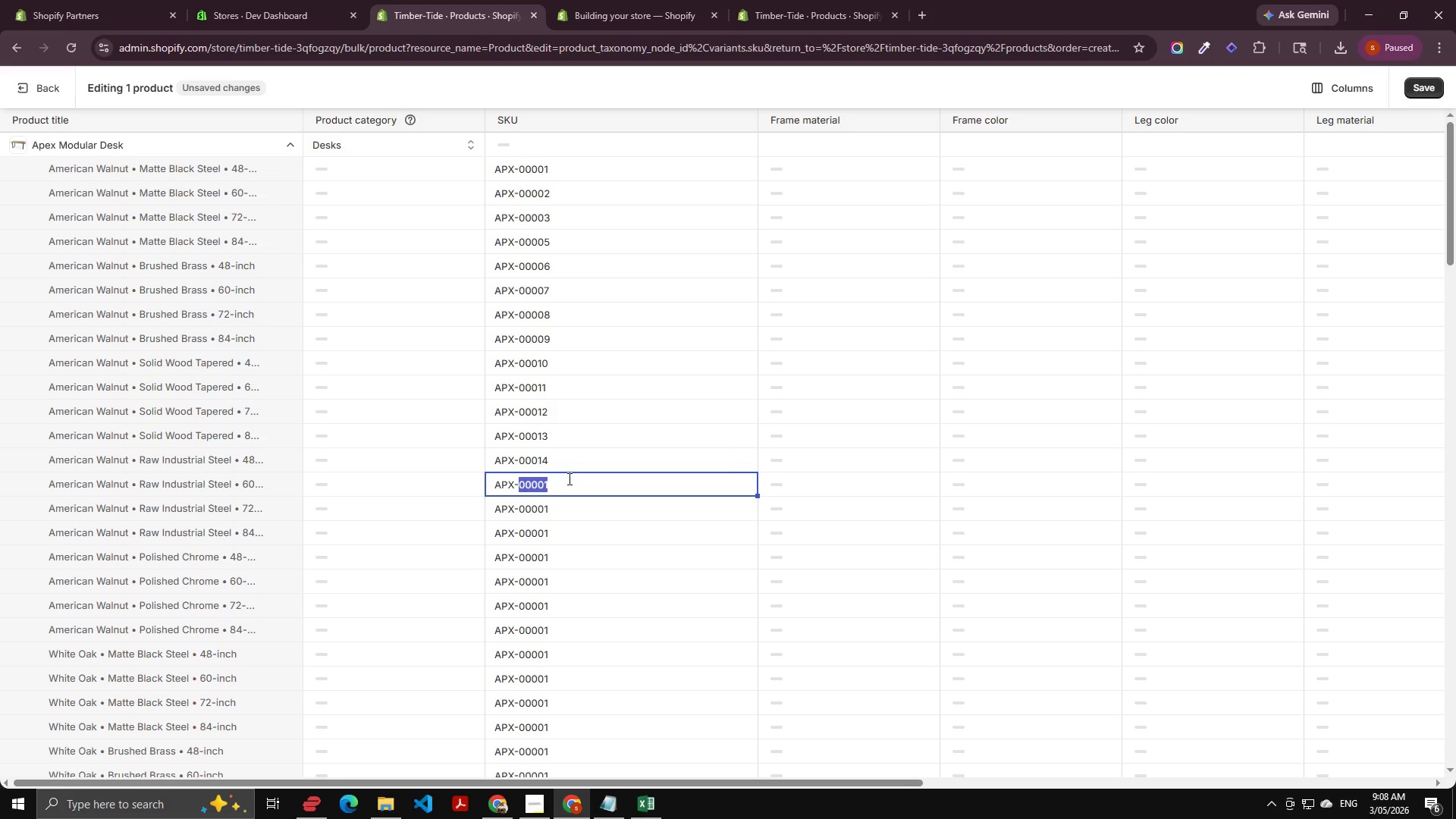 
key(ArrowRight)
 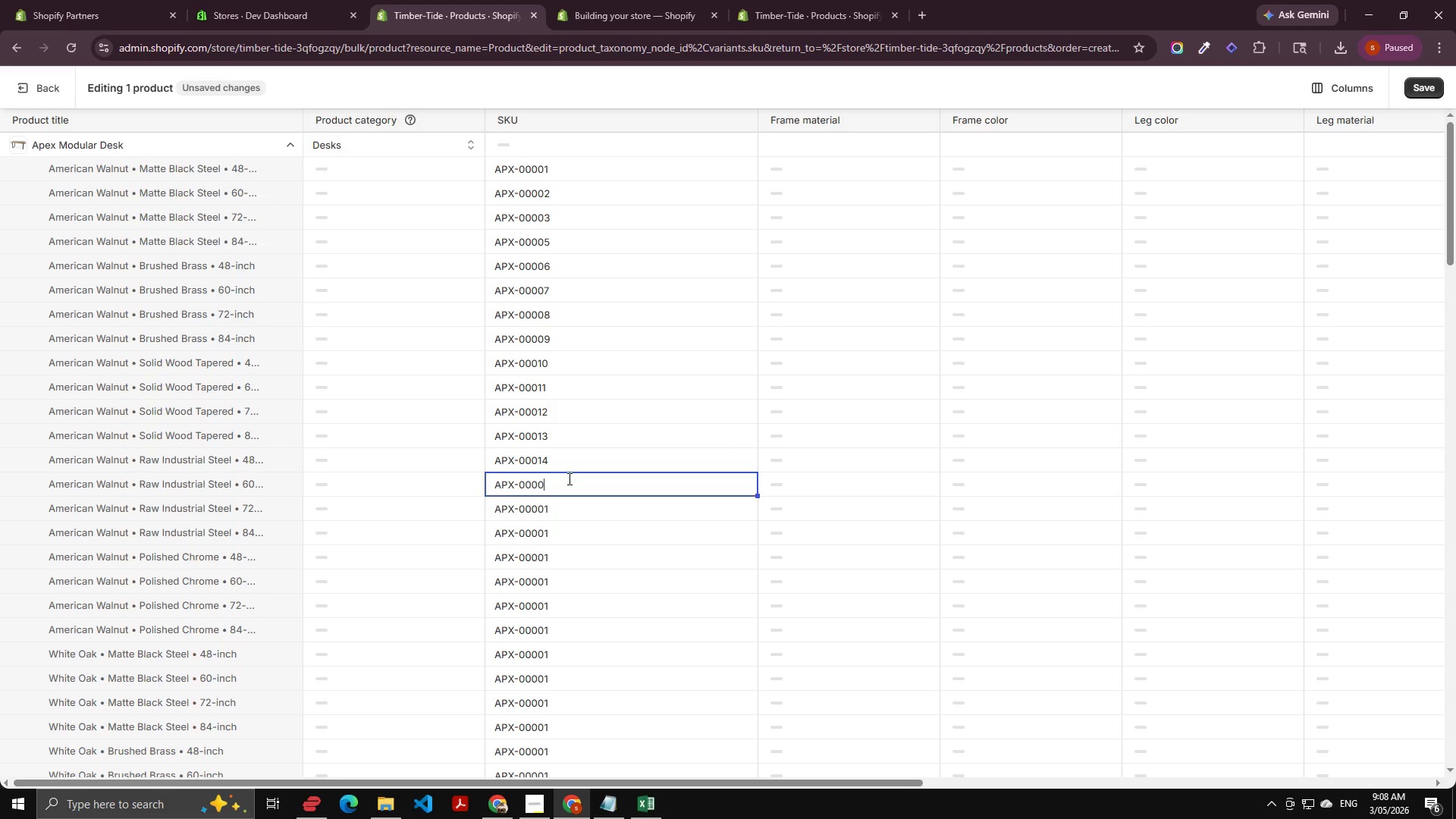 
key(Backspace)
 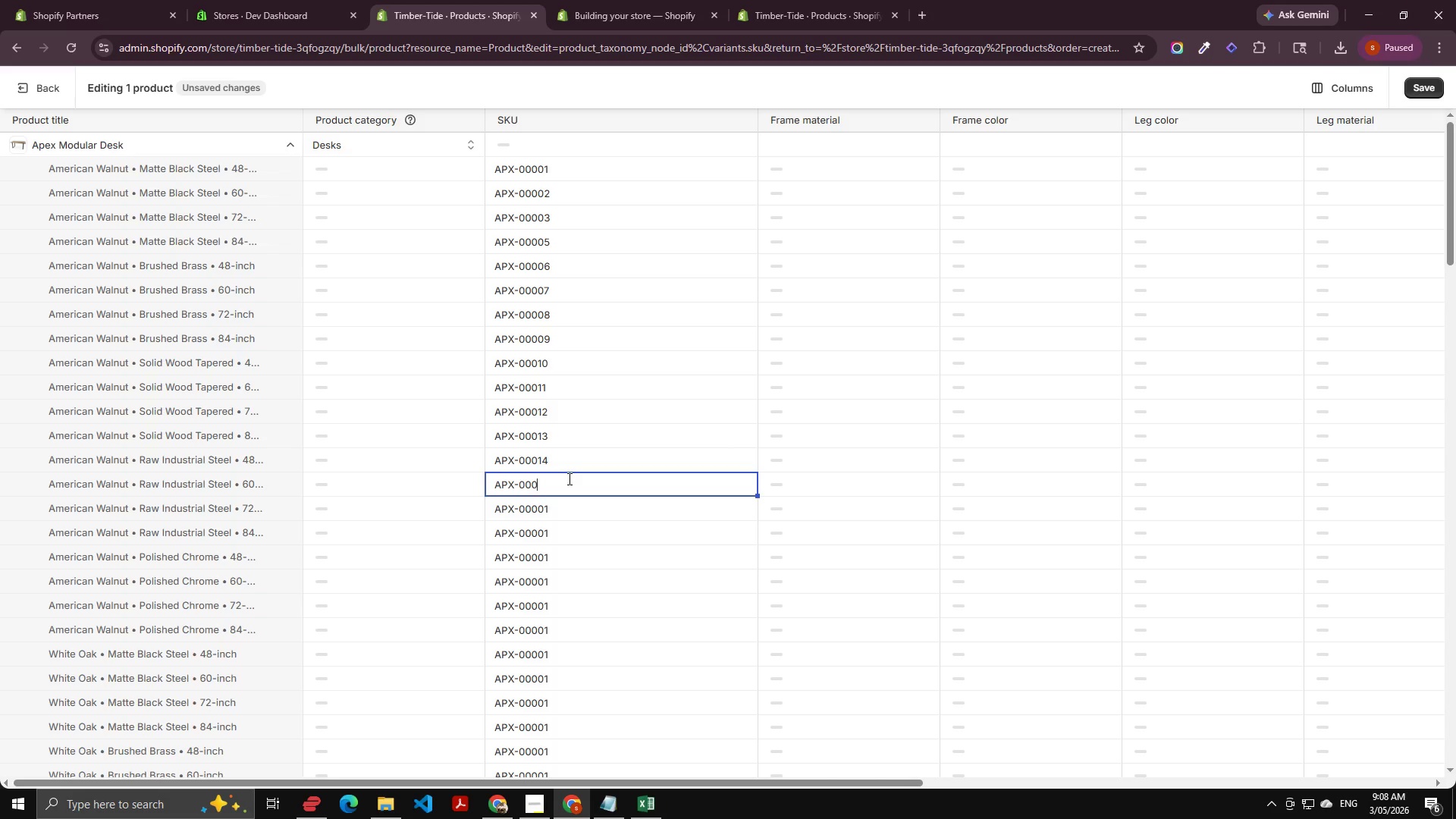 
key(Backspace)
 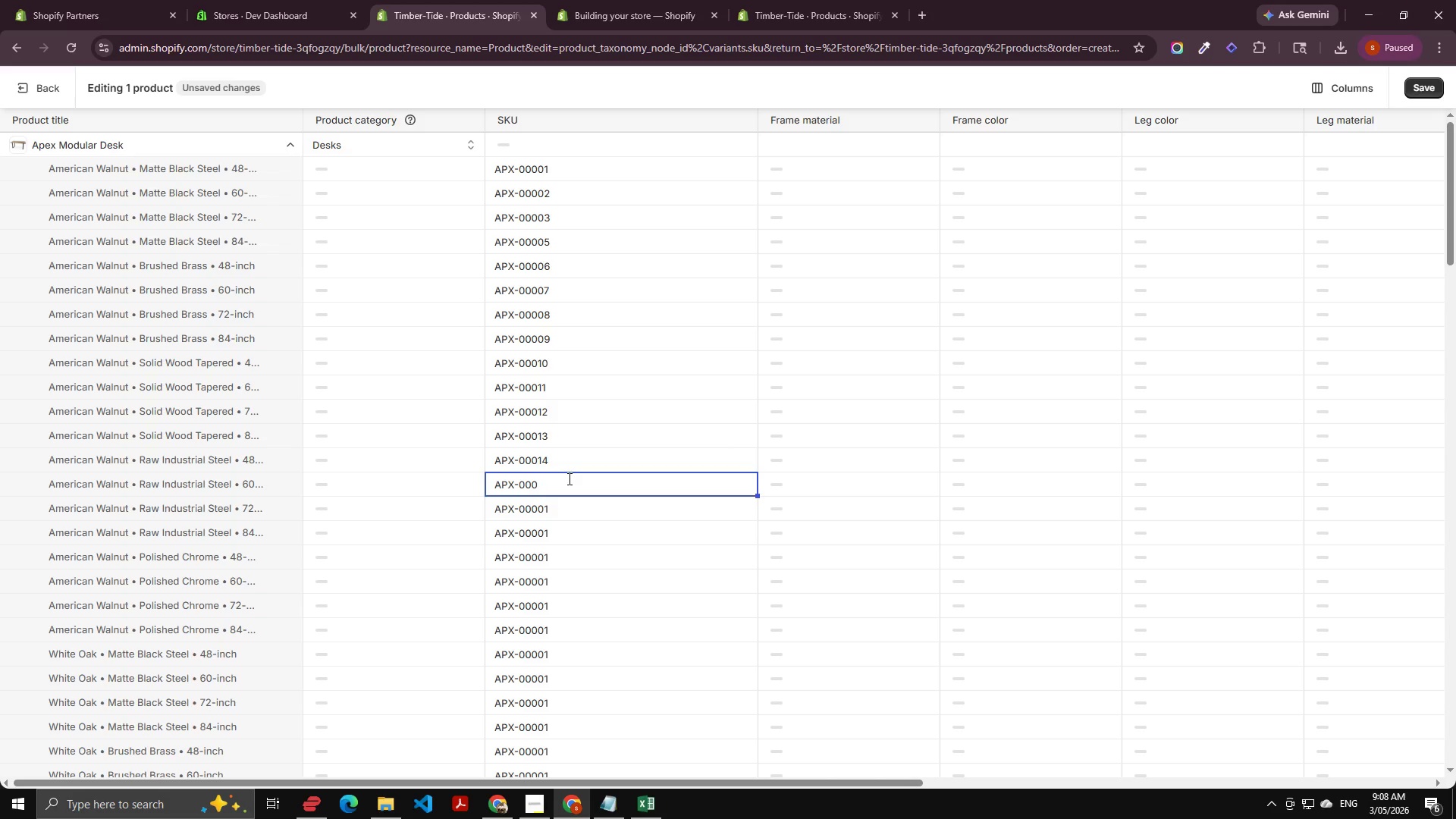 
key(Numpad1)
 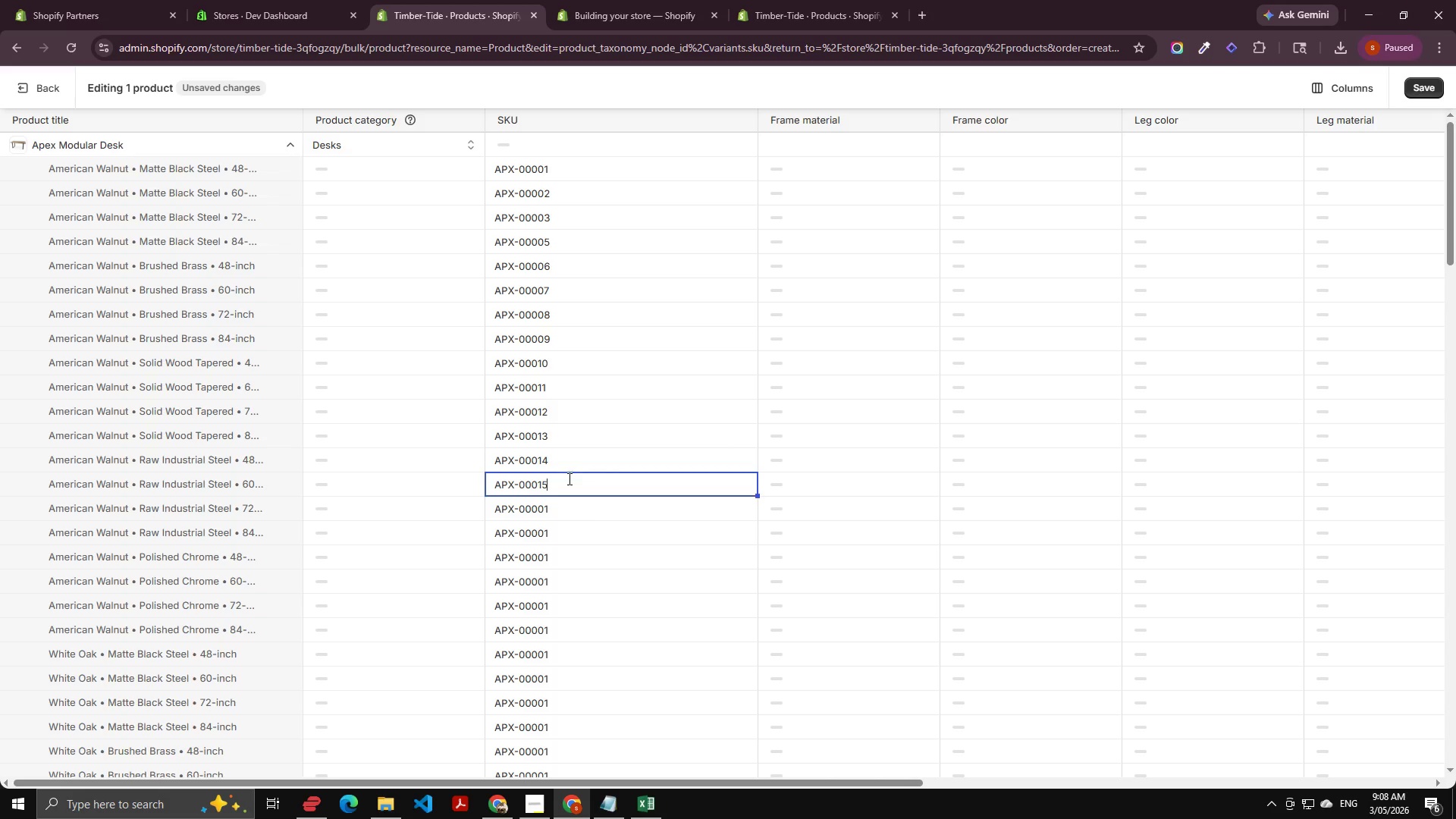 
key(Numpad5)
 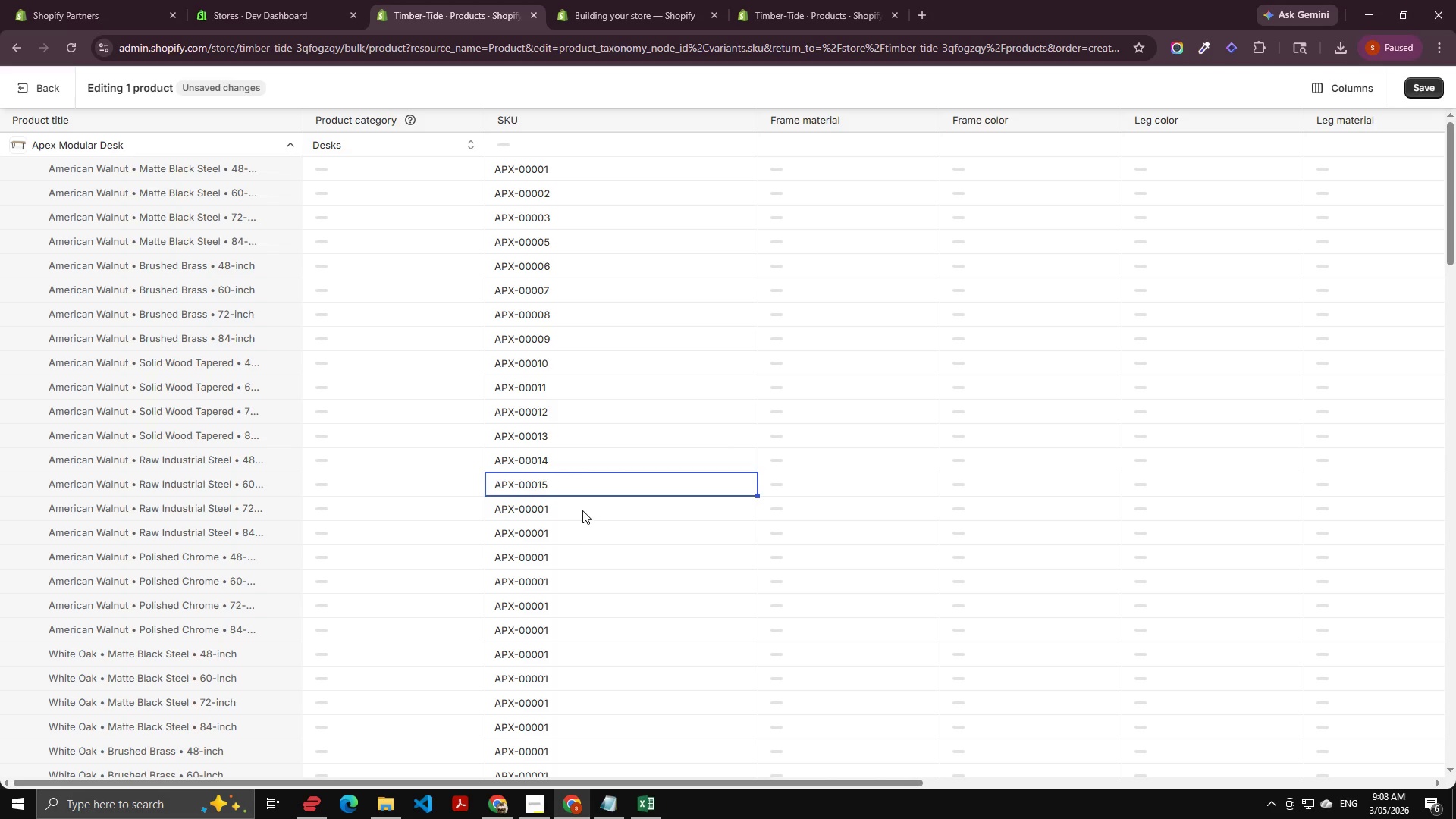 
double_click([582, 510])
 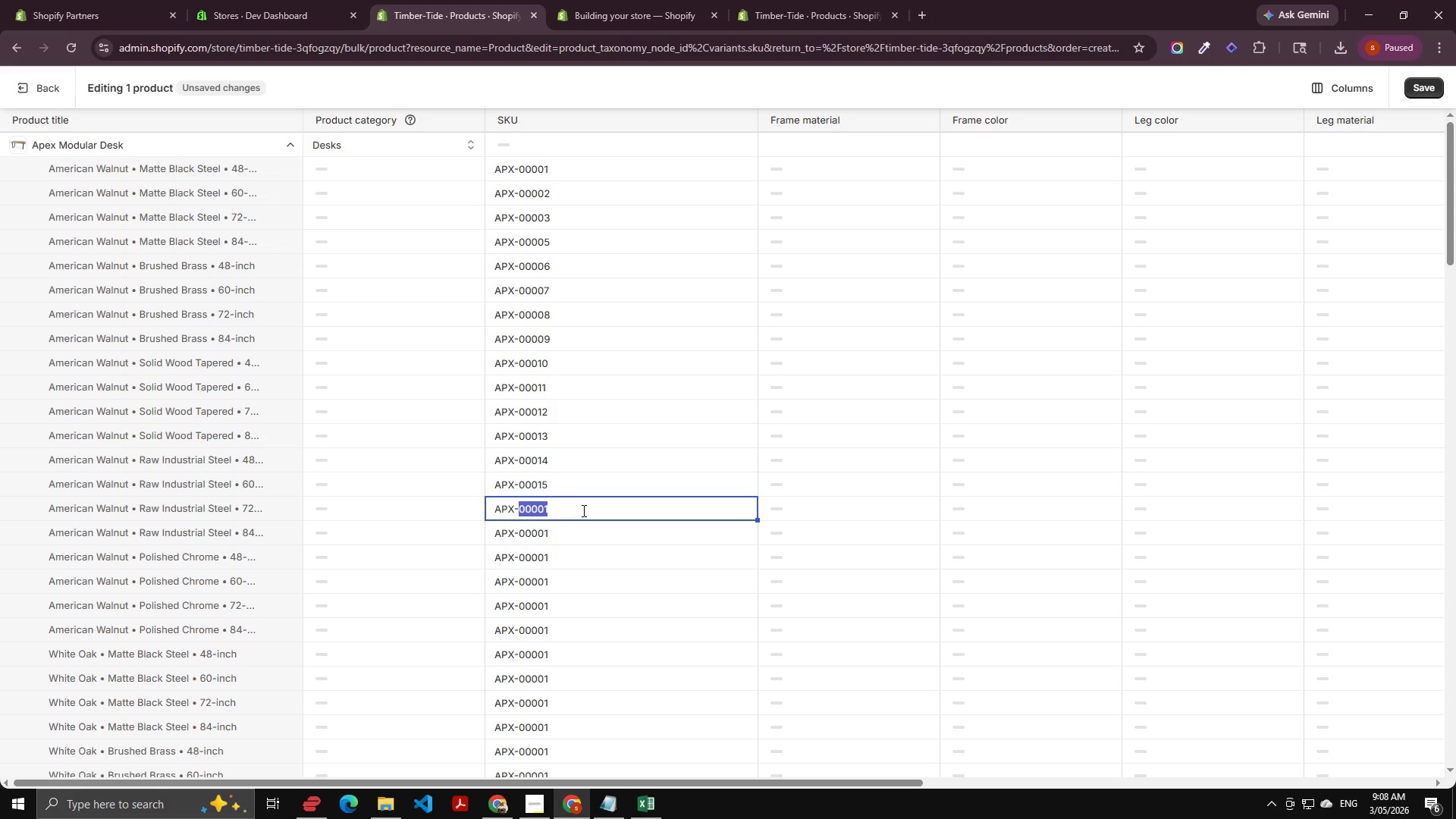 
key(ArrowRight)
 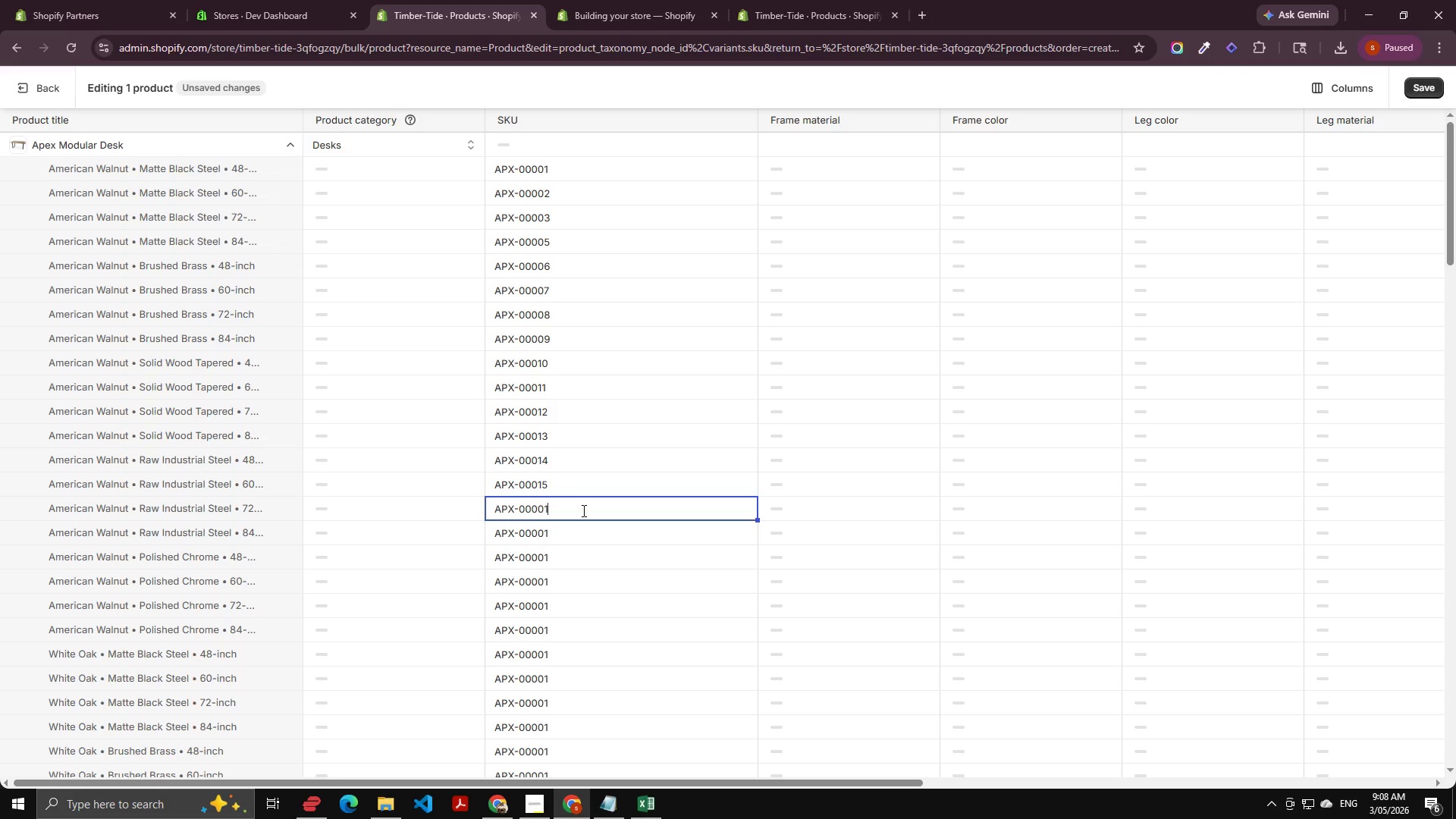 
key(Backspace)
 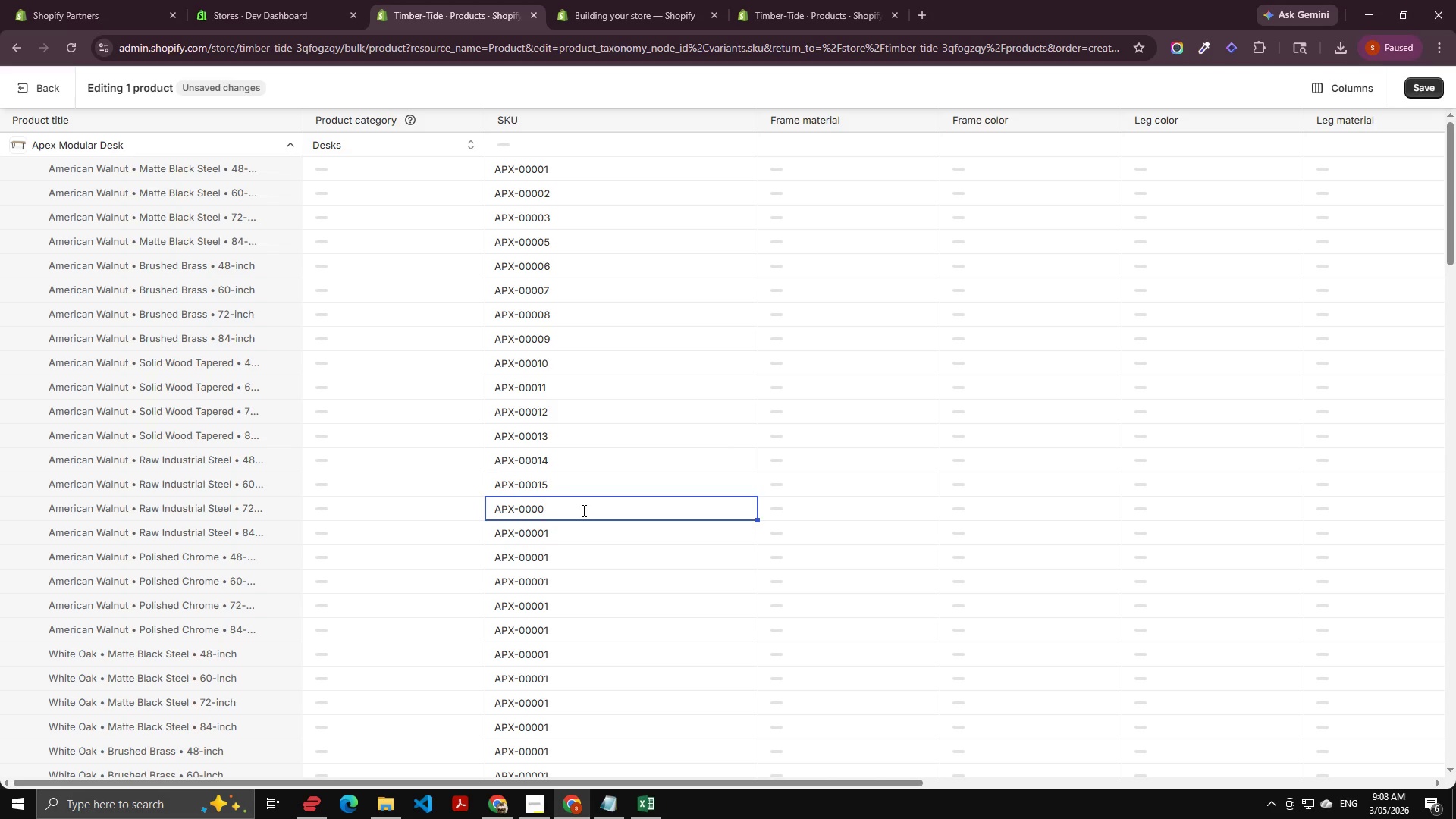 
key(Backspace)
 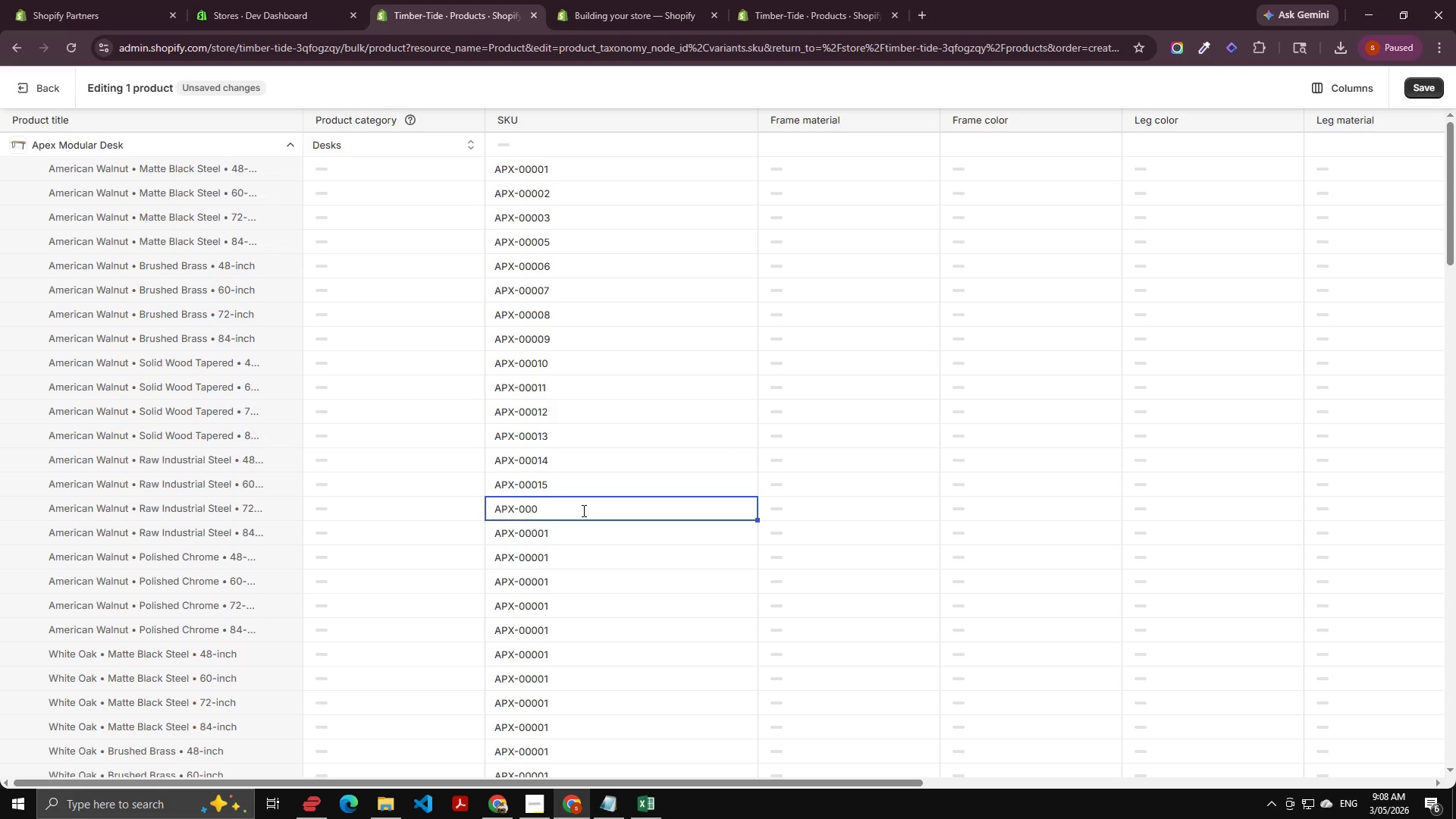 
key(Numpad1)
 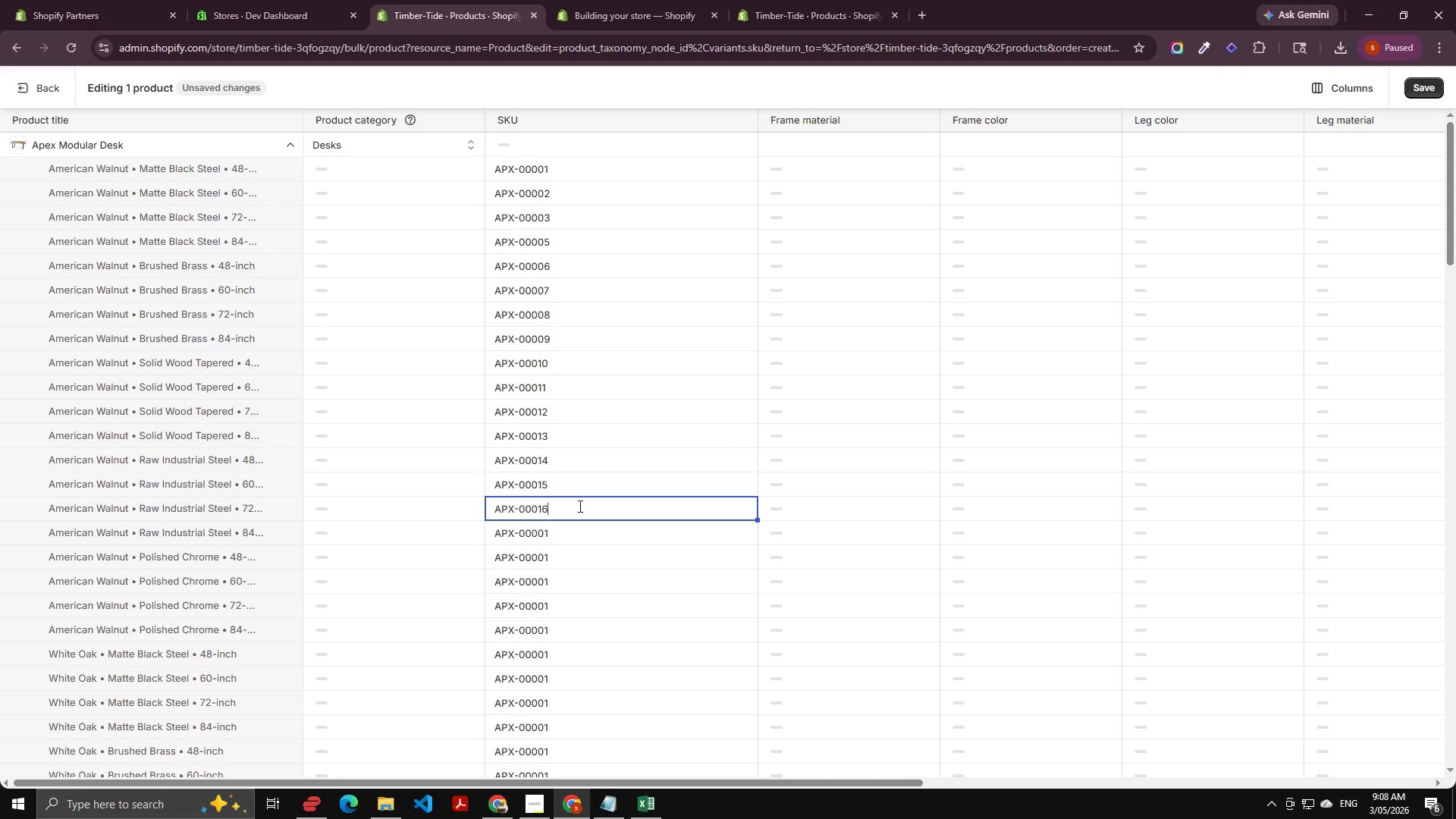 
key(Numpad6)
 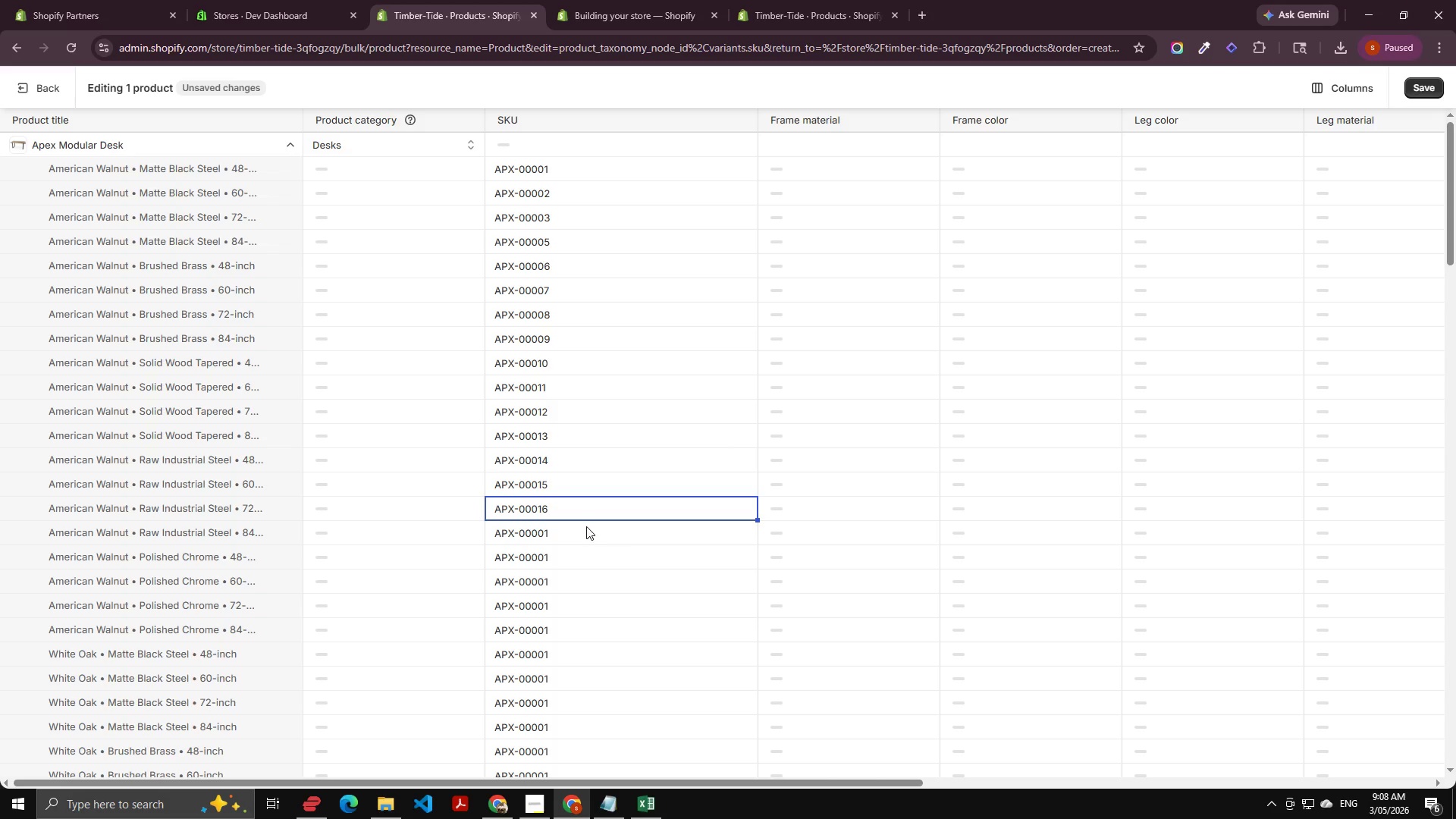 
double_click([585, 526])
 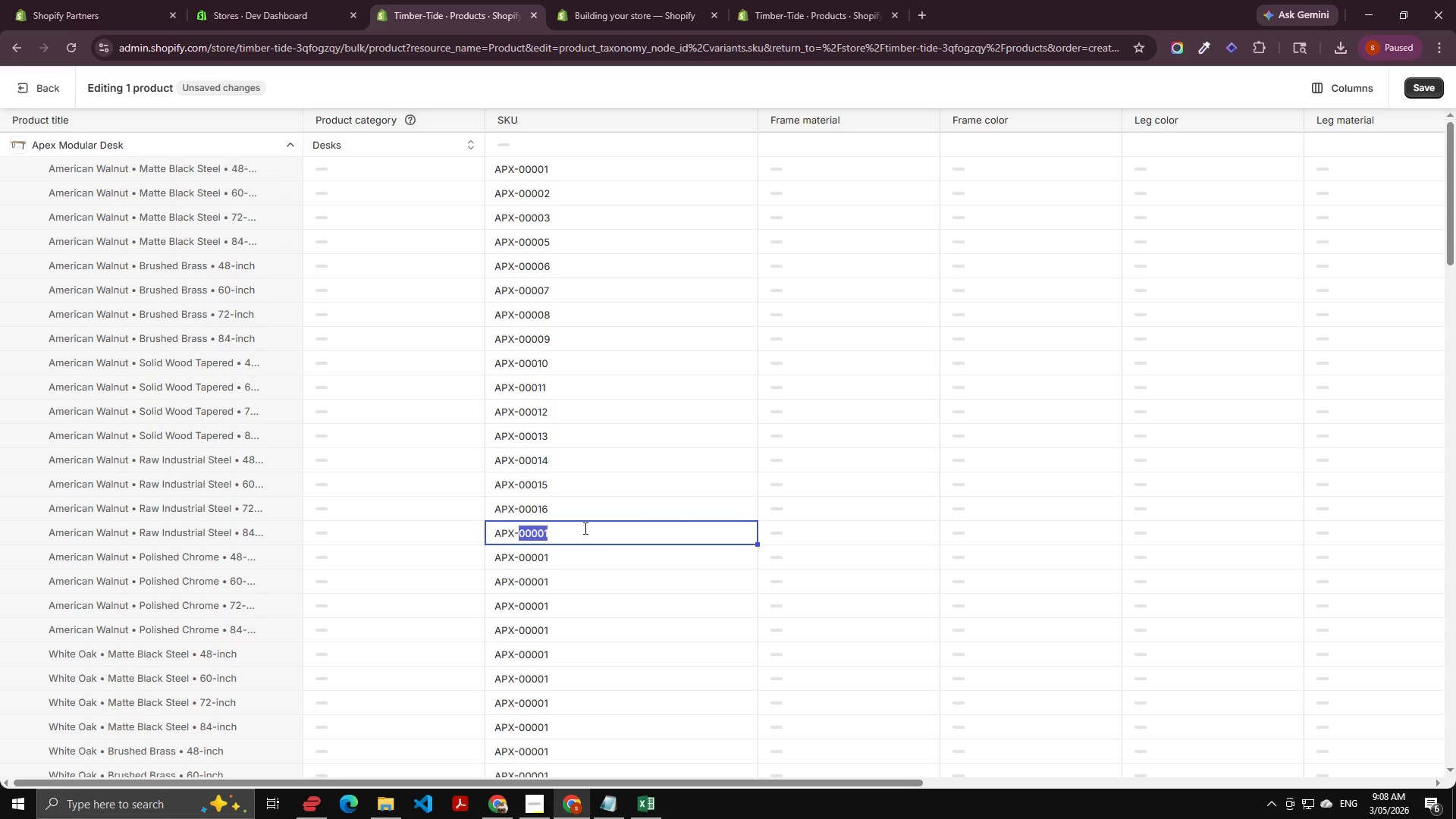 
key(ArrowRight)
 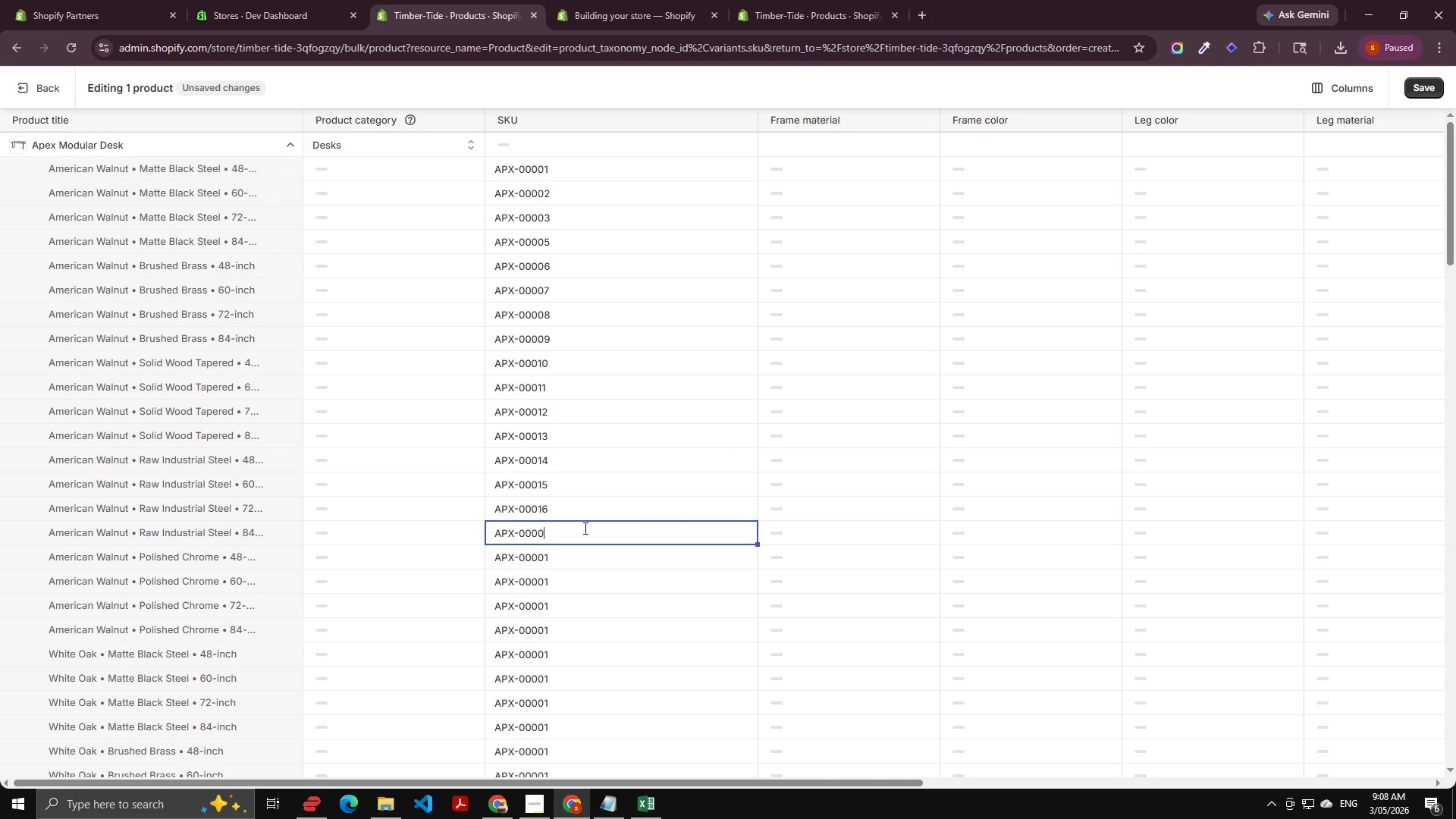 
key(Backspace)
 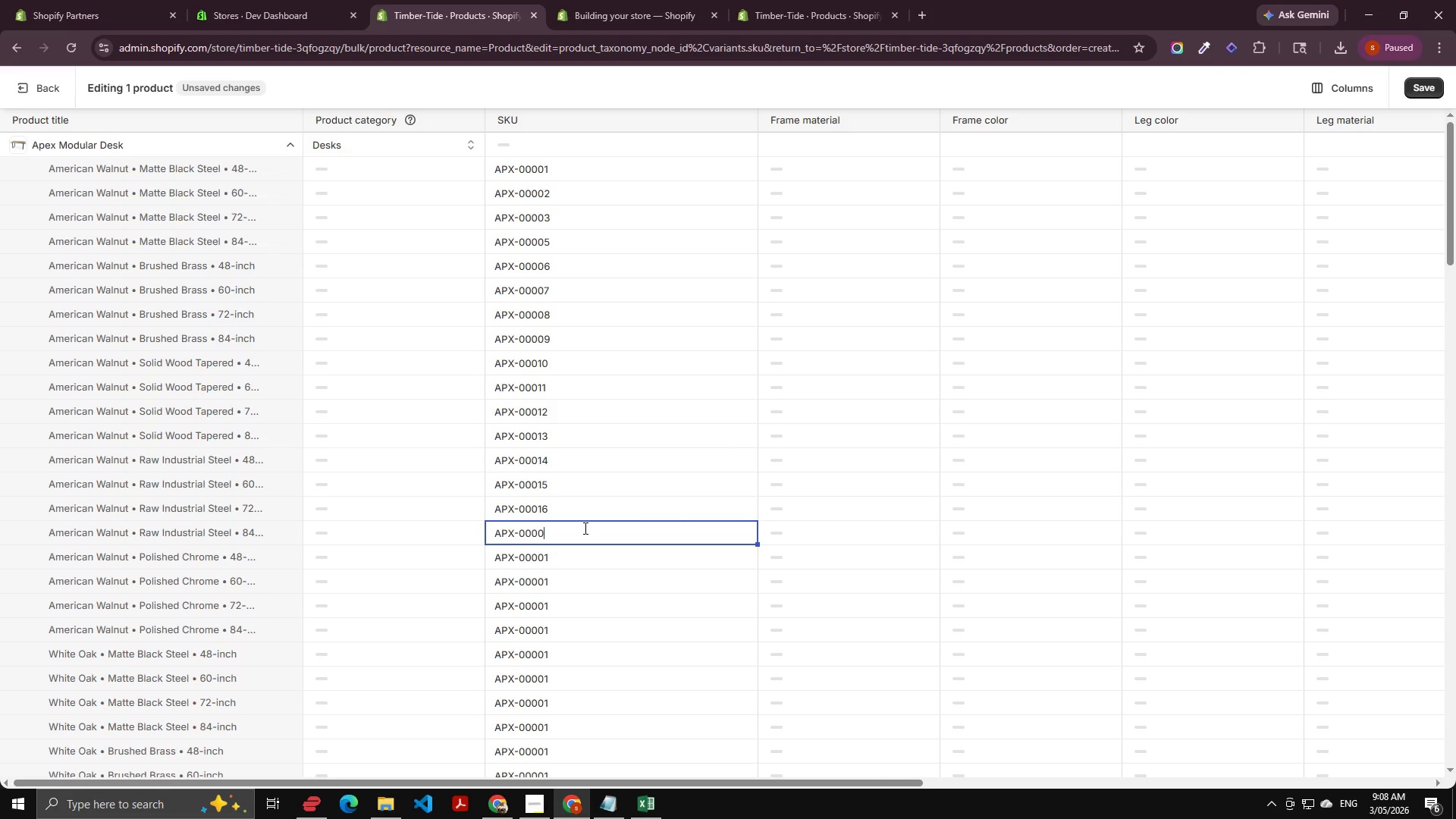 
key(Backspace)
 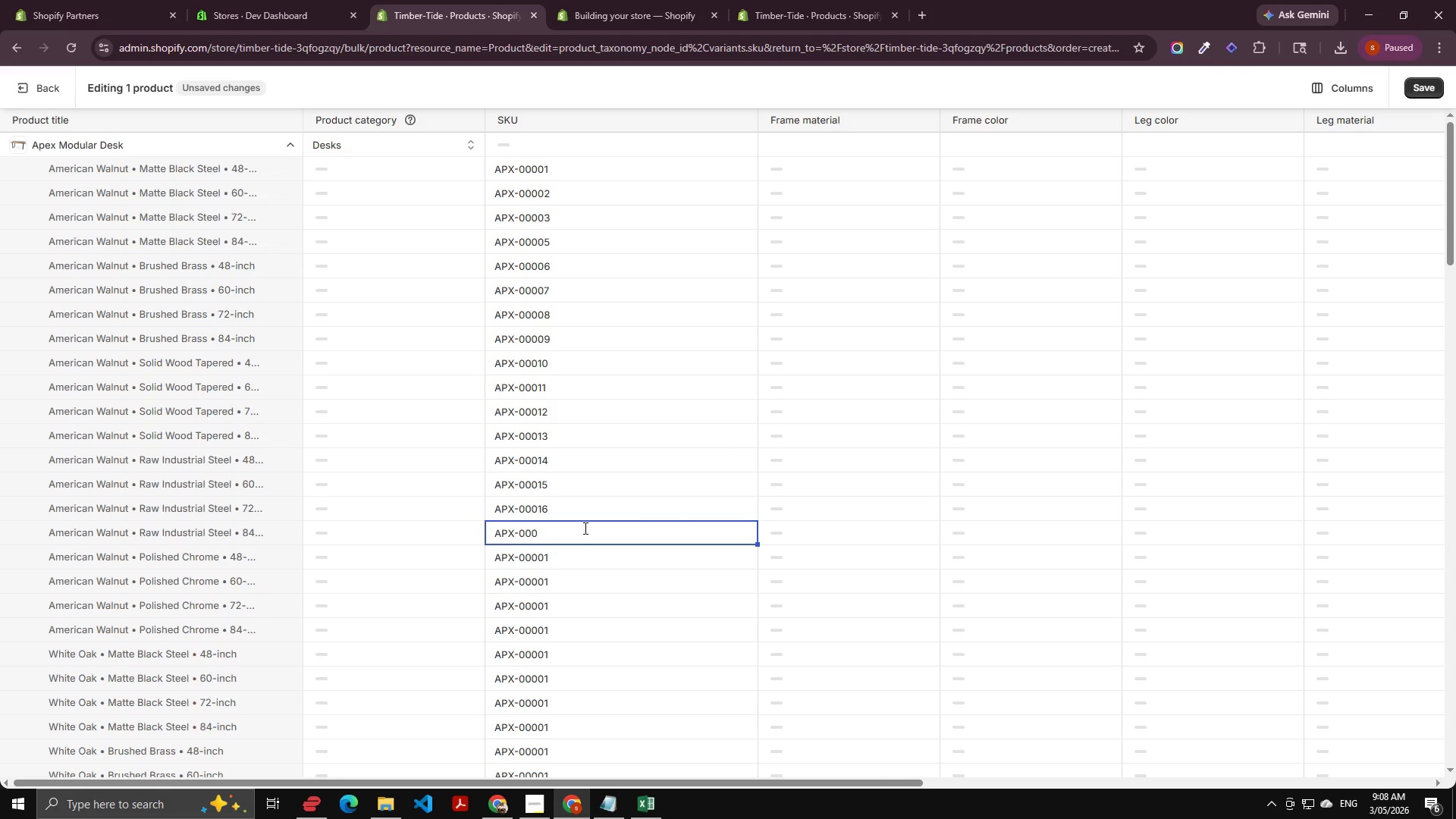 
key(Numpad1)
 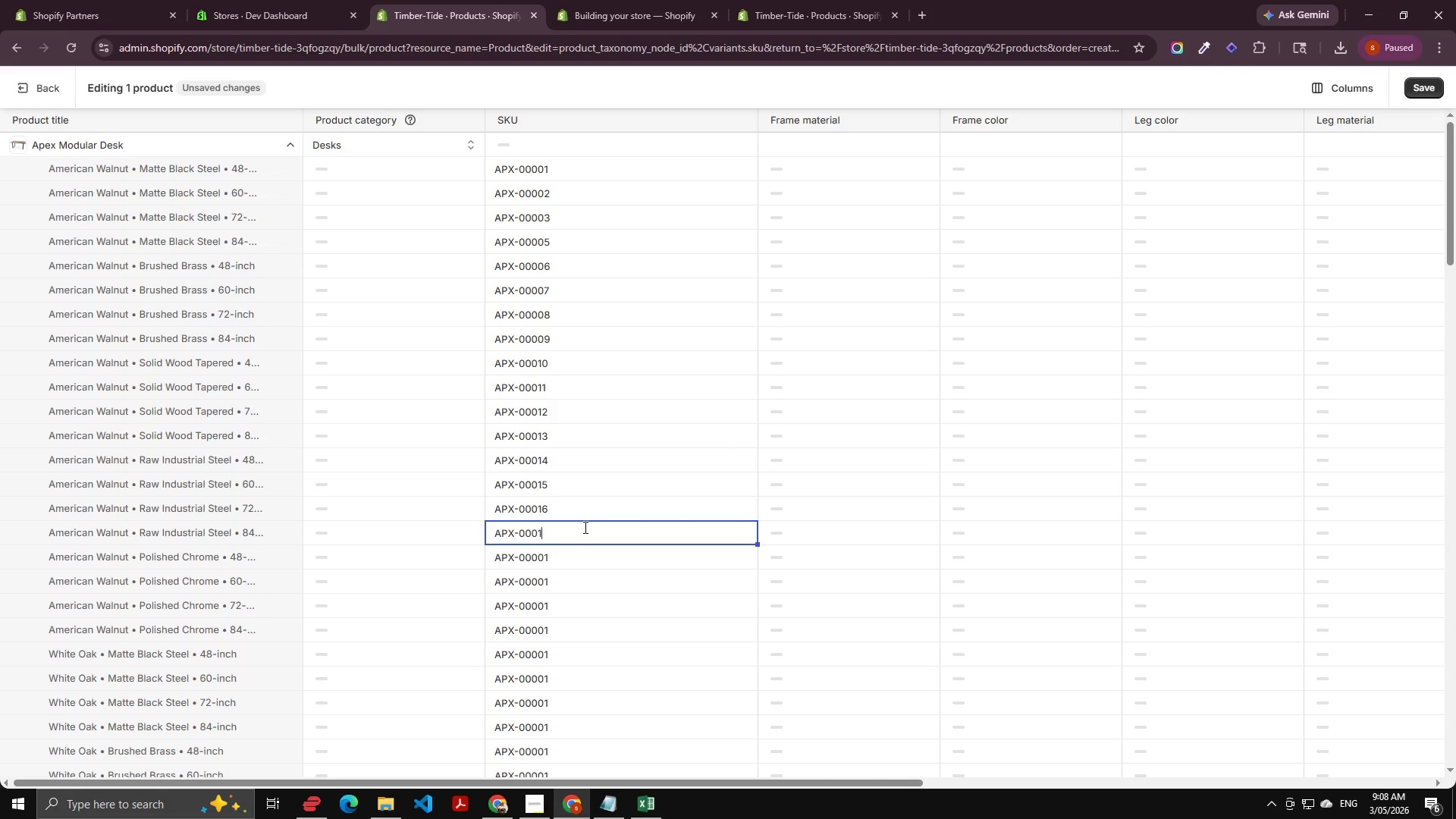 
key(Numpad7)
 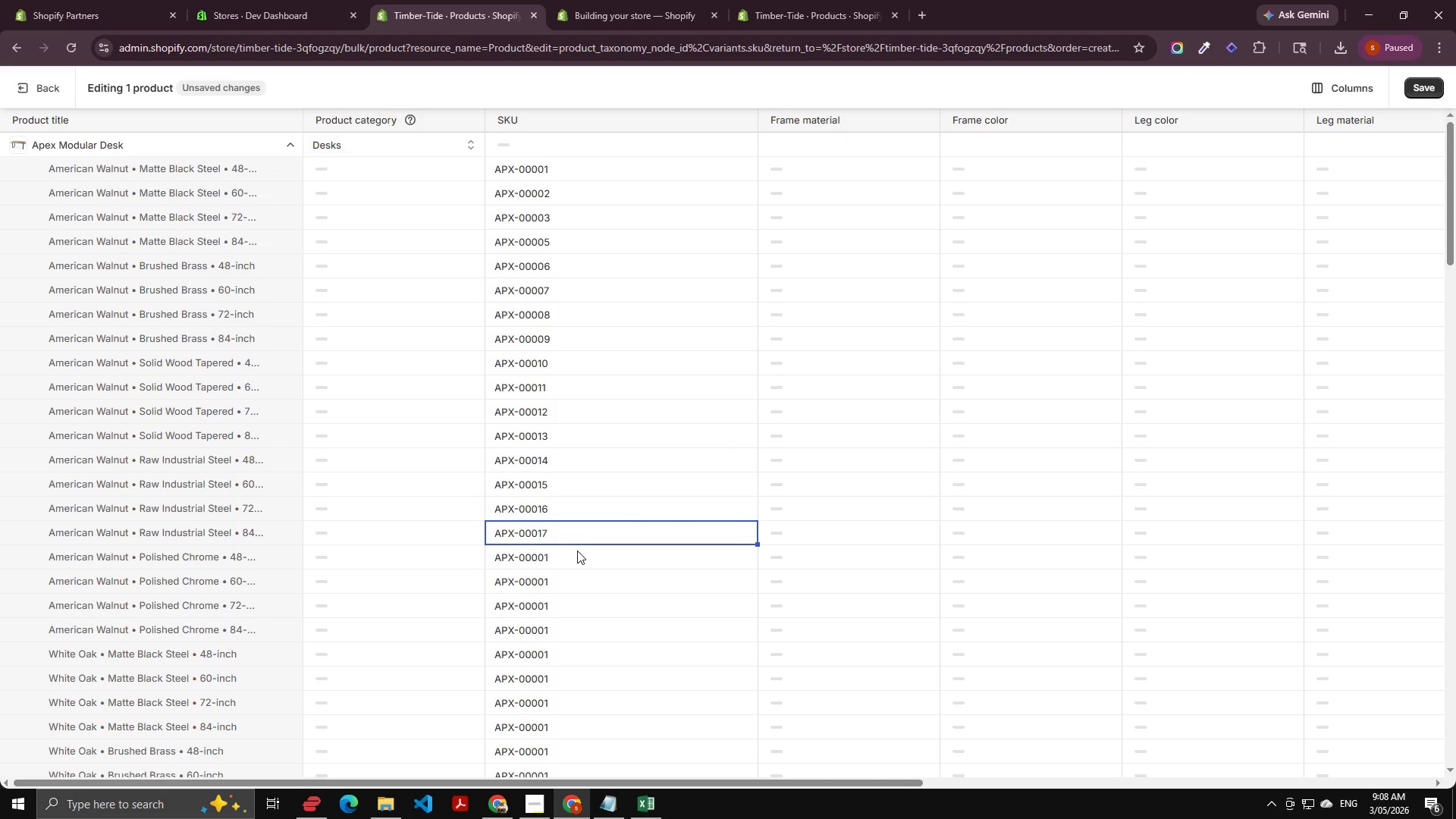 
double_click([577, 551])
 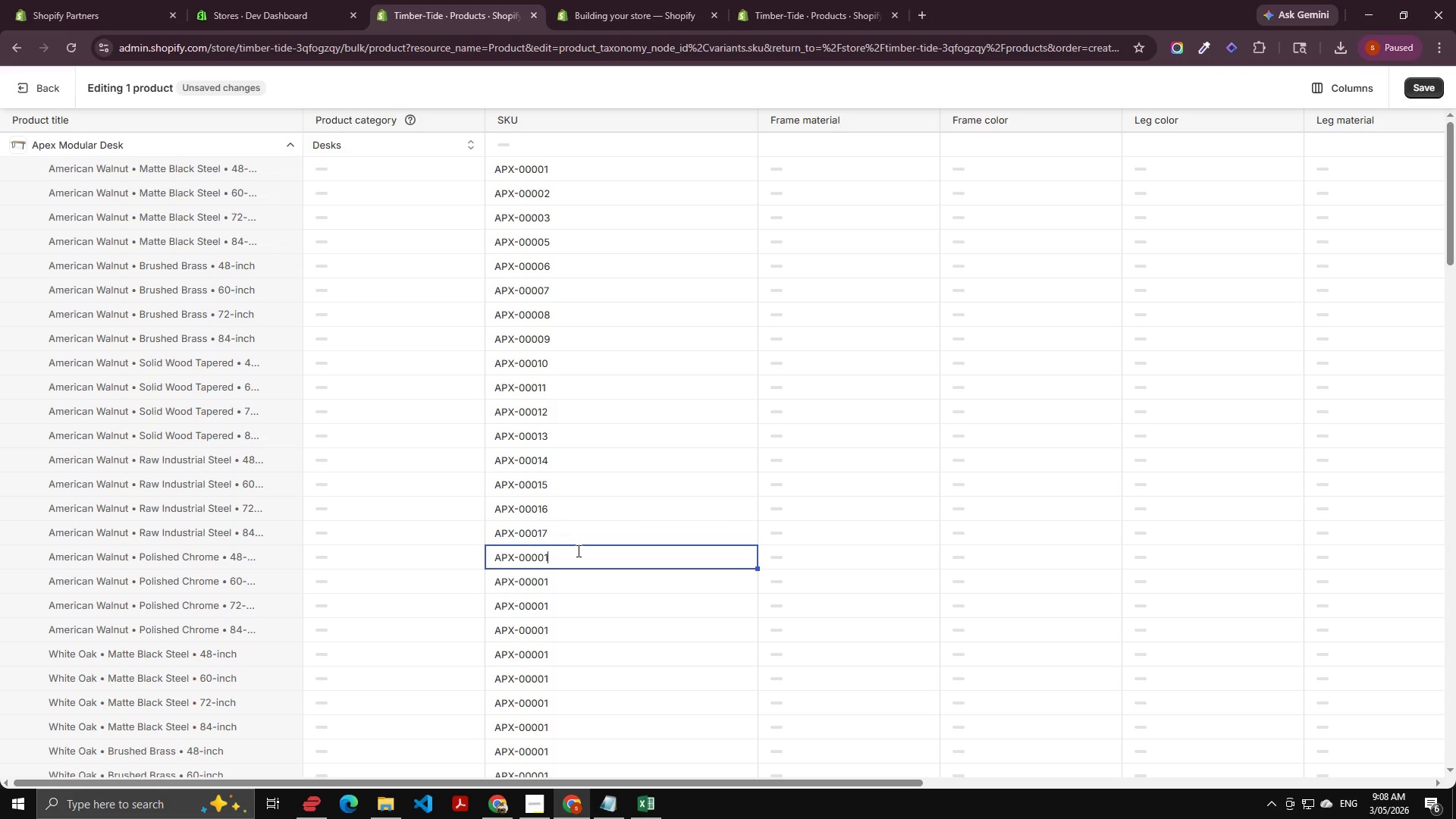 
key(ArrowRight)
 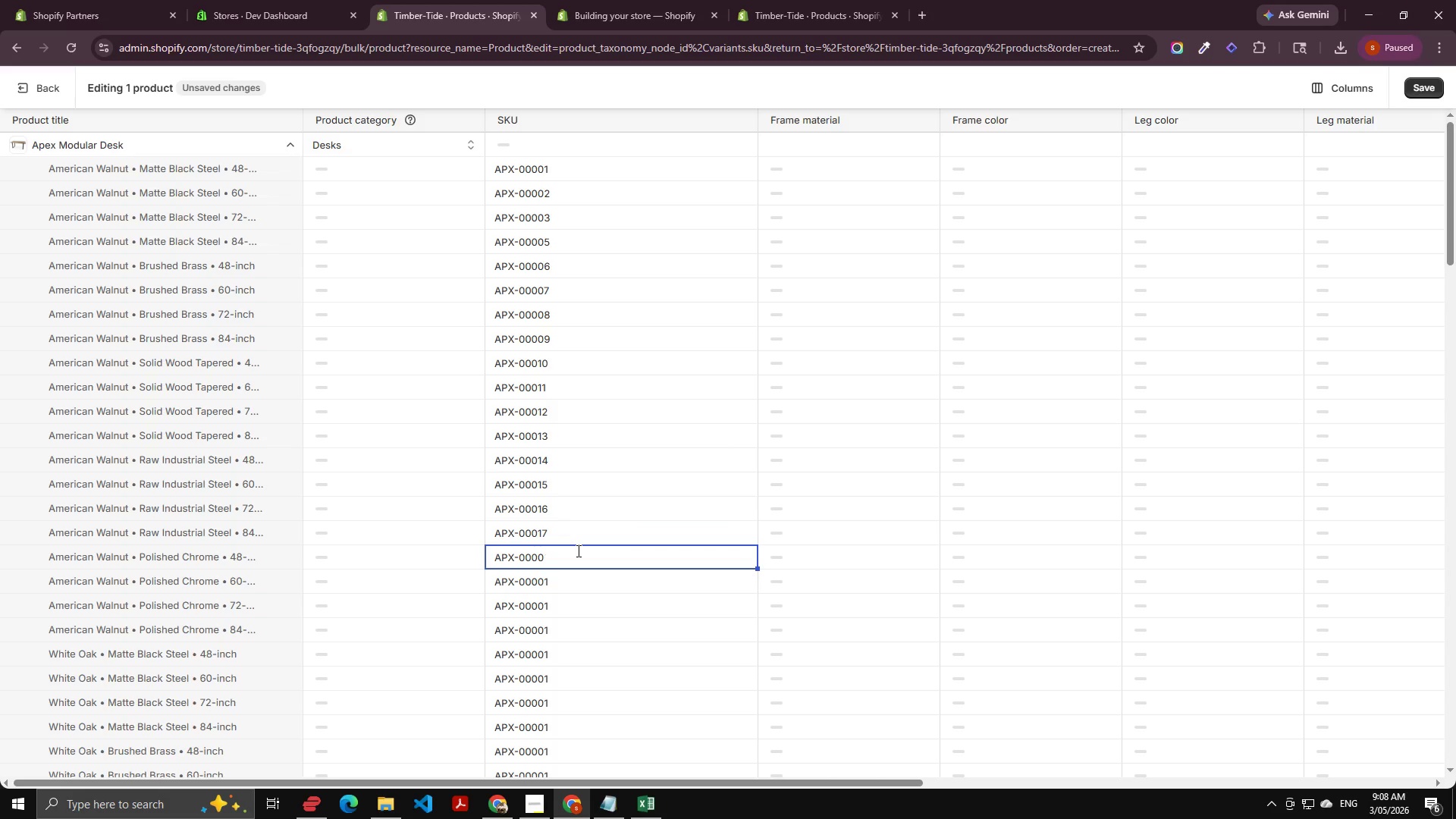 
key(Backspace)
 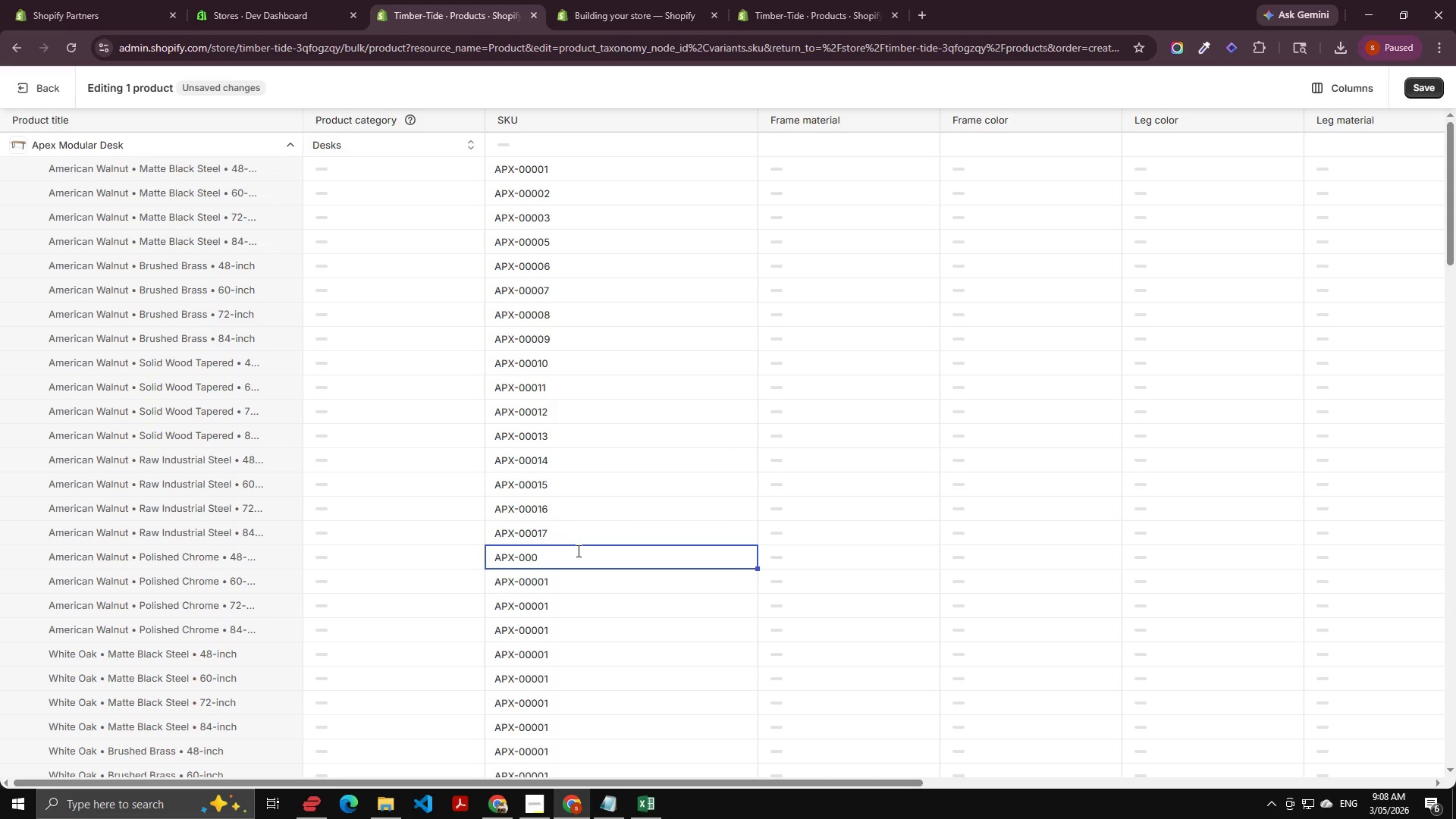 
key(Backspace)
 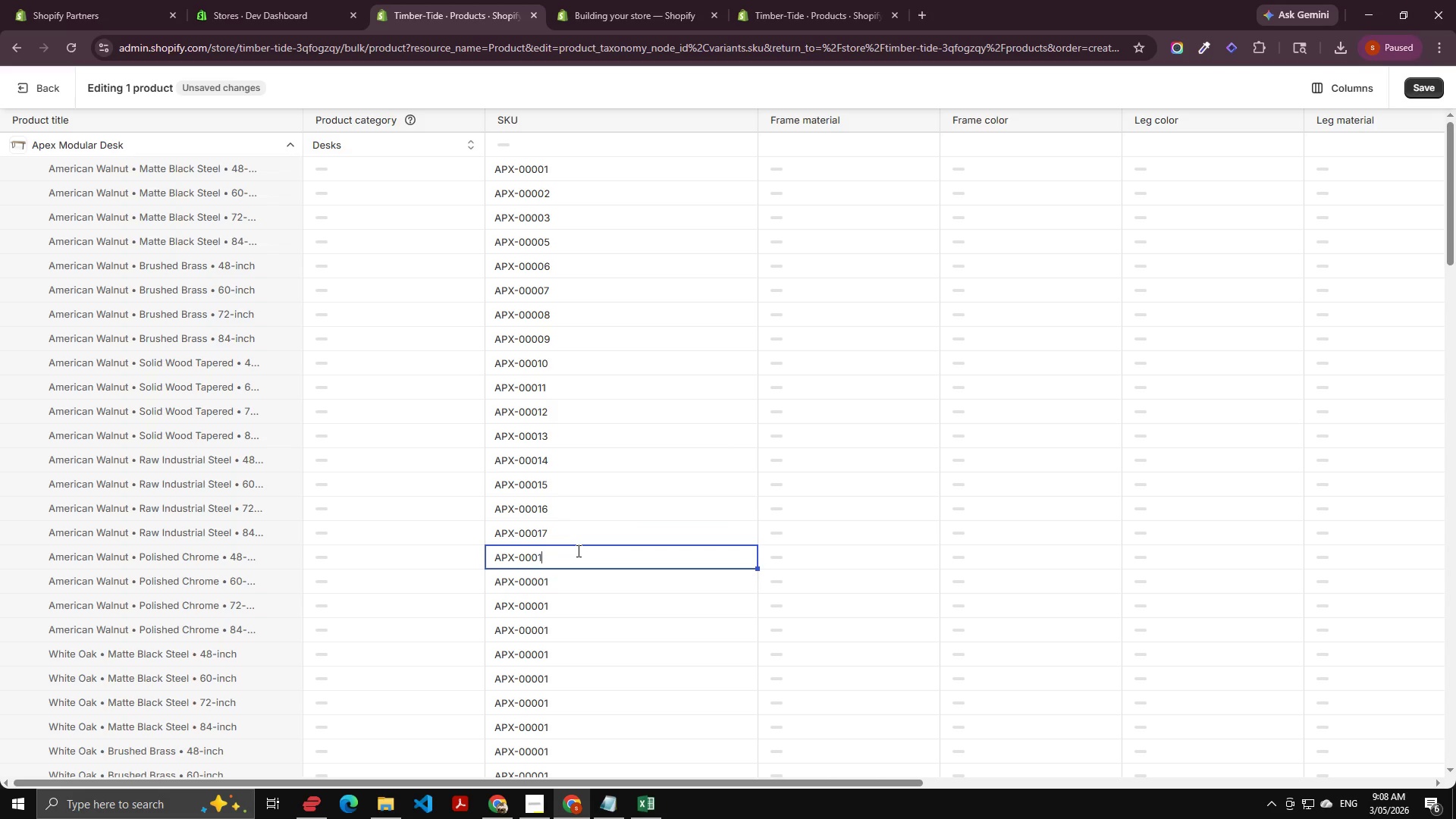 
key(Numpad1)
 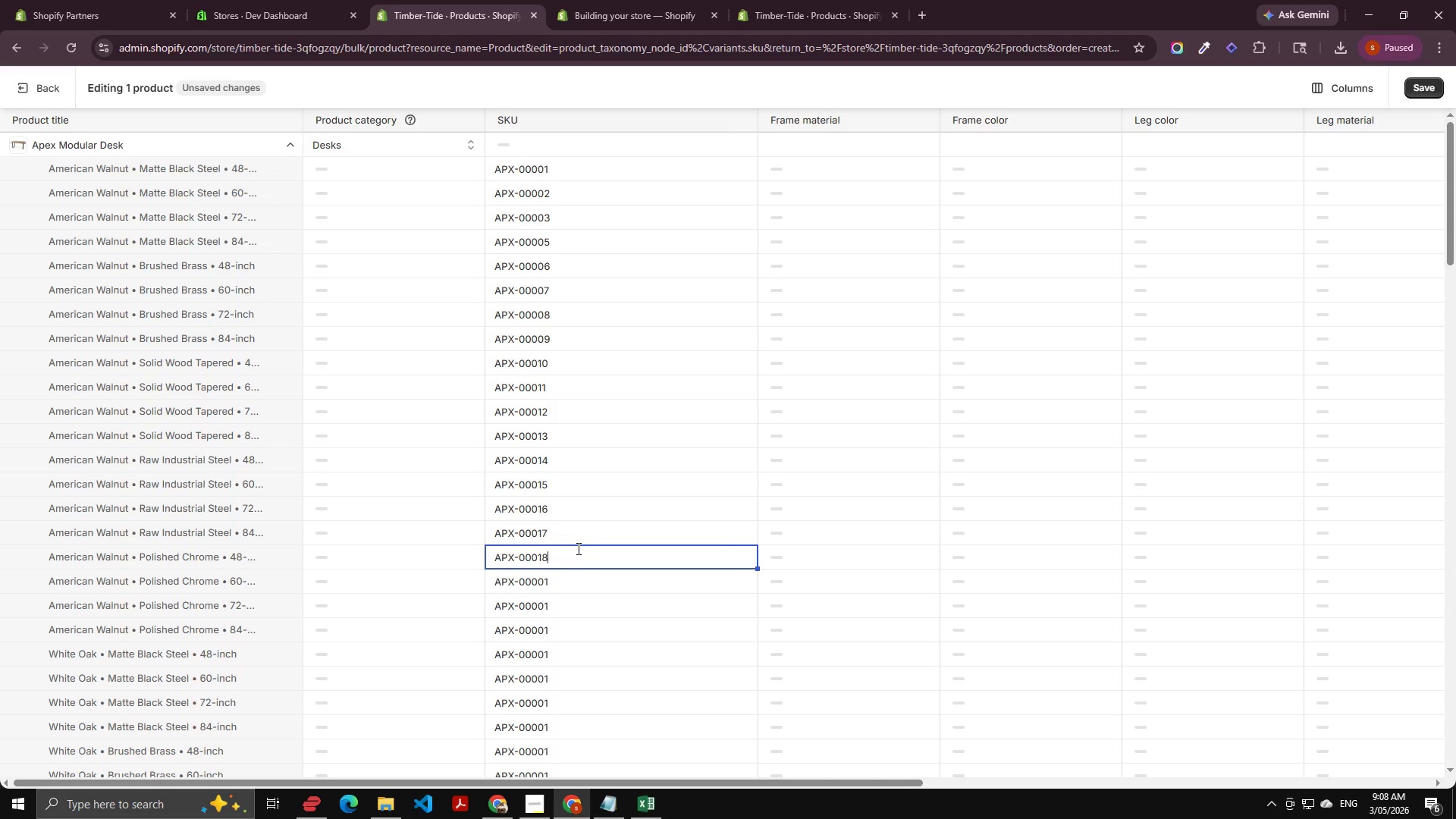 
key(Numpad8)
 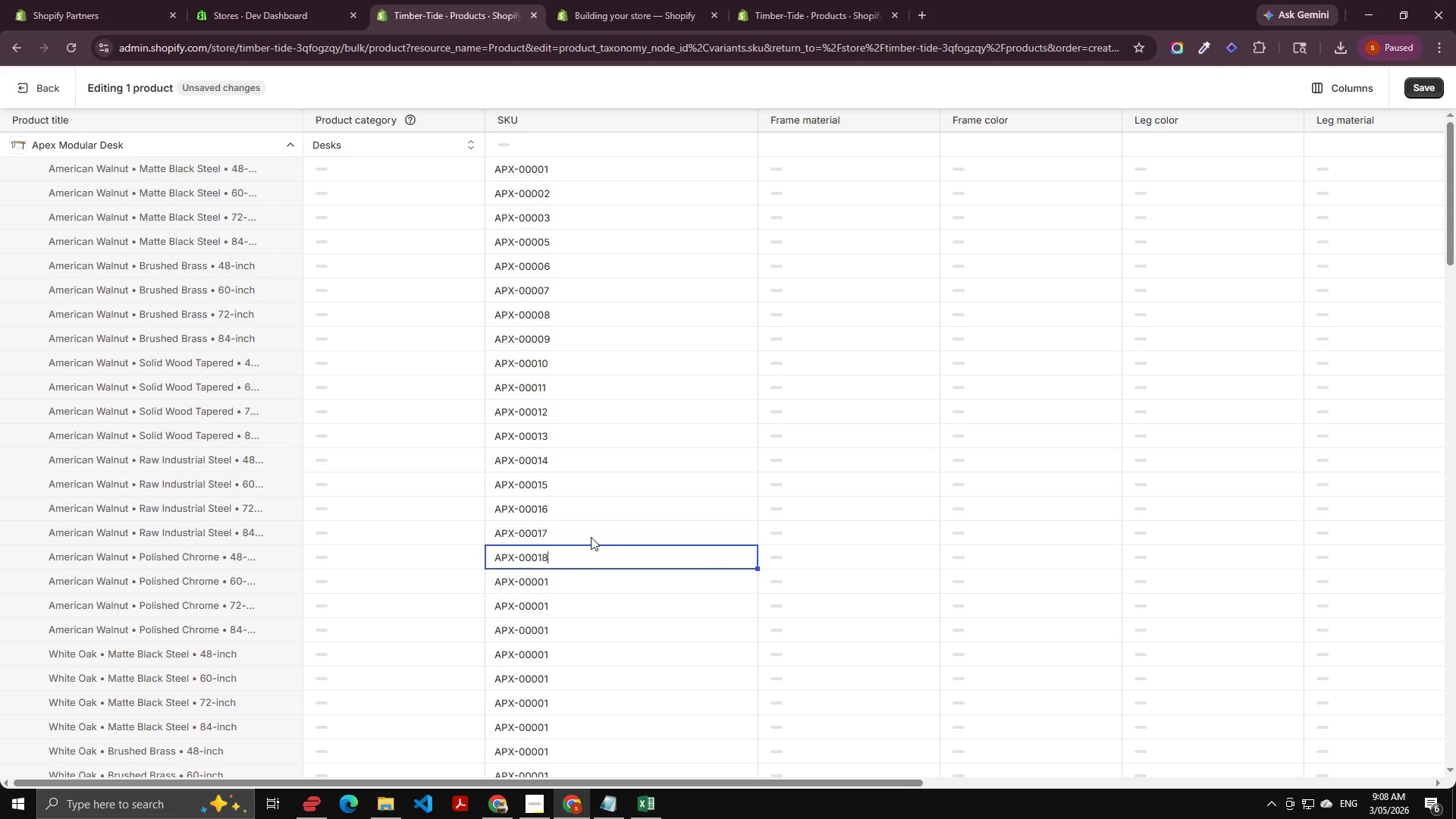 
scroll: coordinate [601, 496], scroll_direction: down, amount: 4.0
 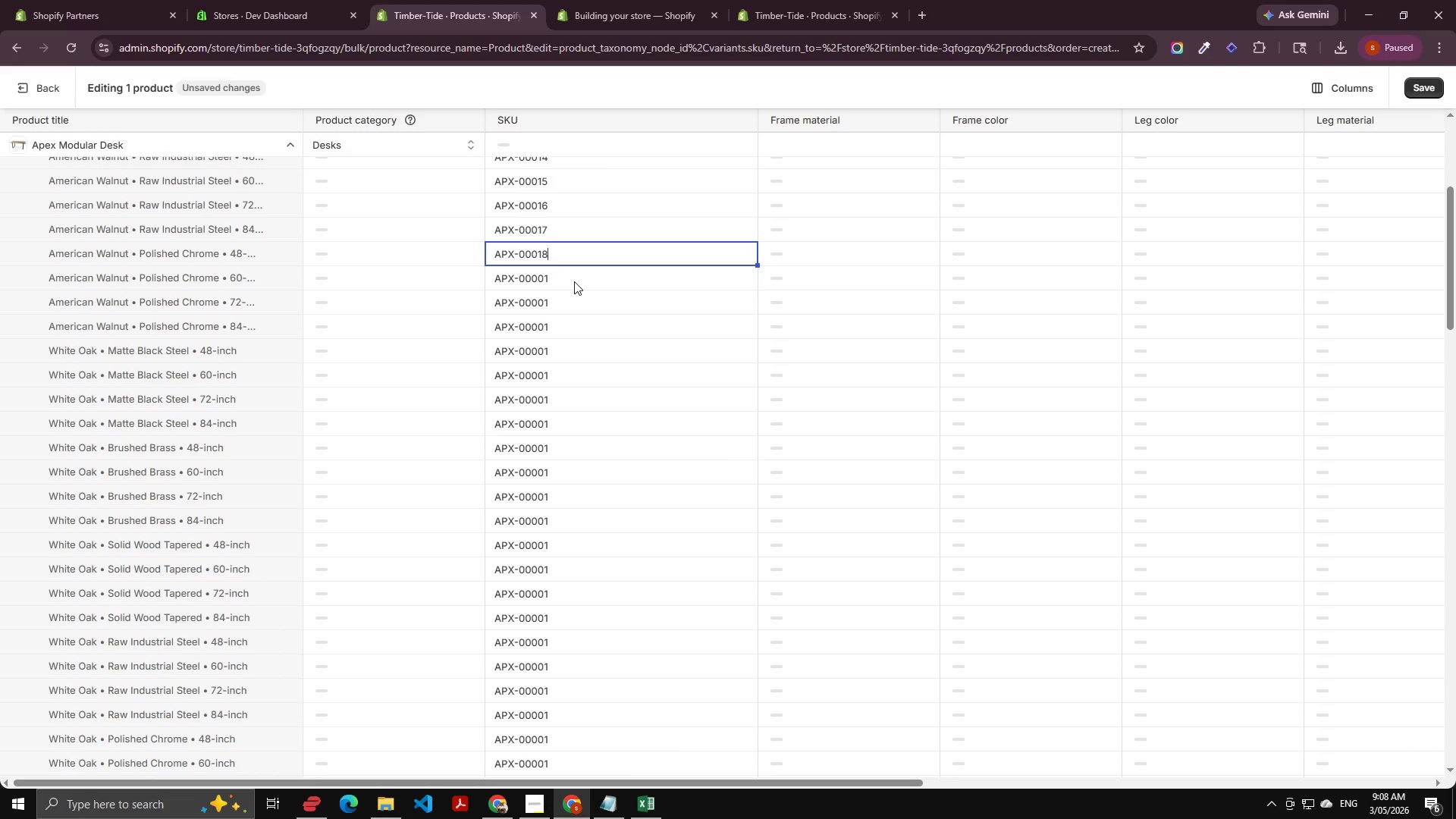 
double_click([574, 281])
 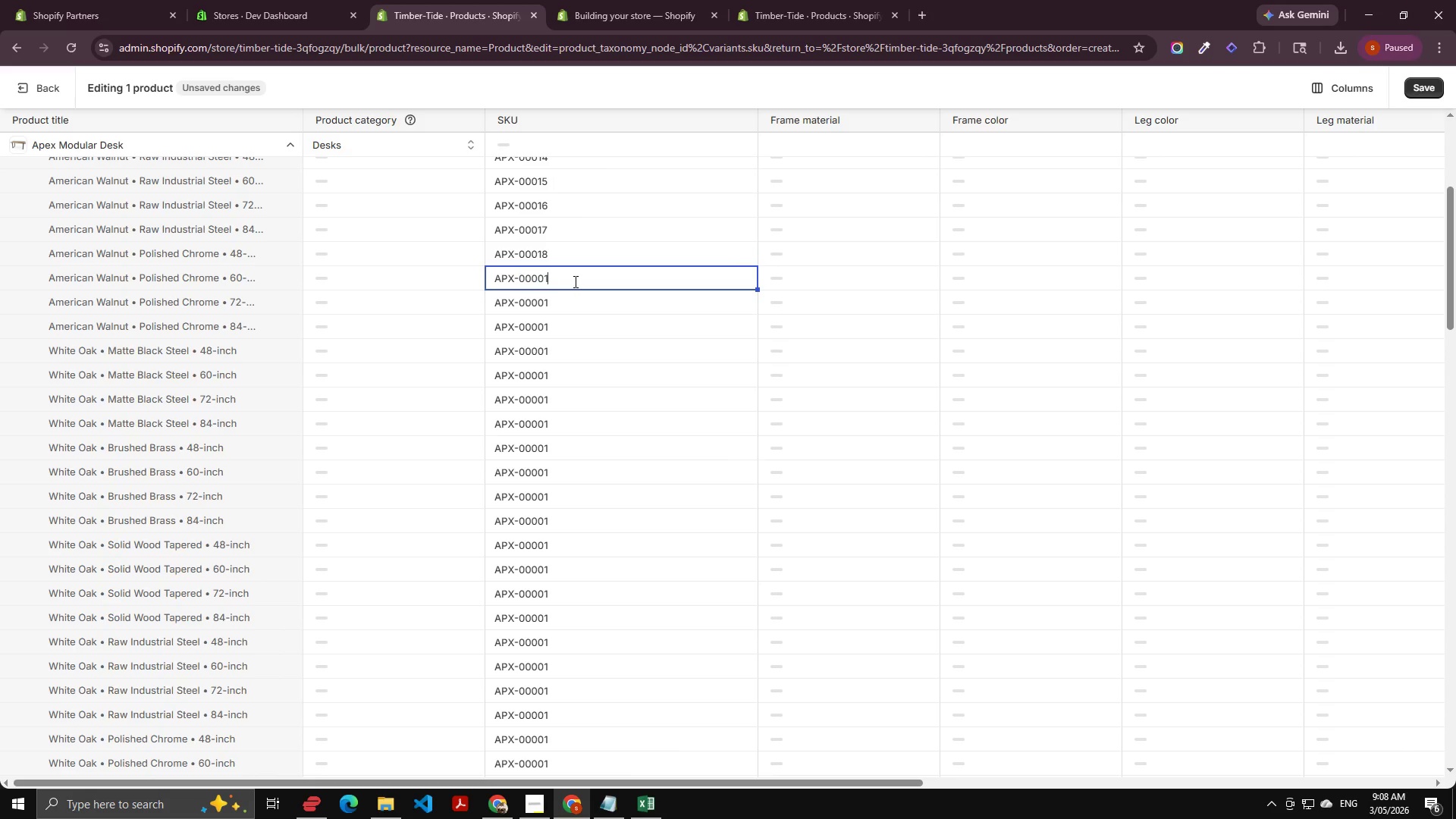 
key(ArrowRight)
 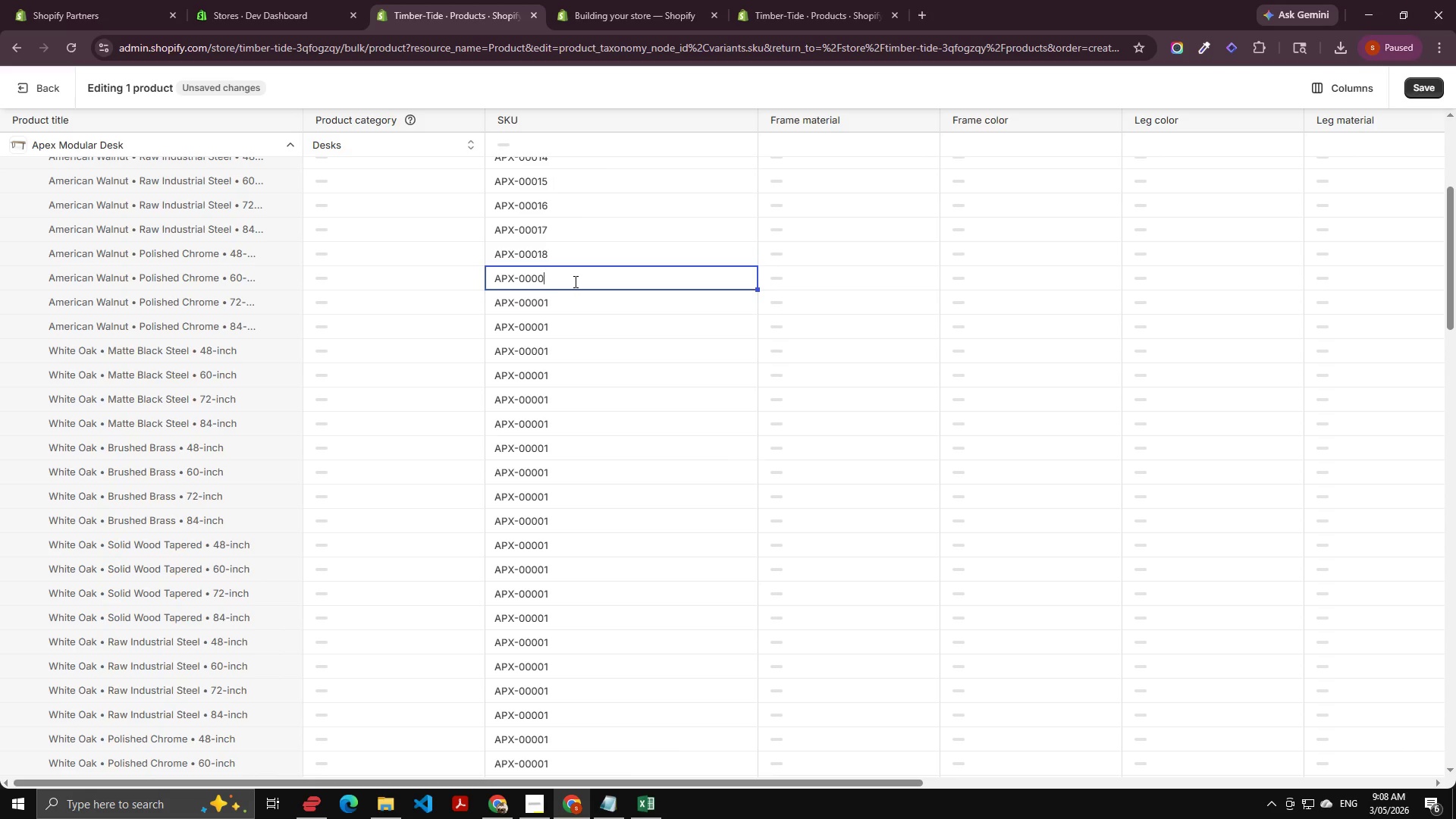 
key(Backspace)
 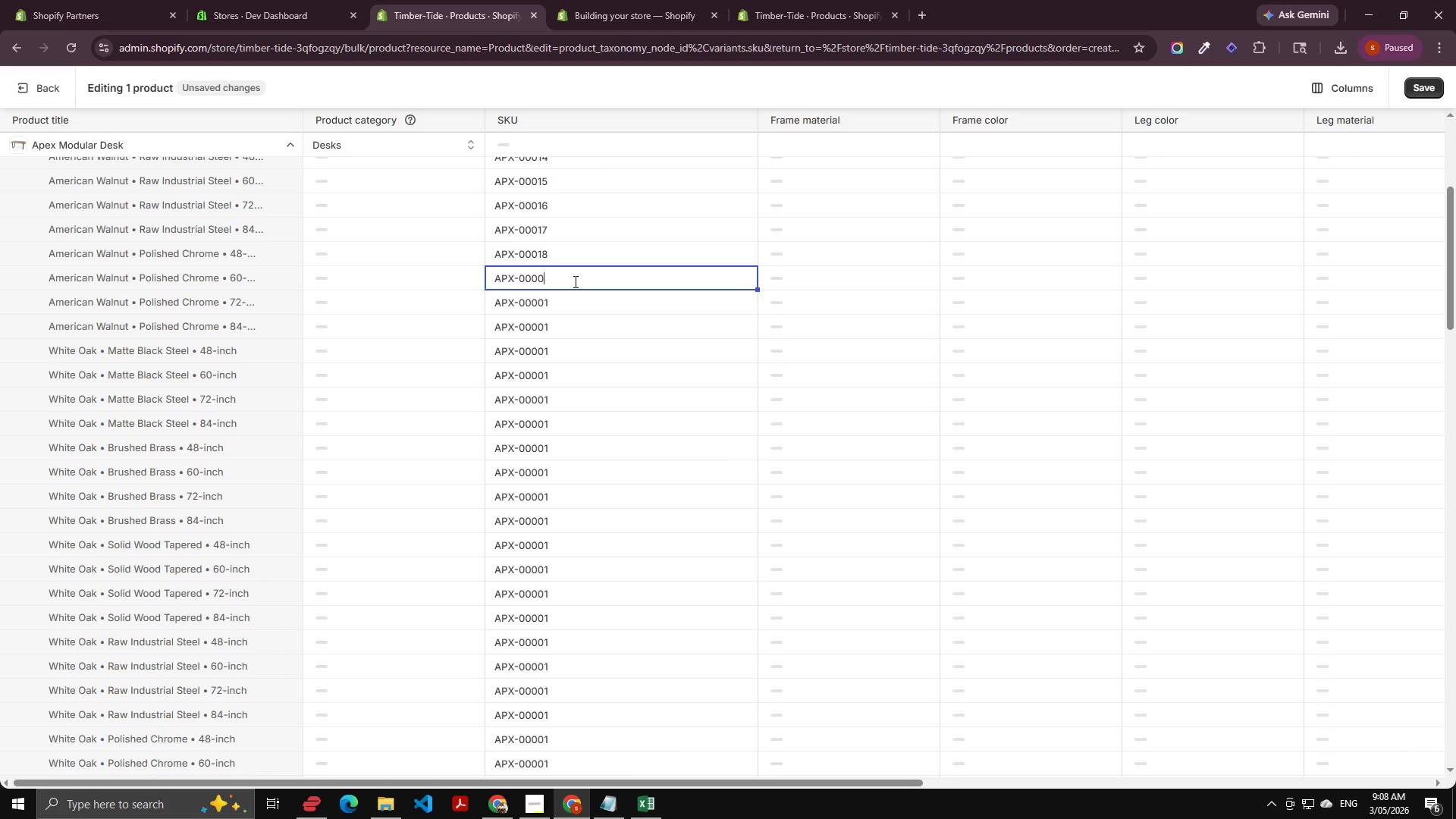 
key(Backspace)
 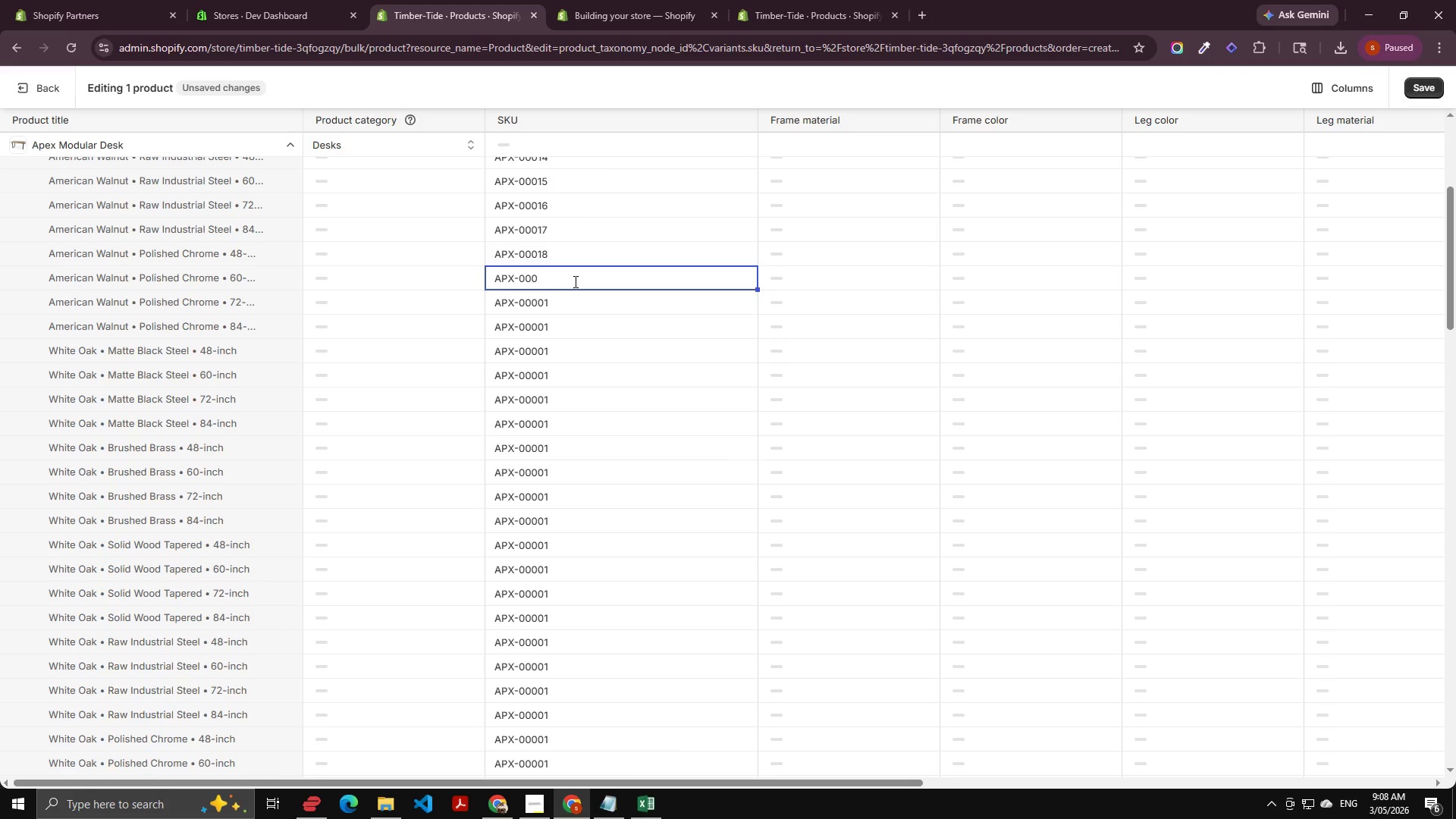 
key(Backspace)
 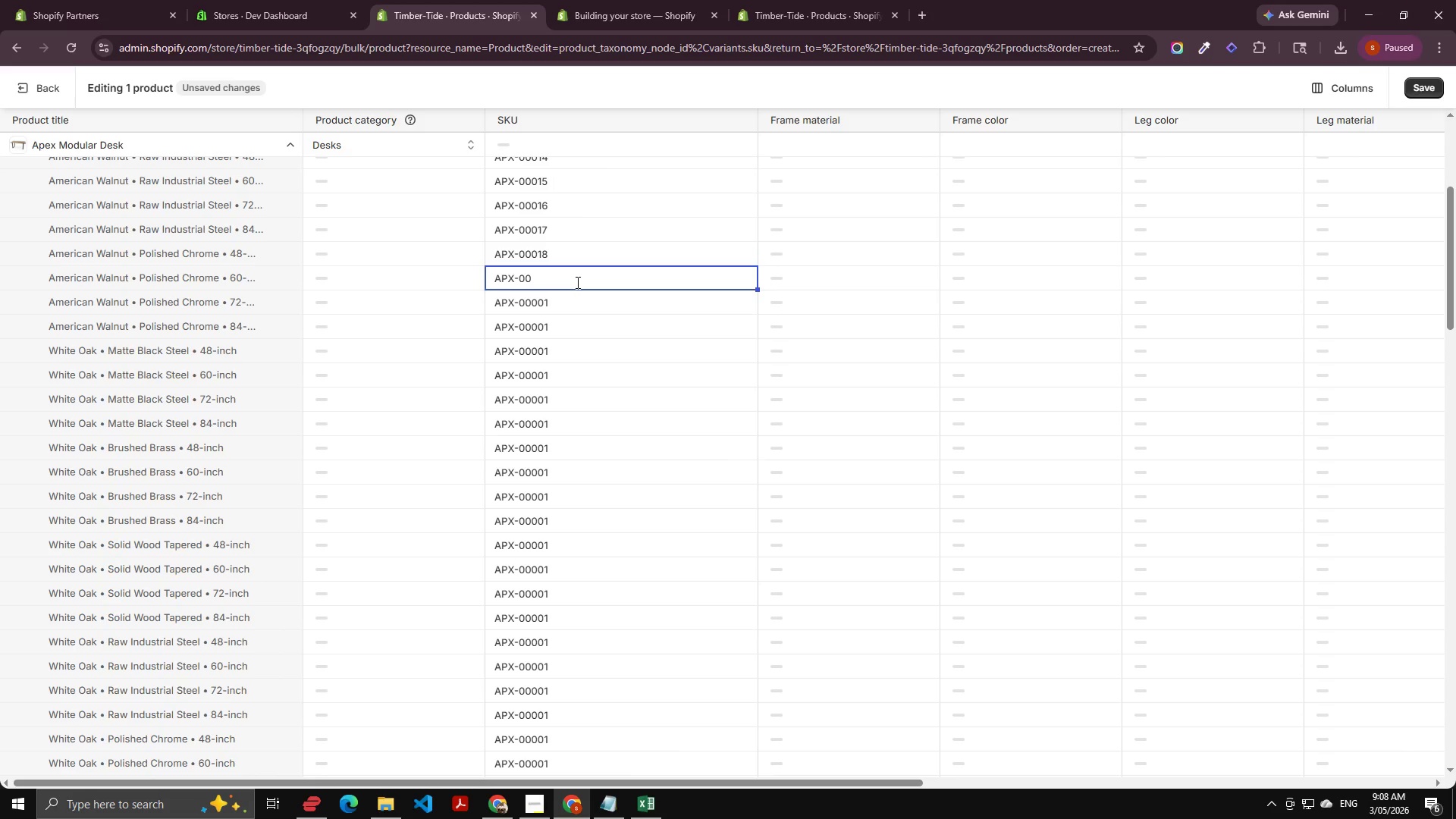 
key(Numpad0)
 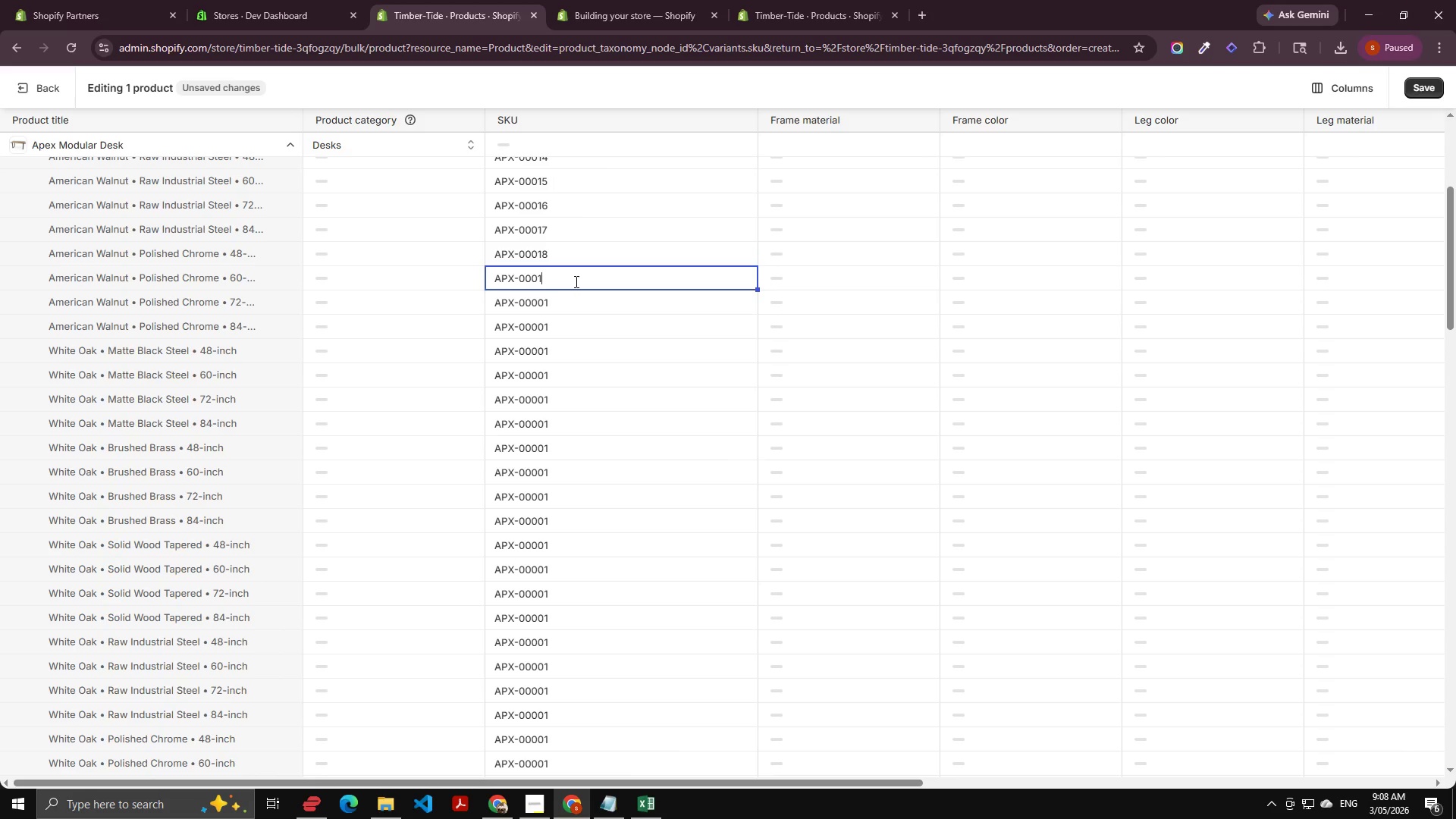 
key(Numpad1)
 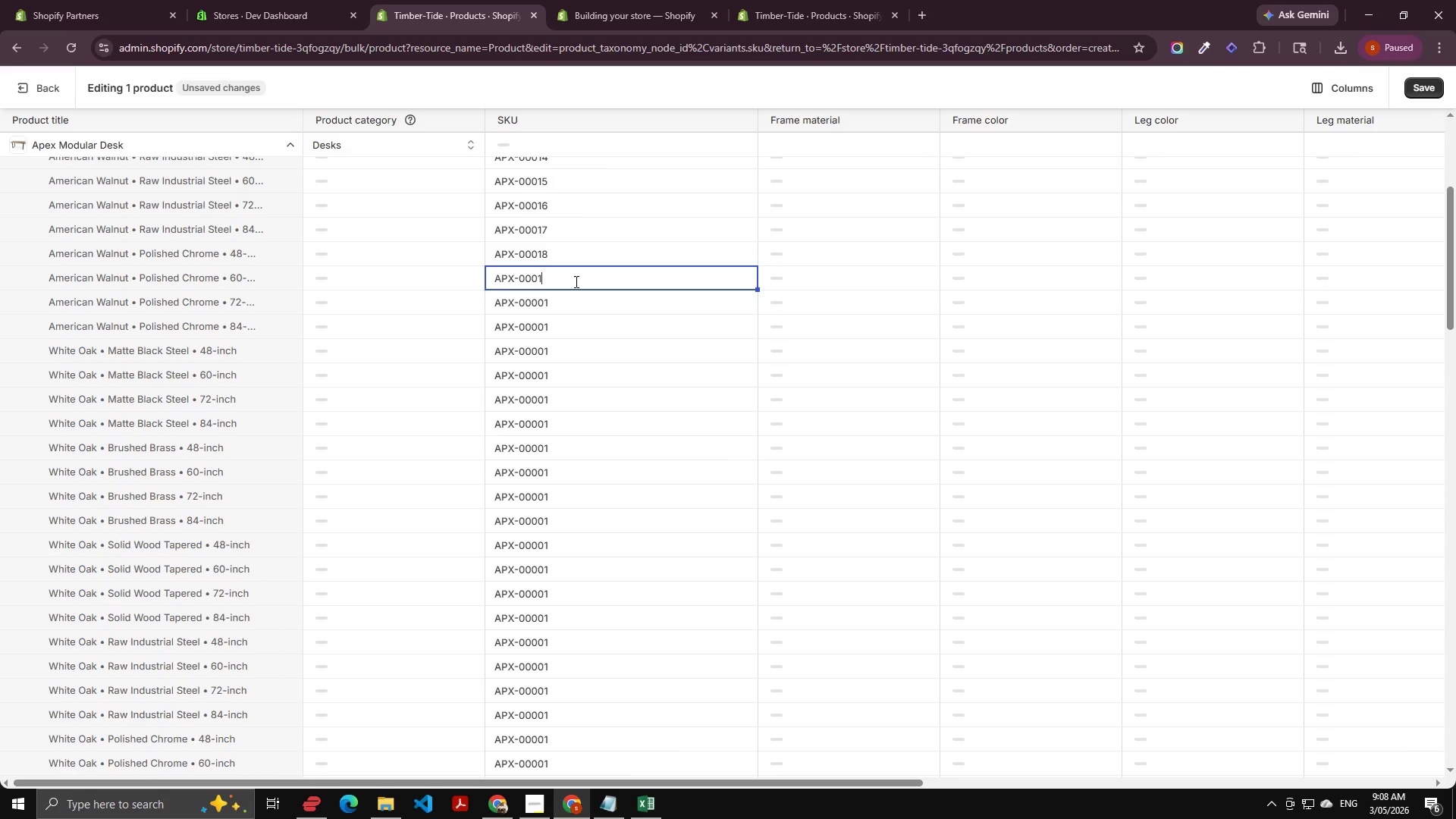 
key(Numpad9)
 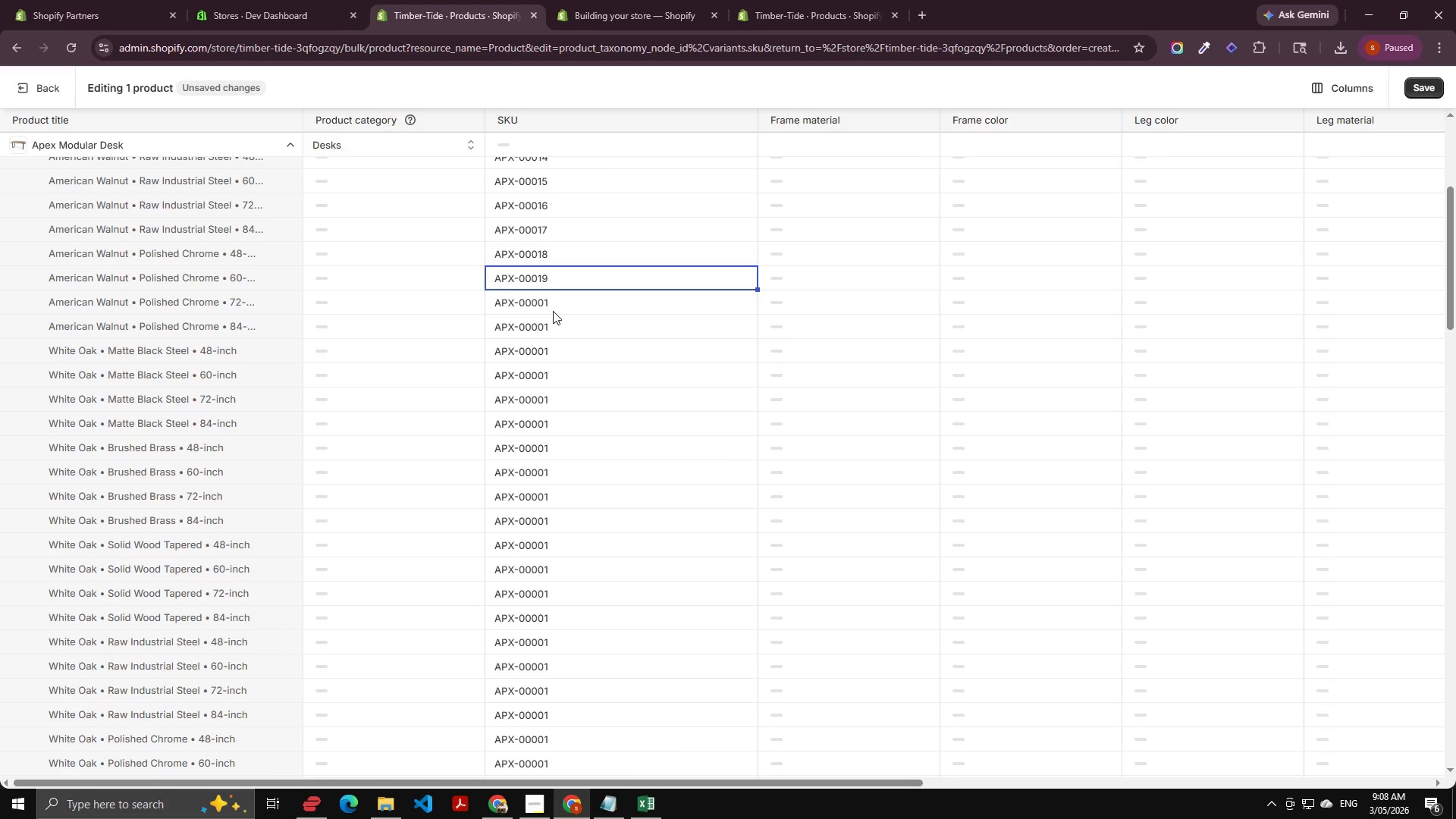 
double_click([553, 311])
 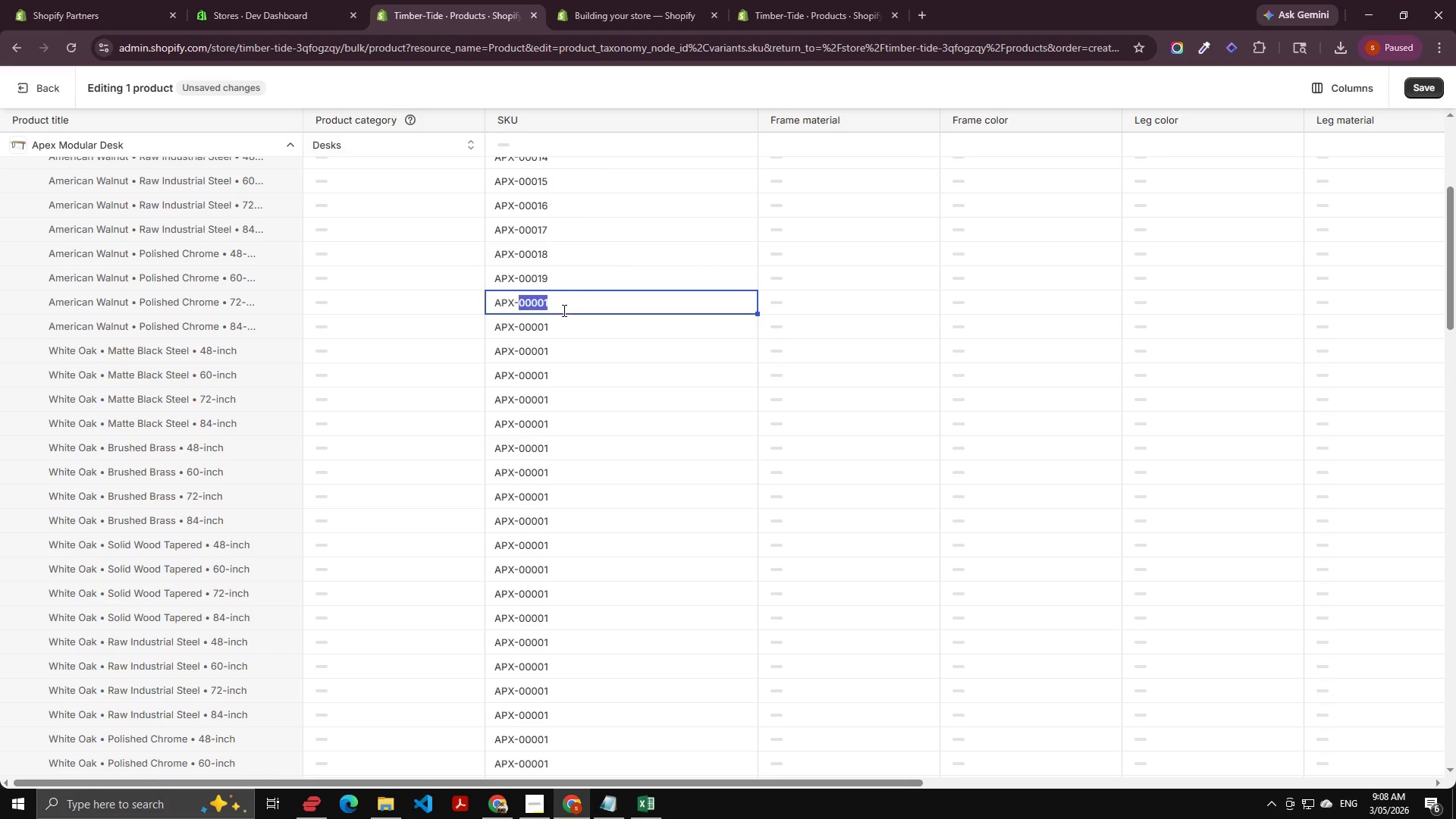 
key(ArrowRight)
 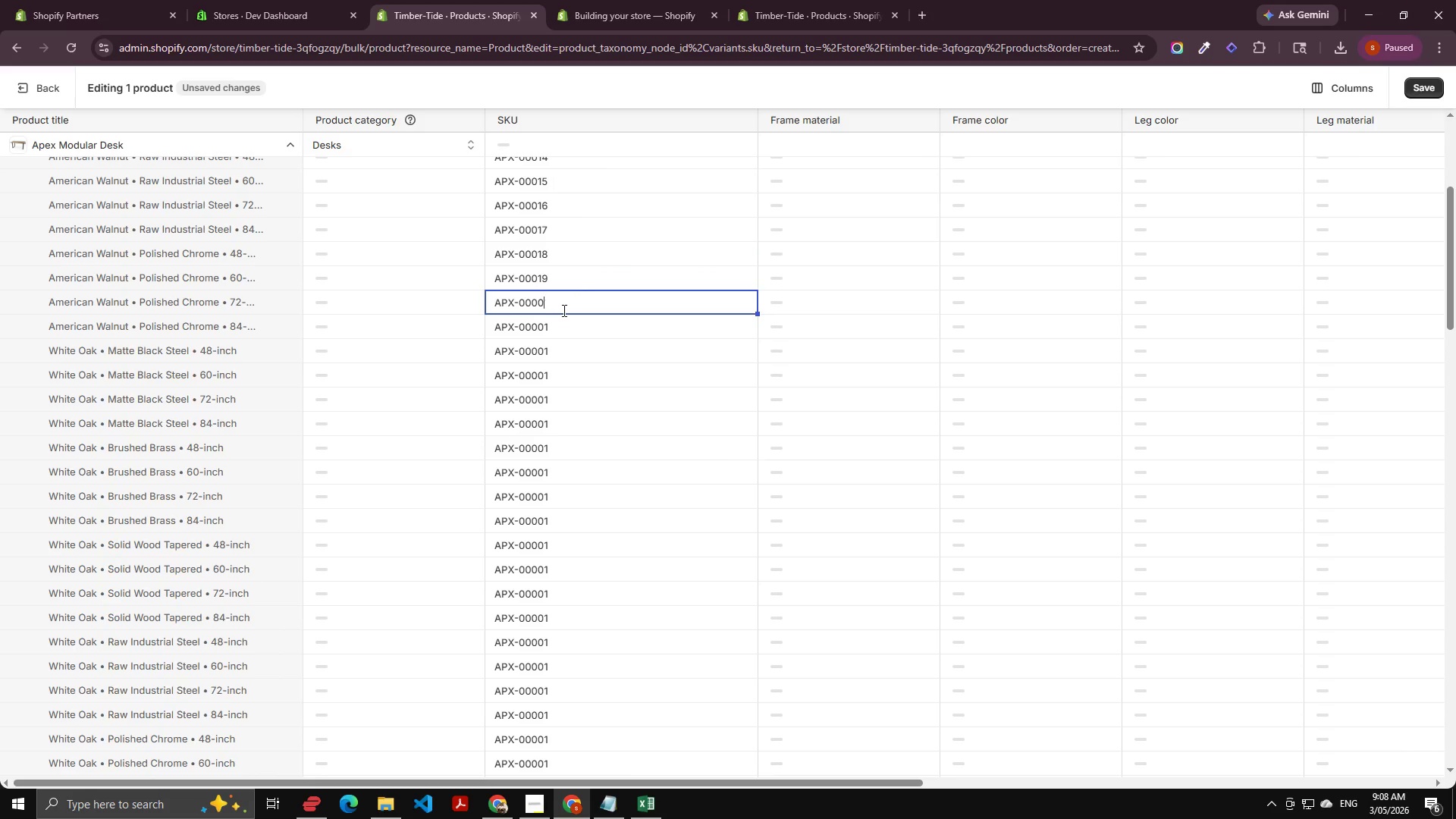 
key(Backspace)
 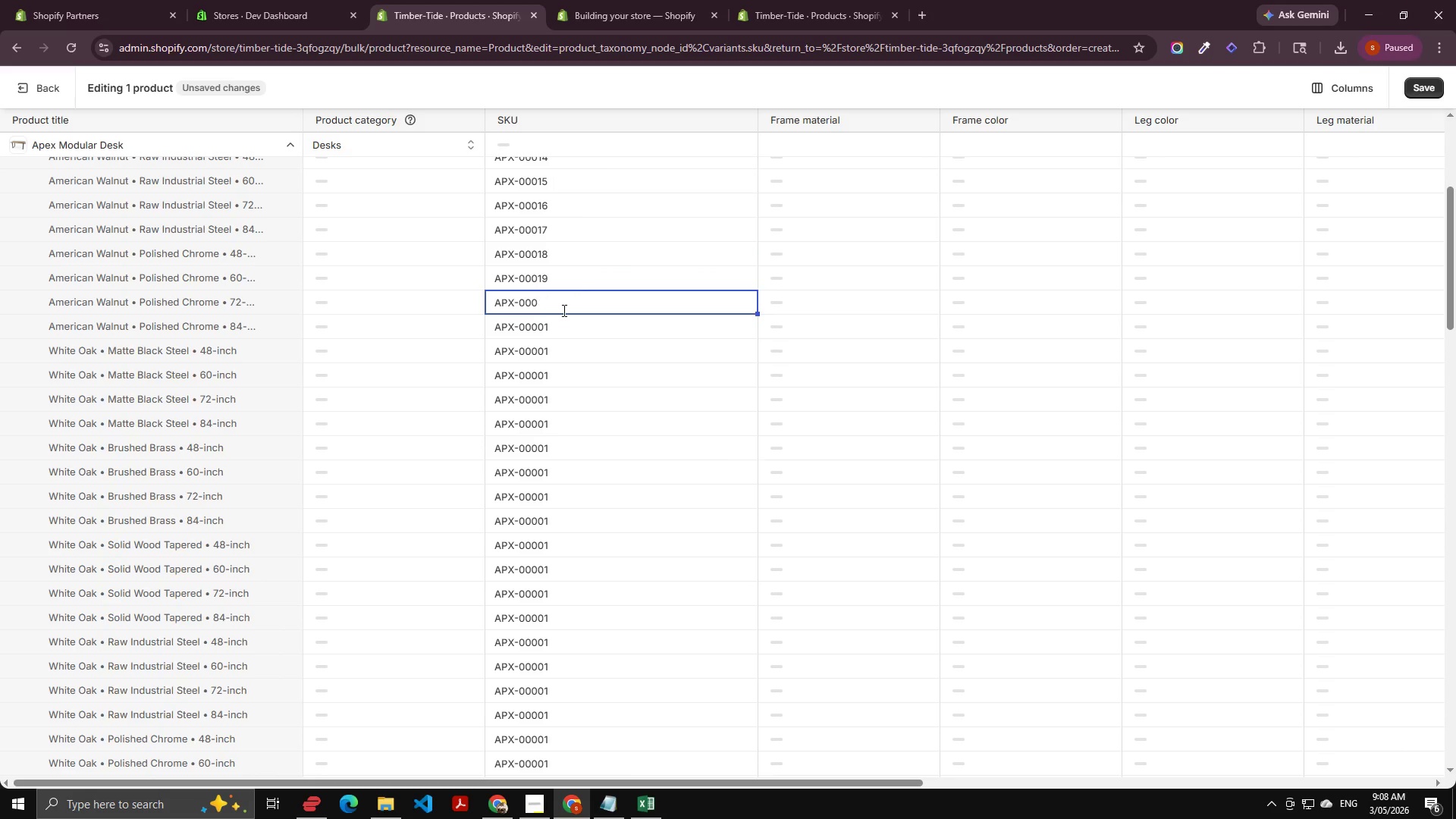 
key(Backspace)
 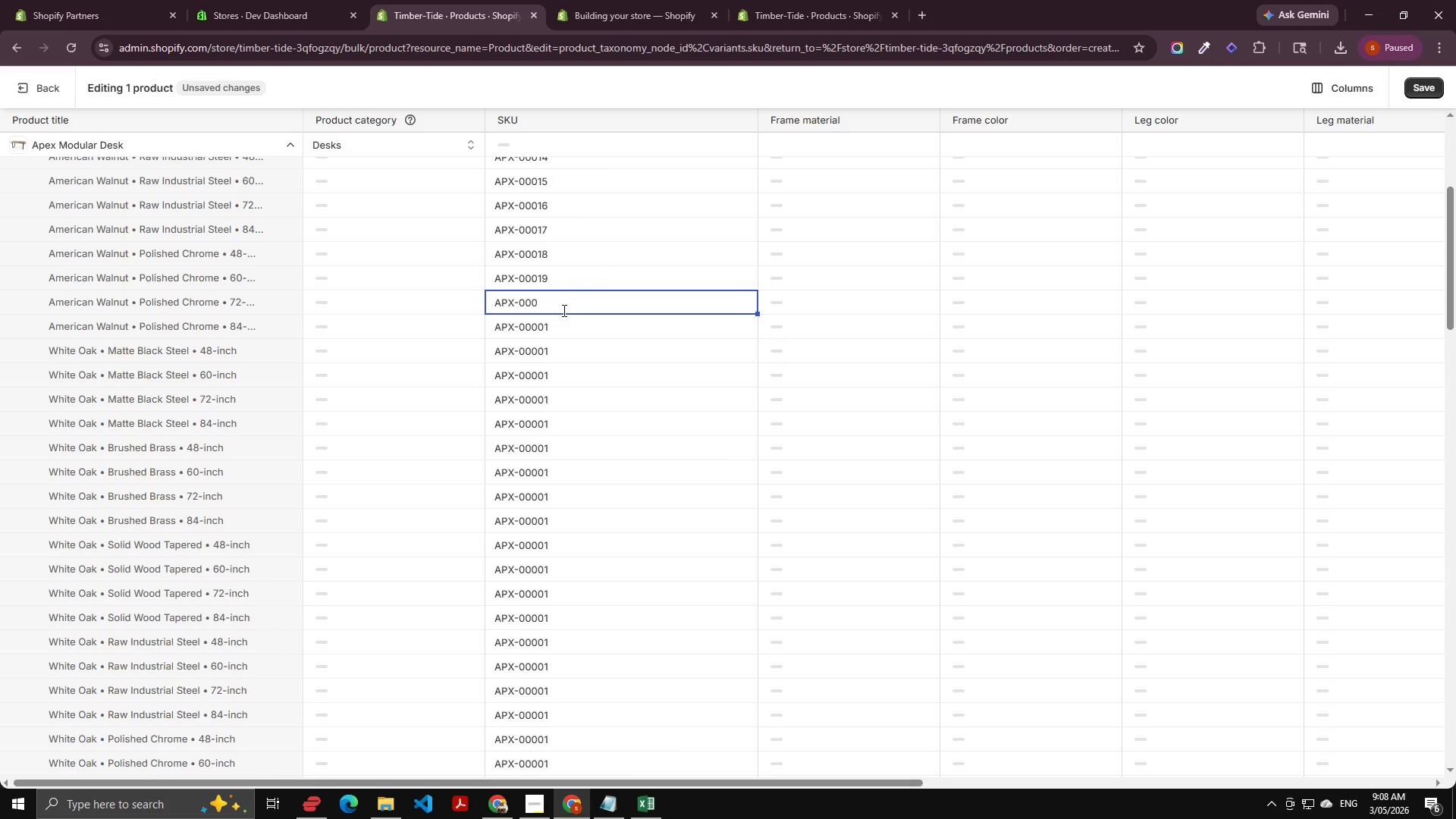 
key(Numpad2)
 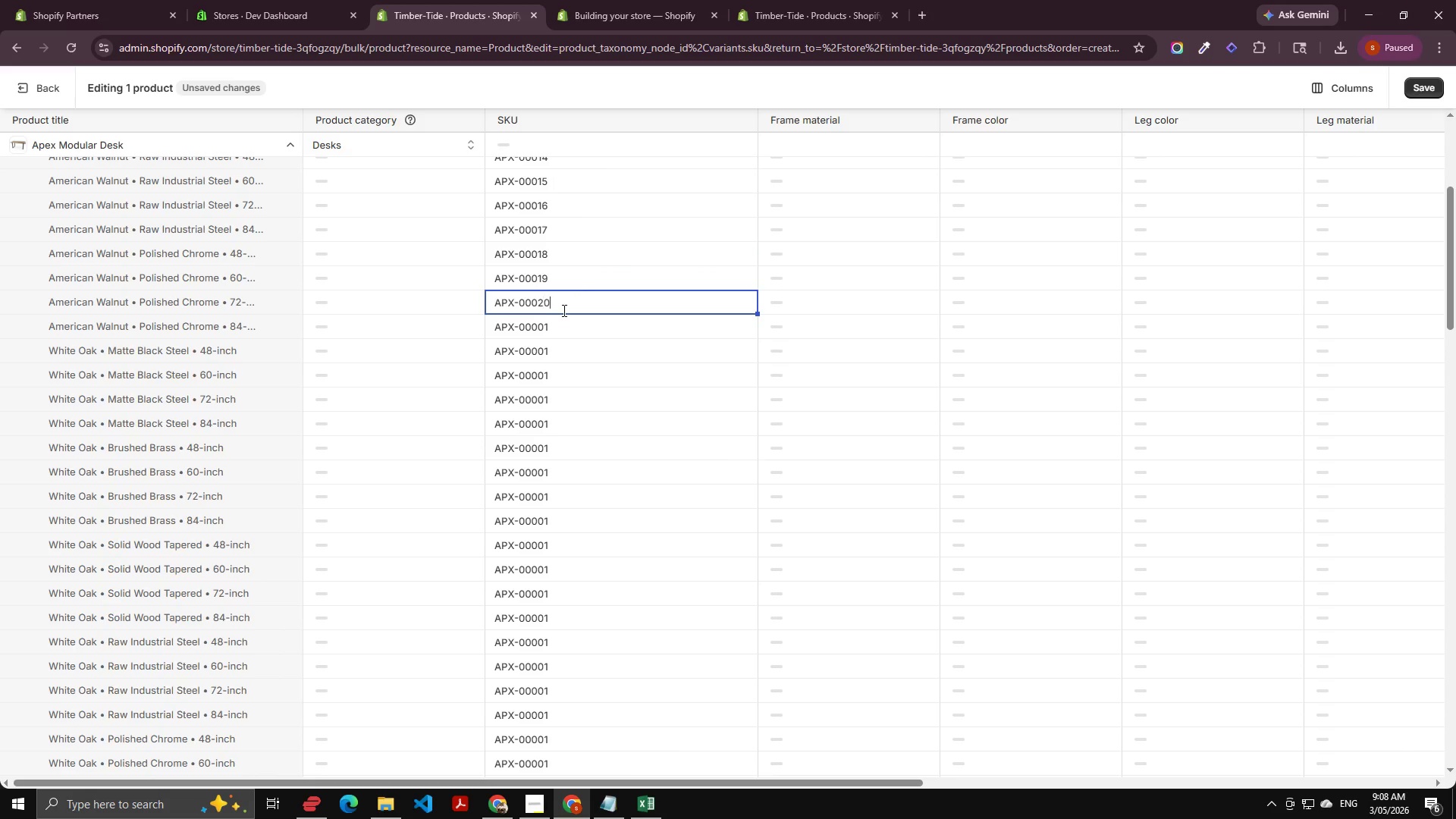 
key(Numpad0)
 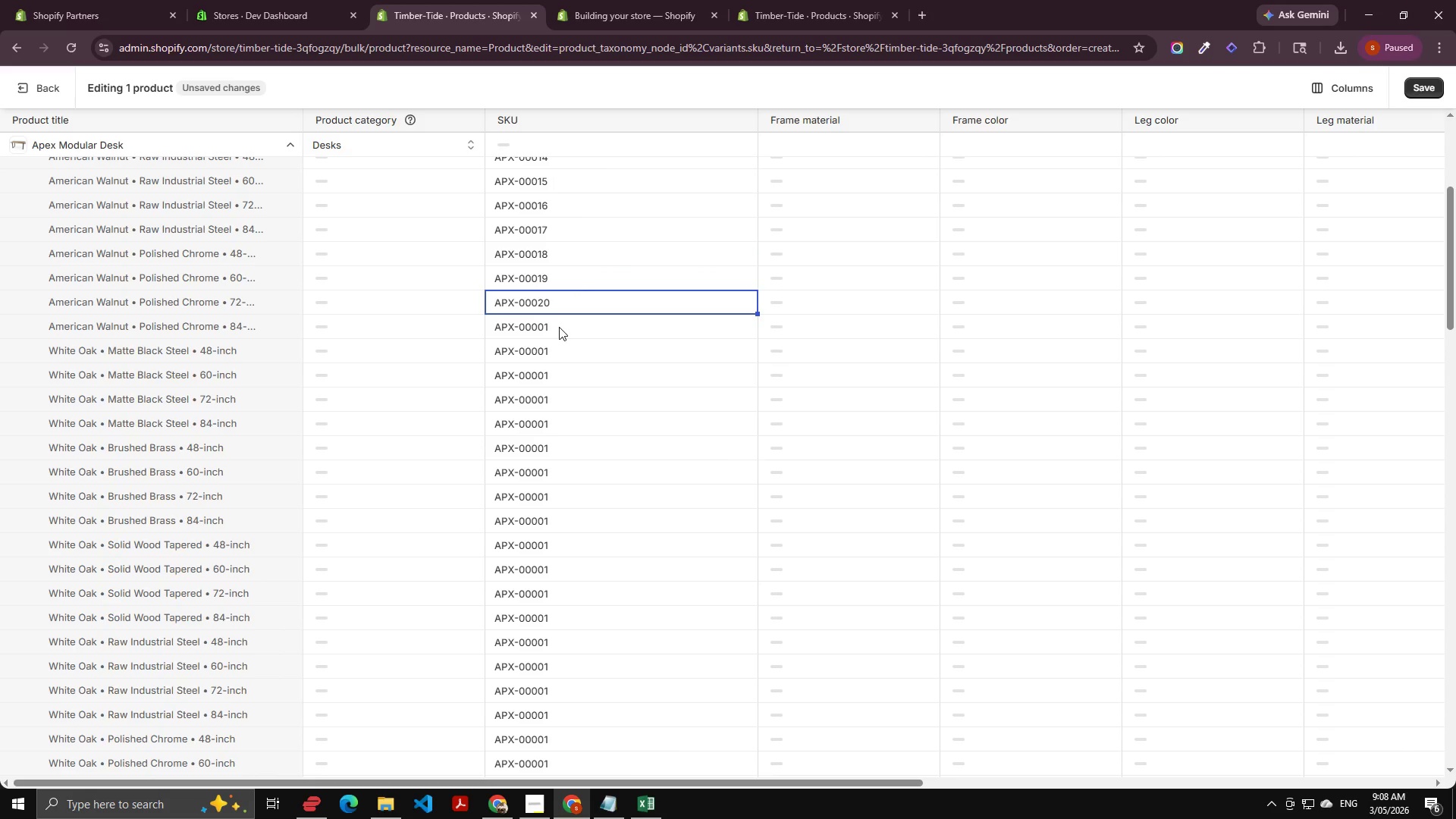 
double_click([559, 327])
 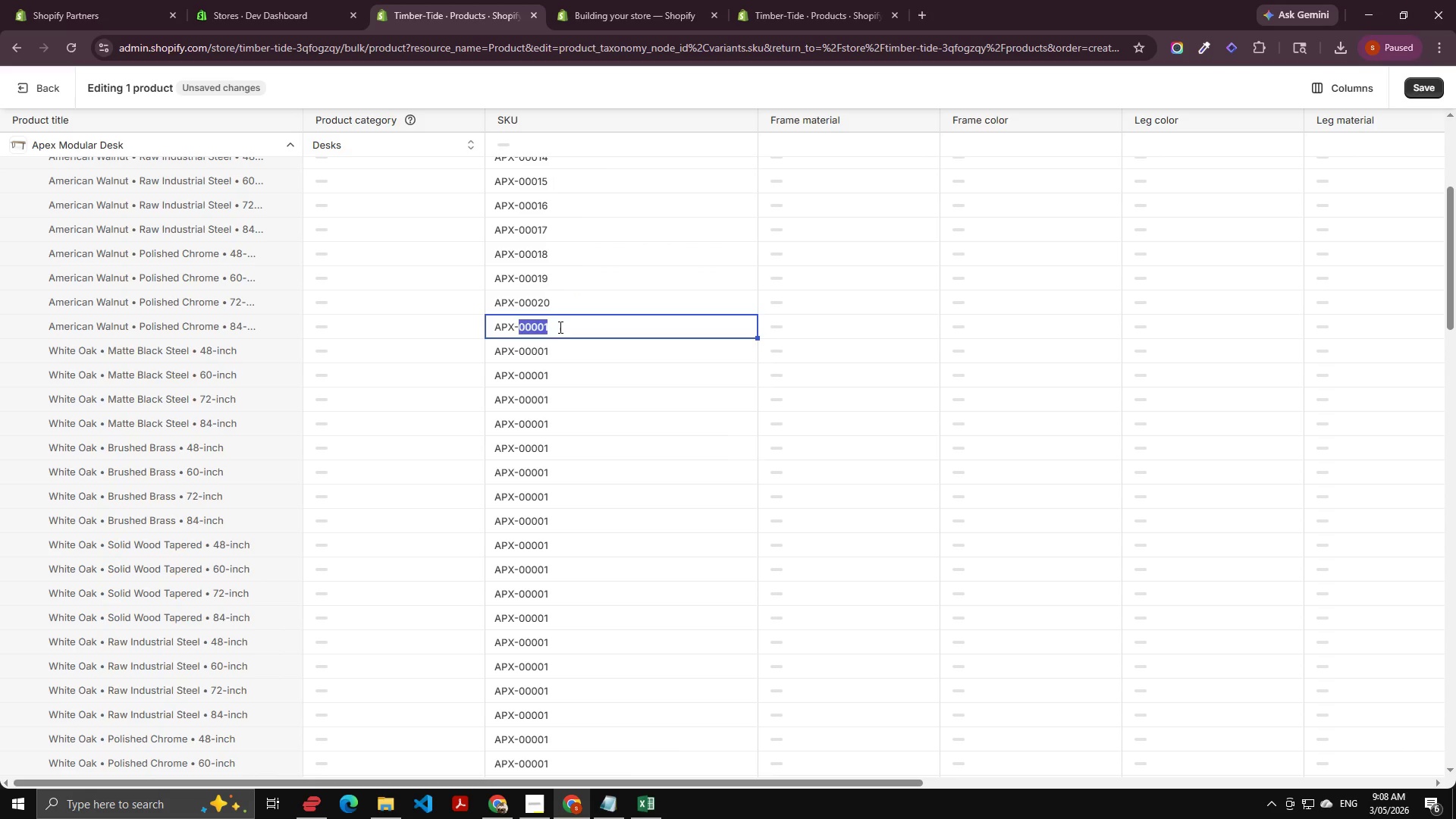 
key(ArrowRight)
 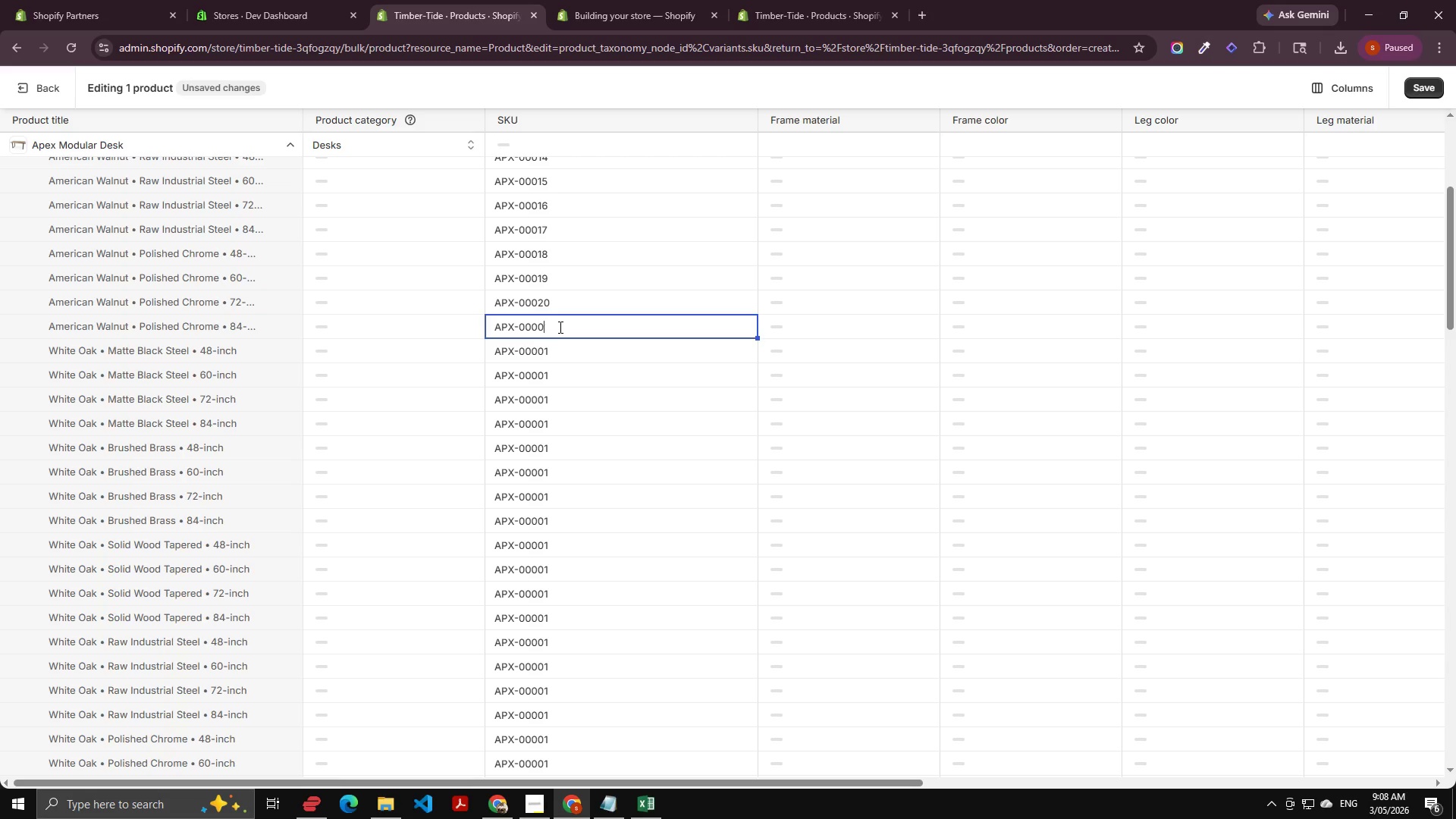 
key(Backspace)
 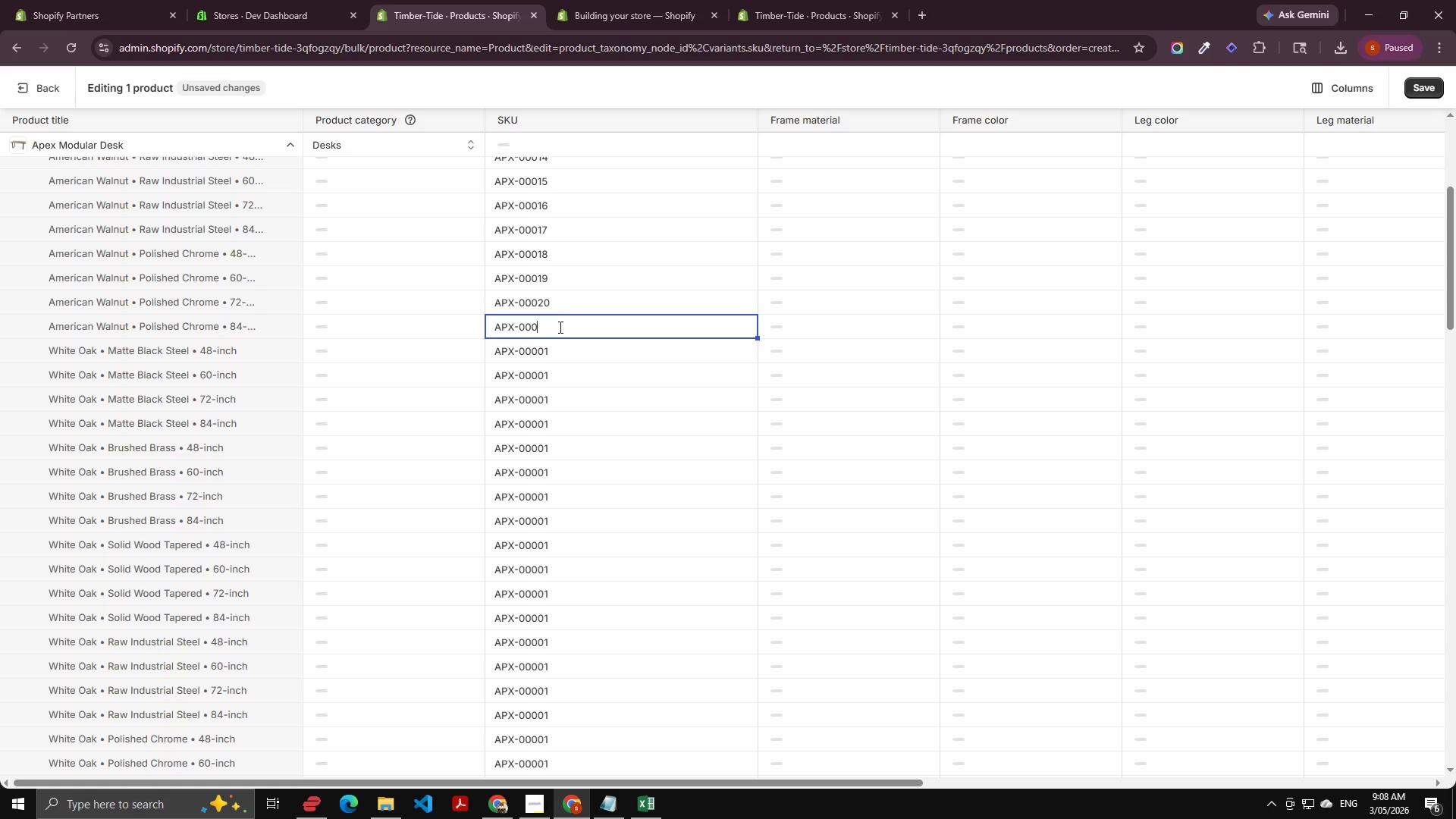 
key(Backspace)
 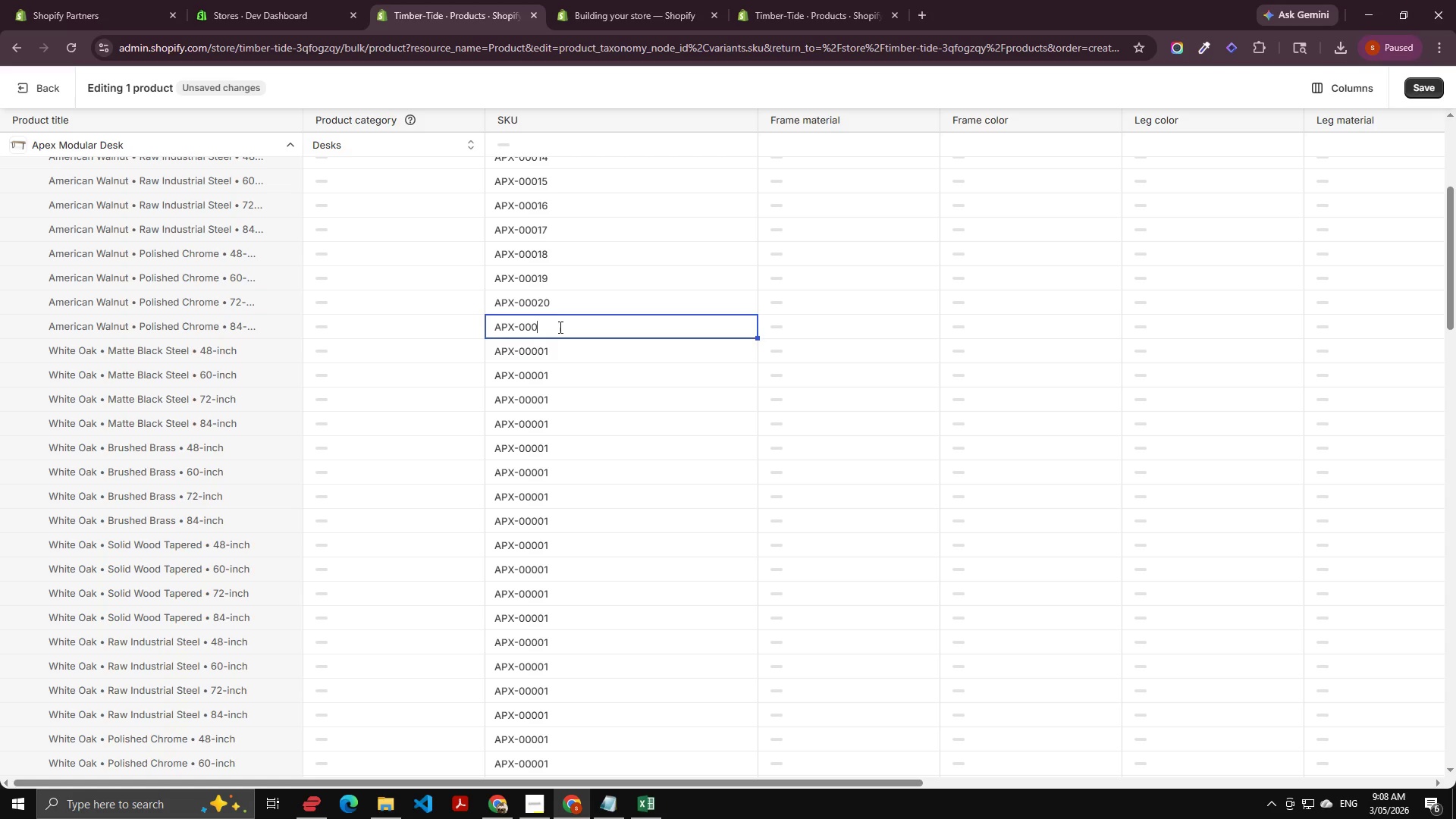 
key(Numpad2)
 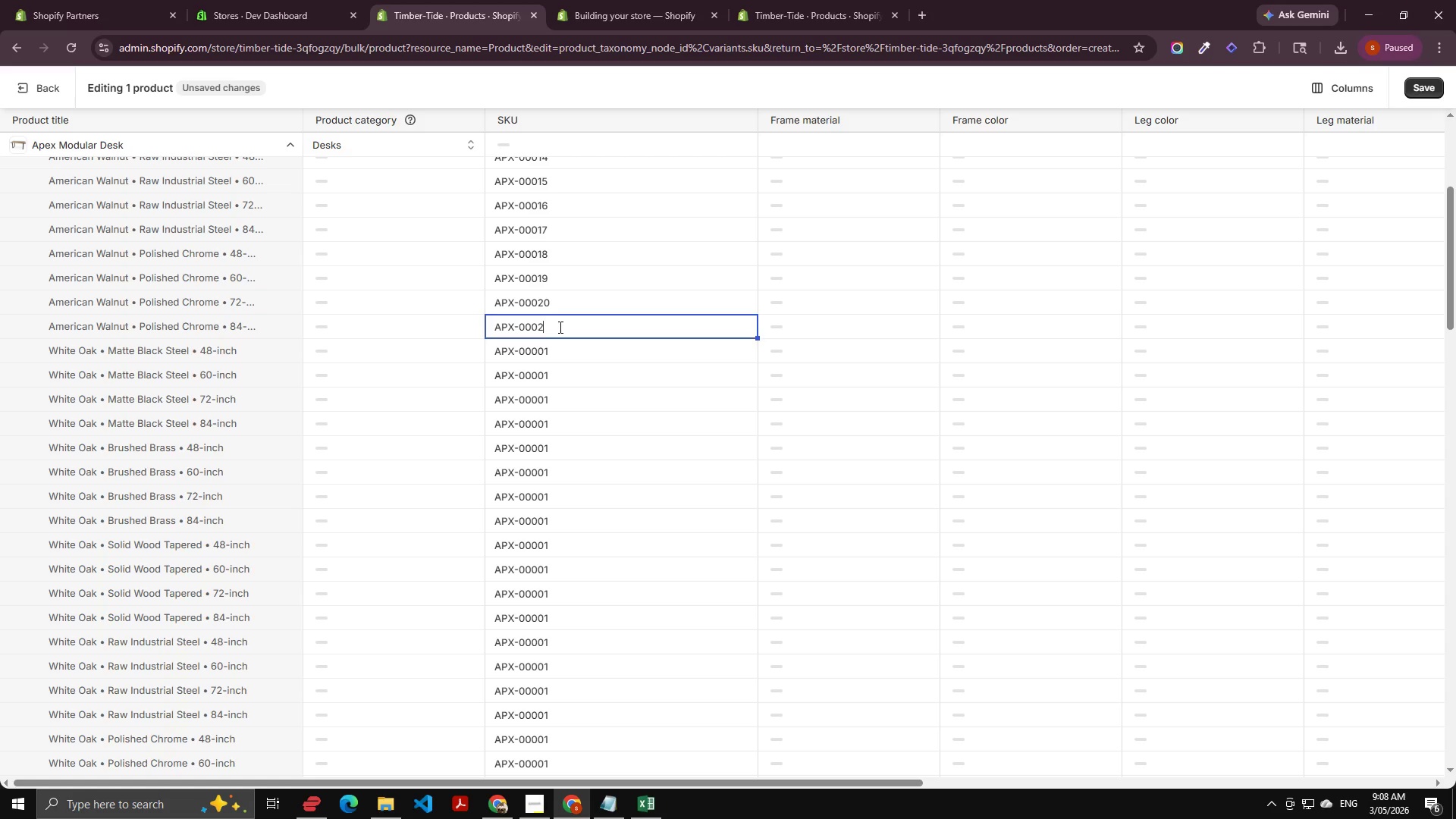 
key(Numpad1)
 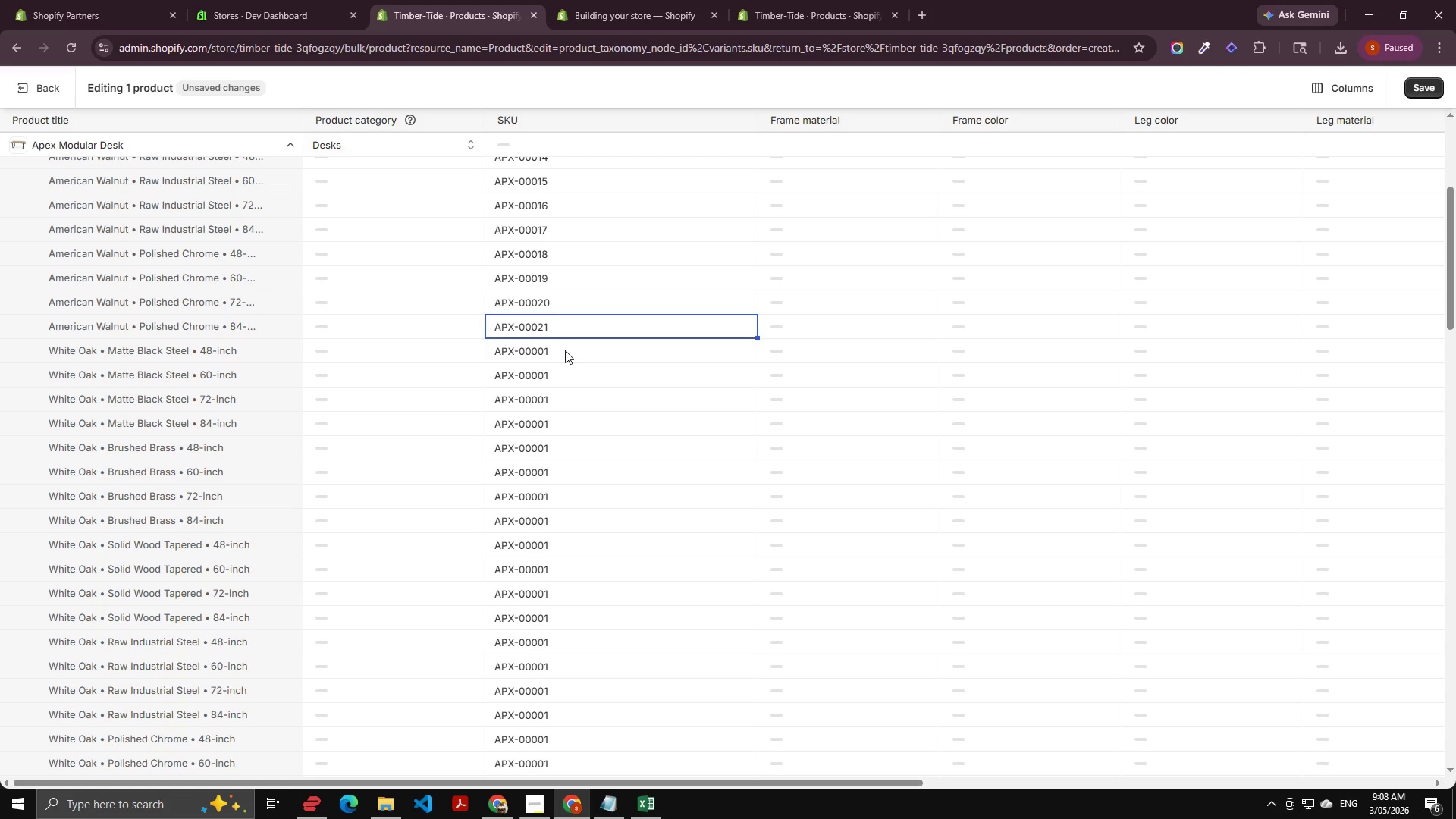 
double_click([565, 350])
 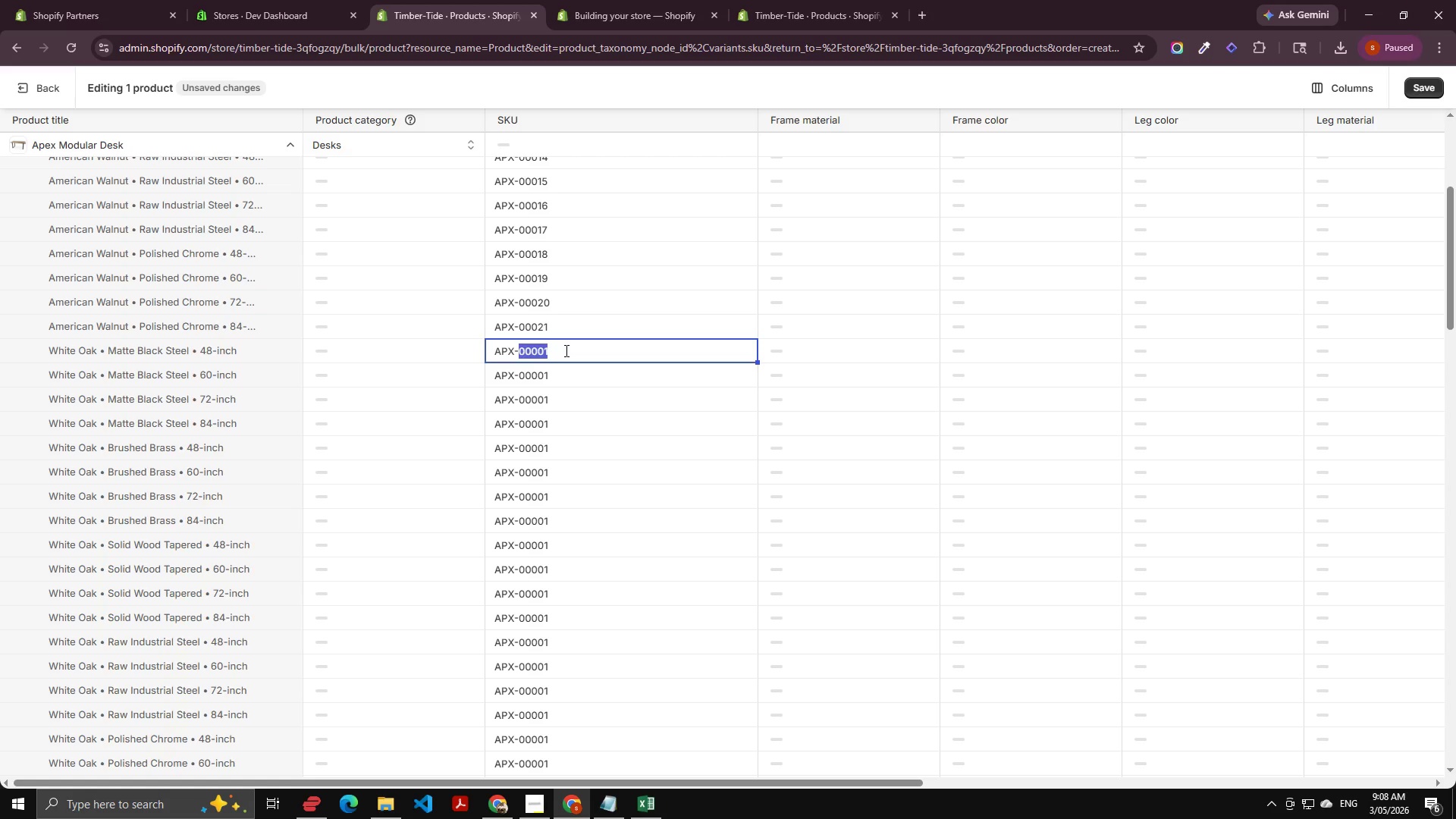 
key(ArrowRight)
 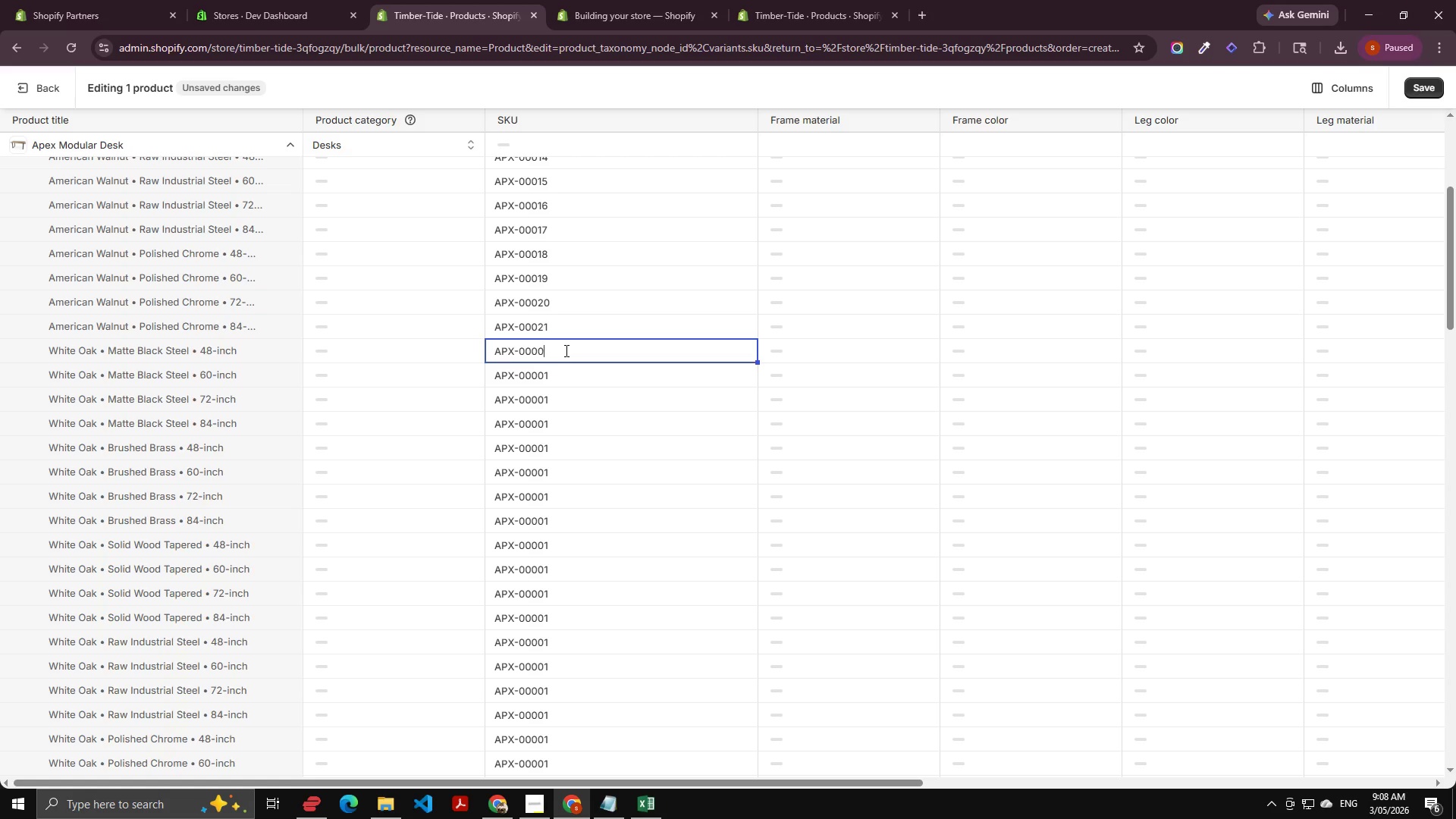 
key(Backspace)
 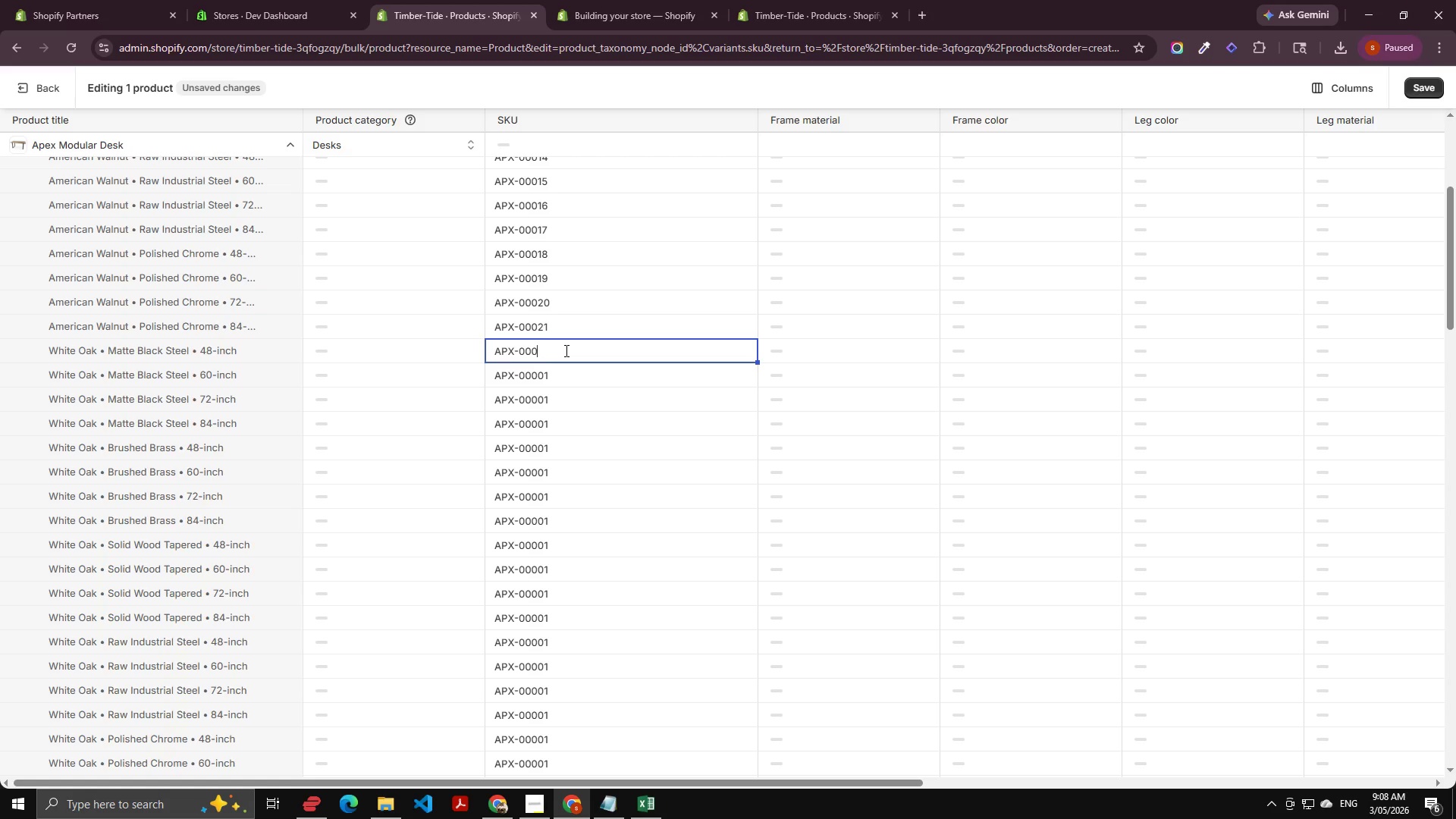 
key(Backspace)
 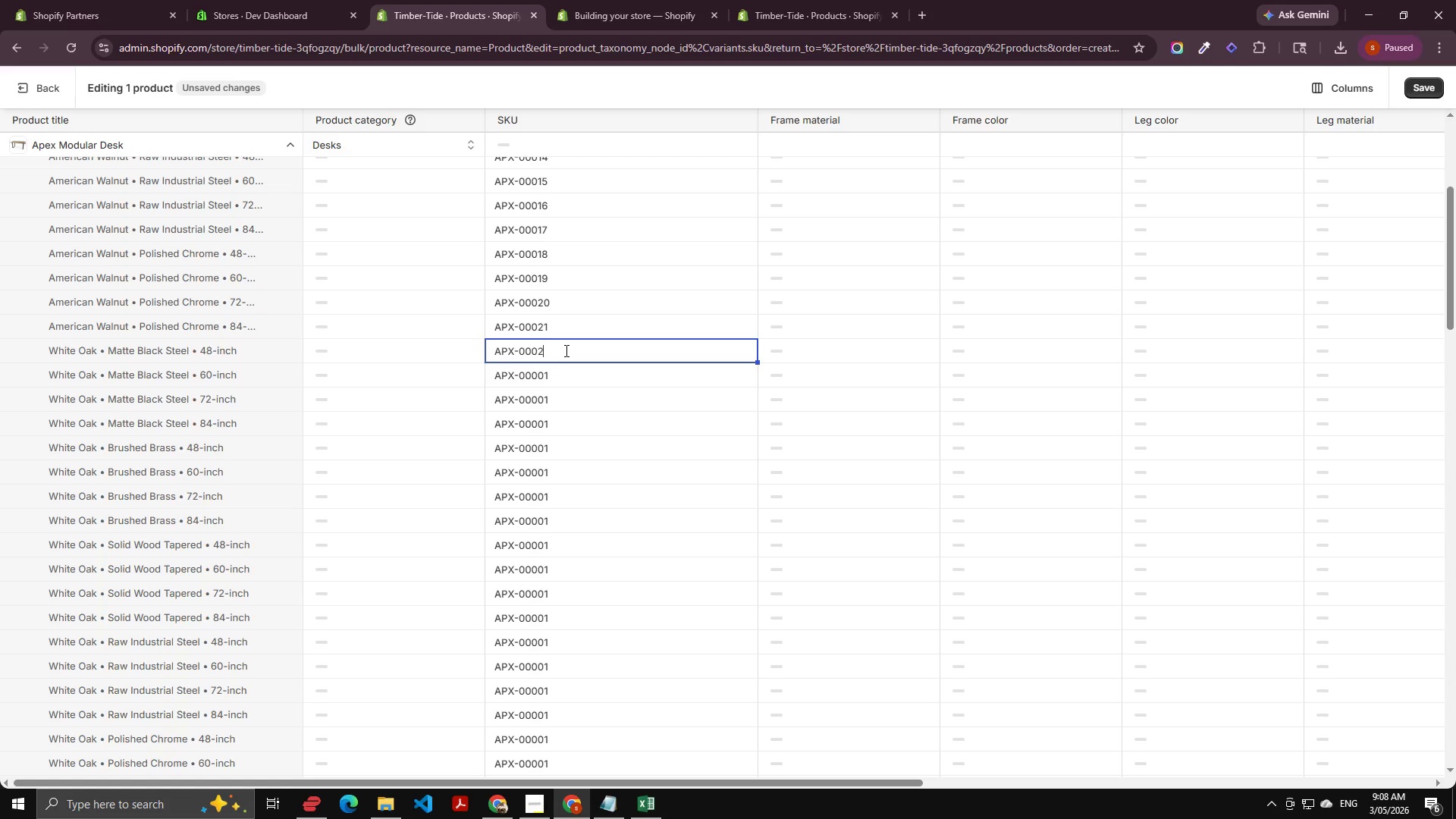 
key(Numpad2)
 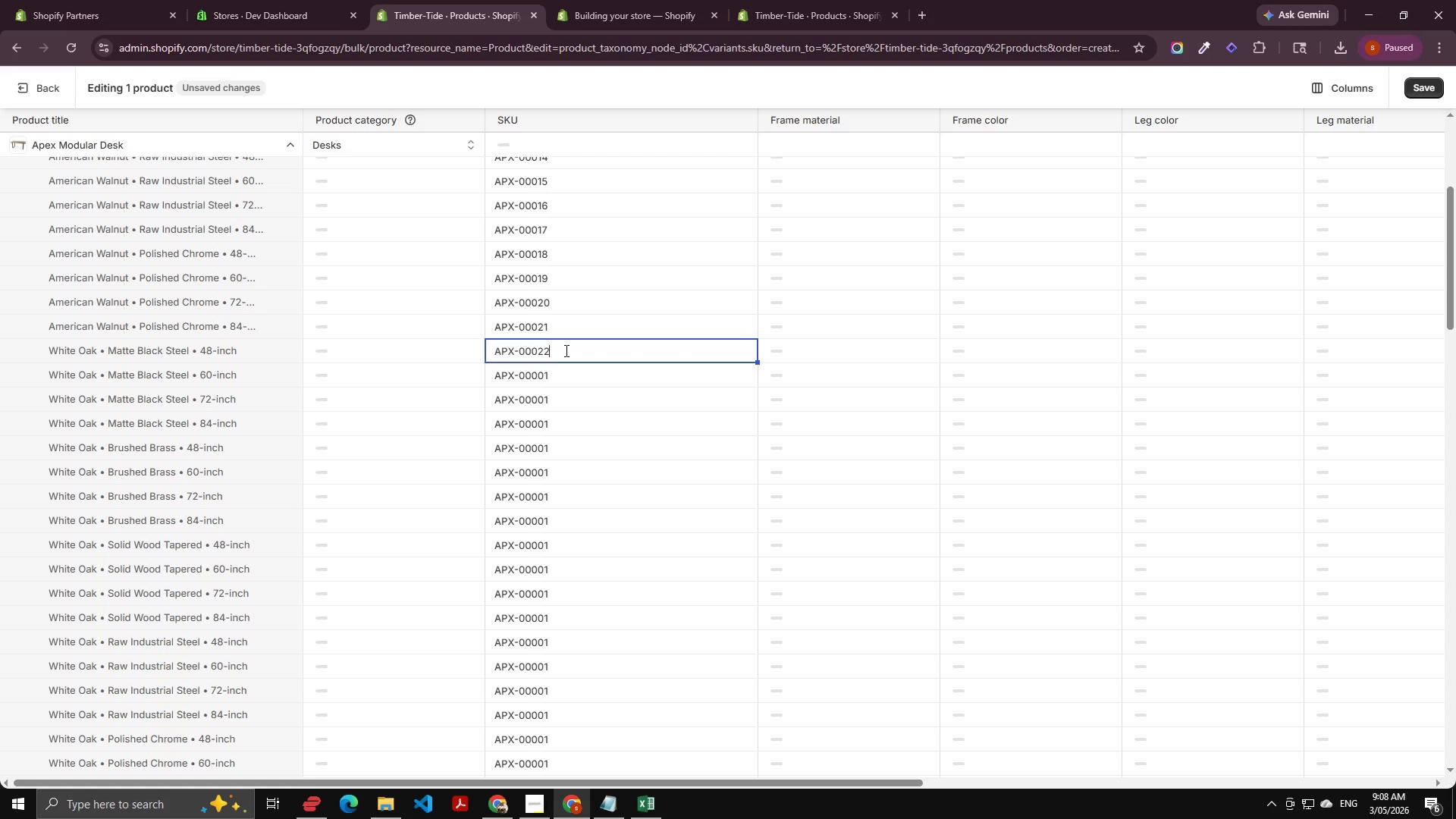 
key(Numpad2)
 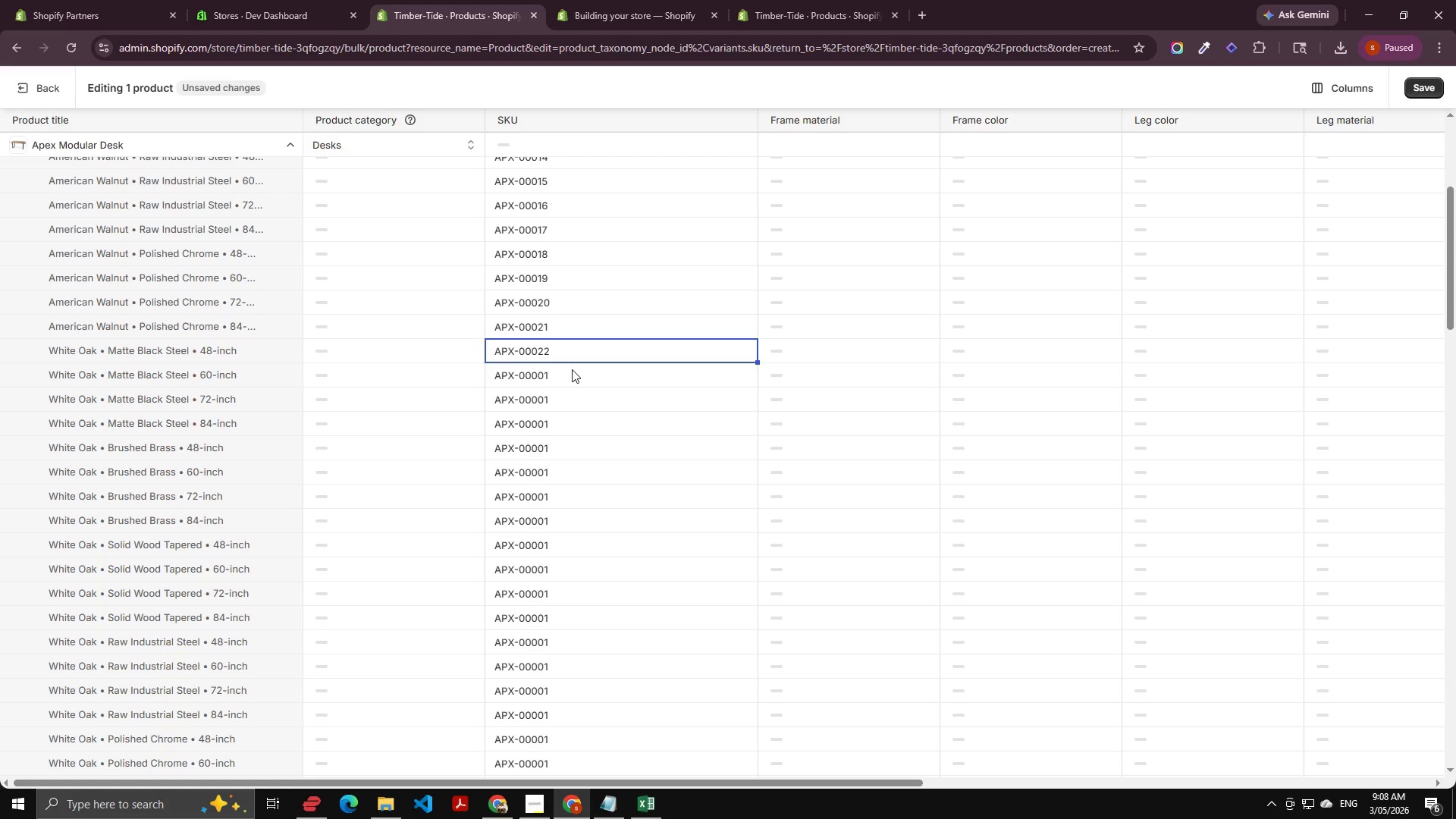 
double_click([572, 369])
 